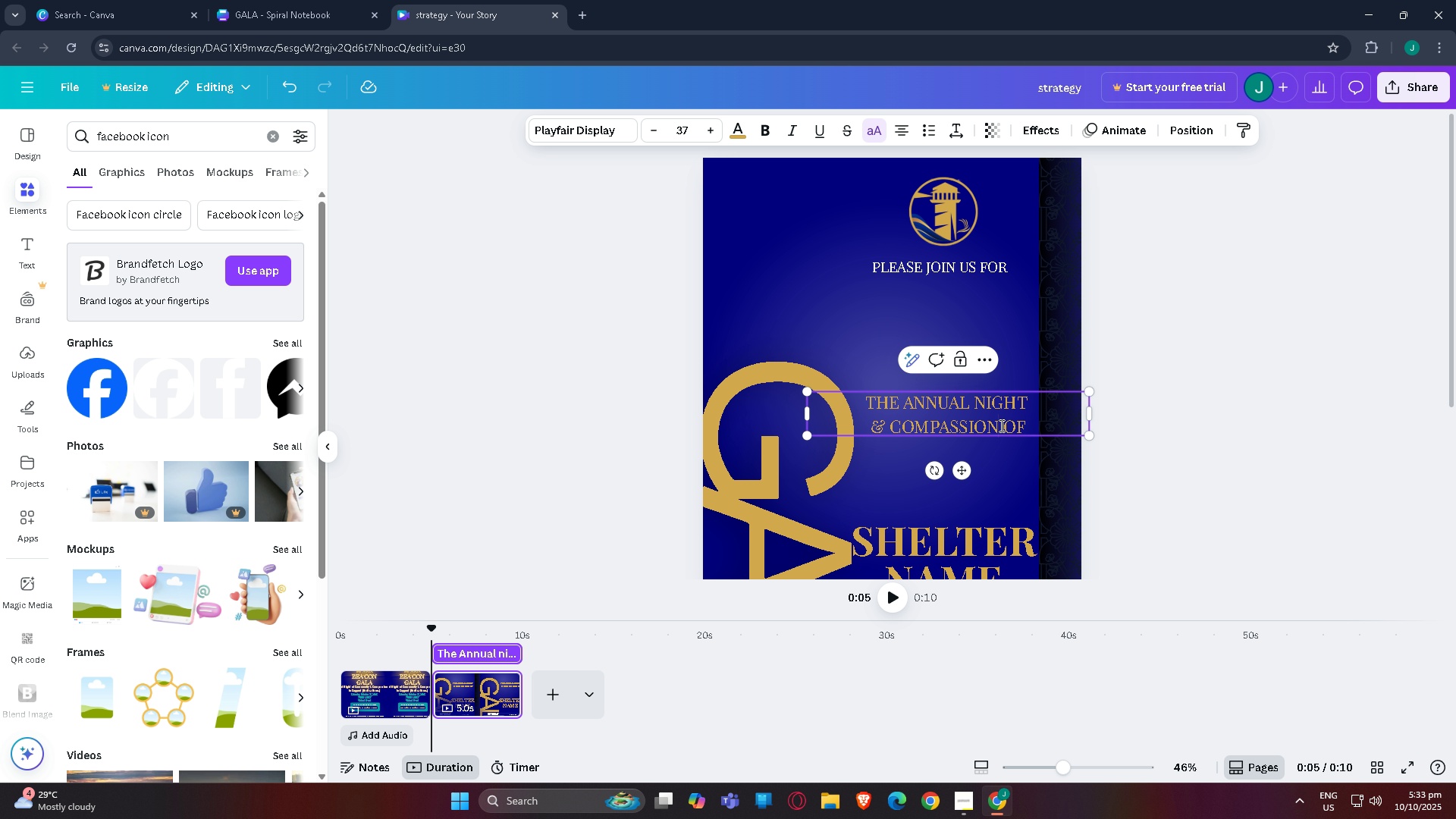 
key(Enter)
 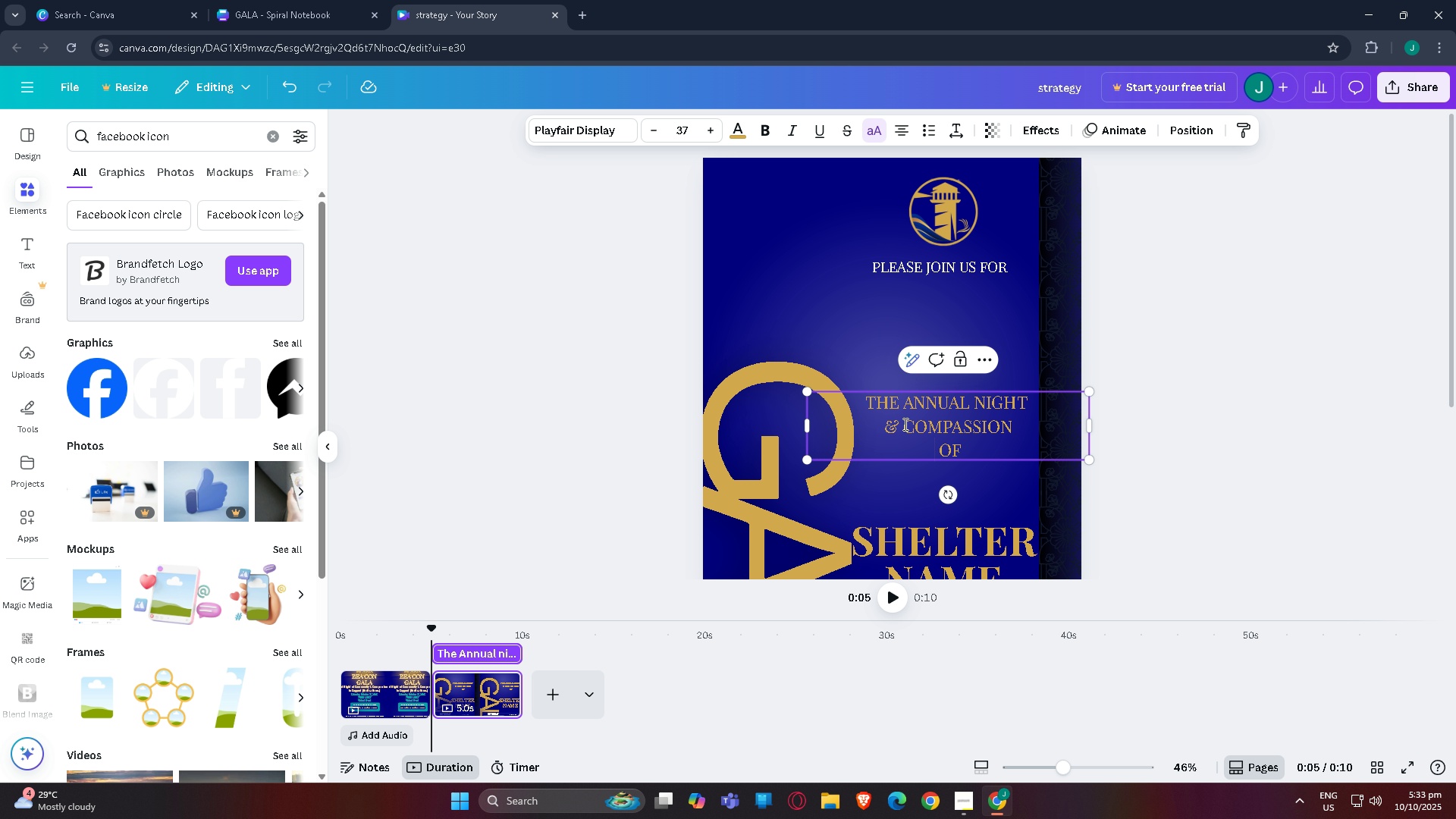 
left_click([901, 424])
 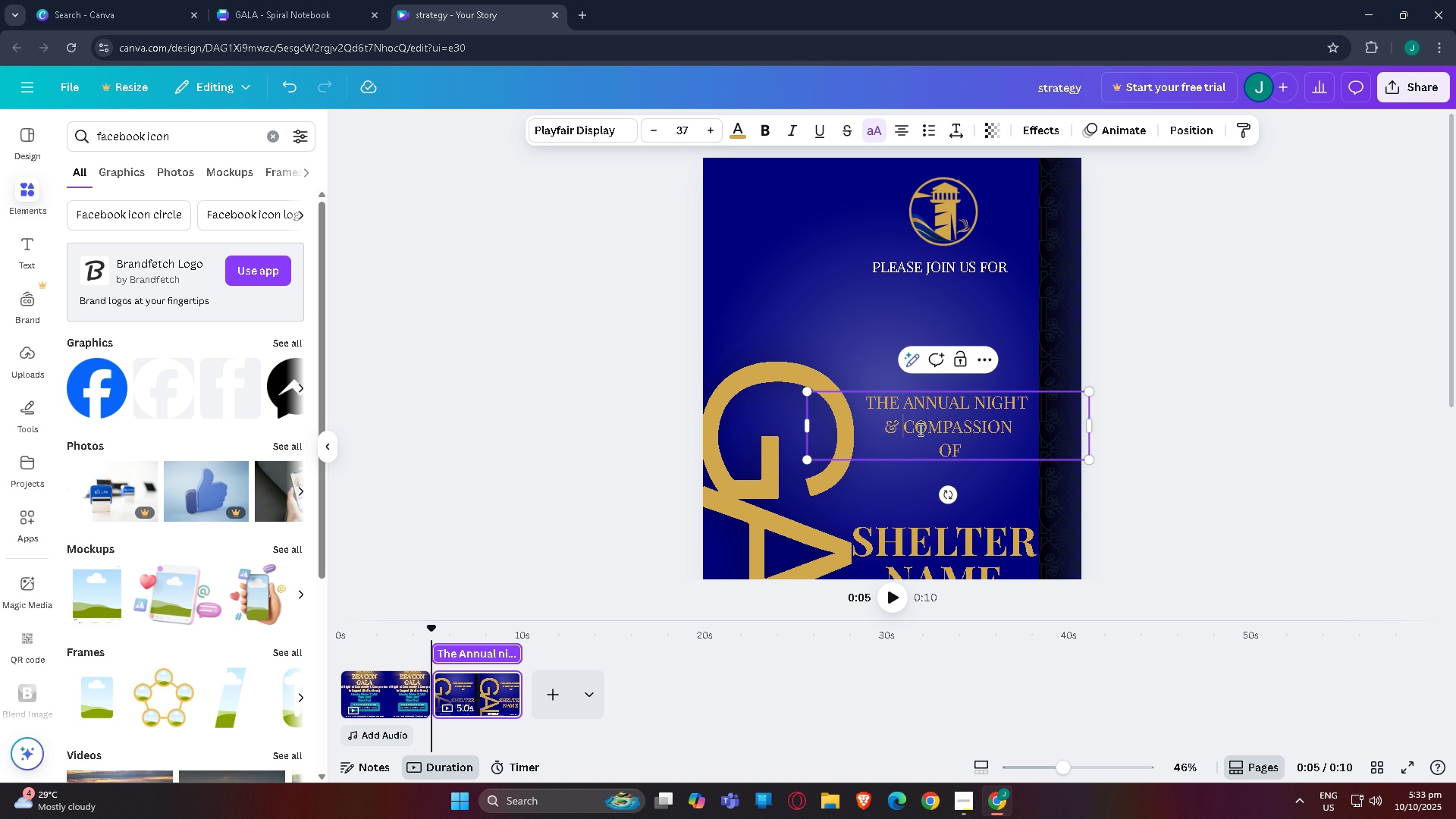 
key(Enter)
 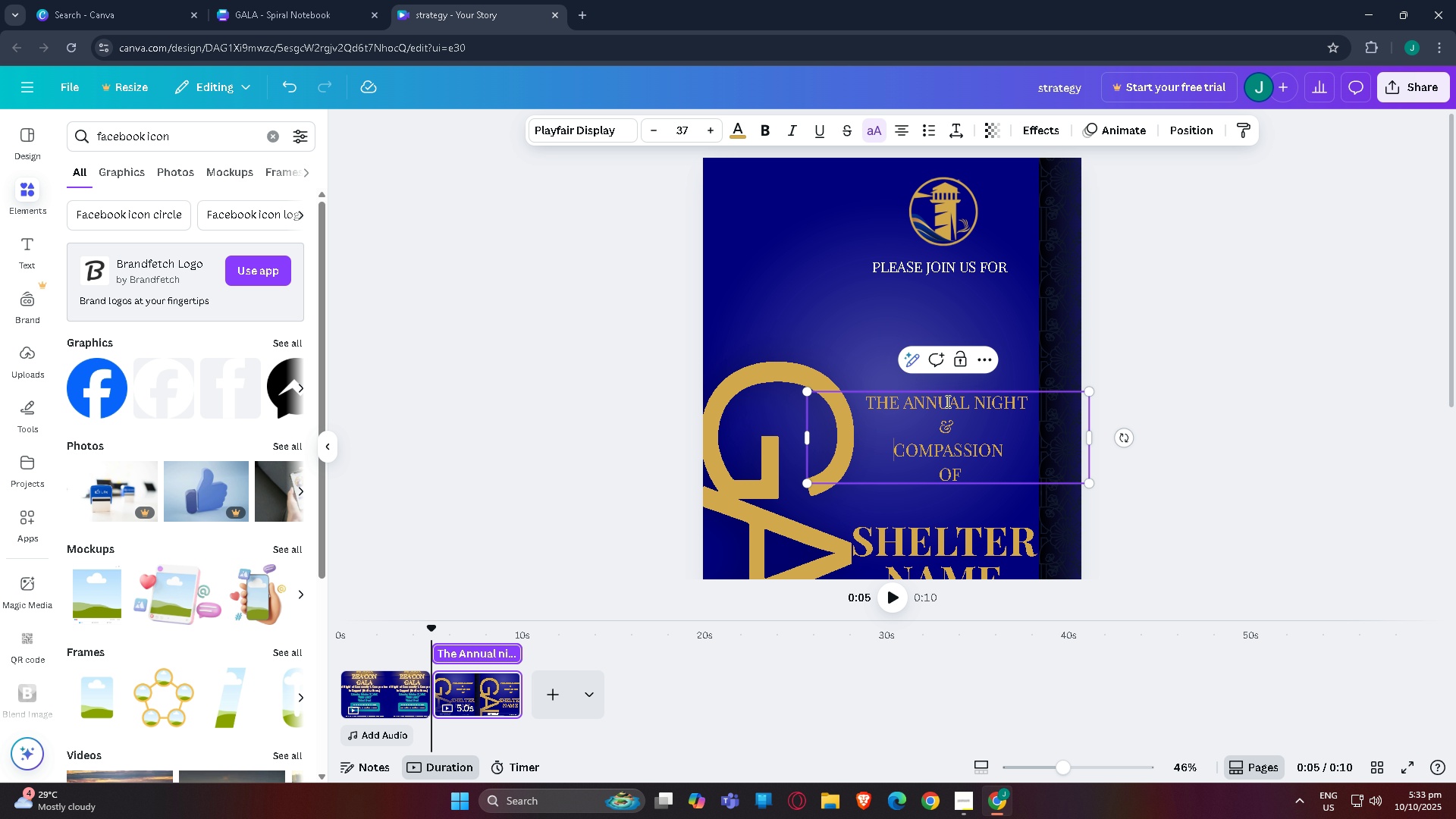 
left_click([1343, 403])
 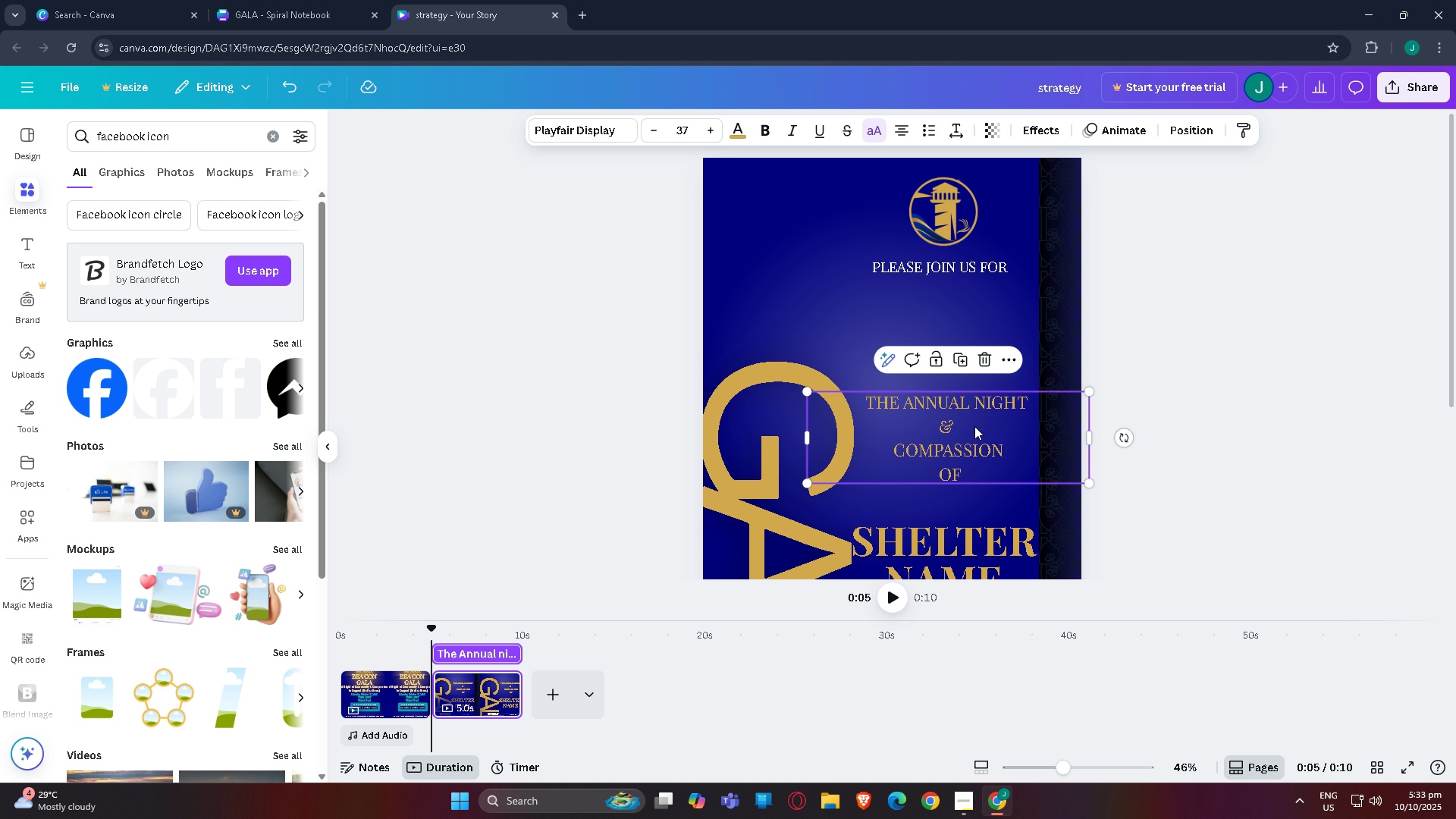 
double_click([974, 425])
 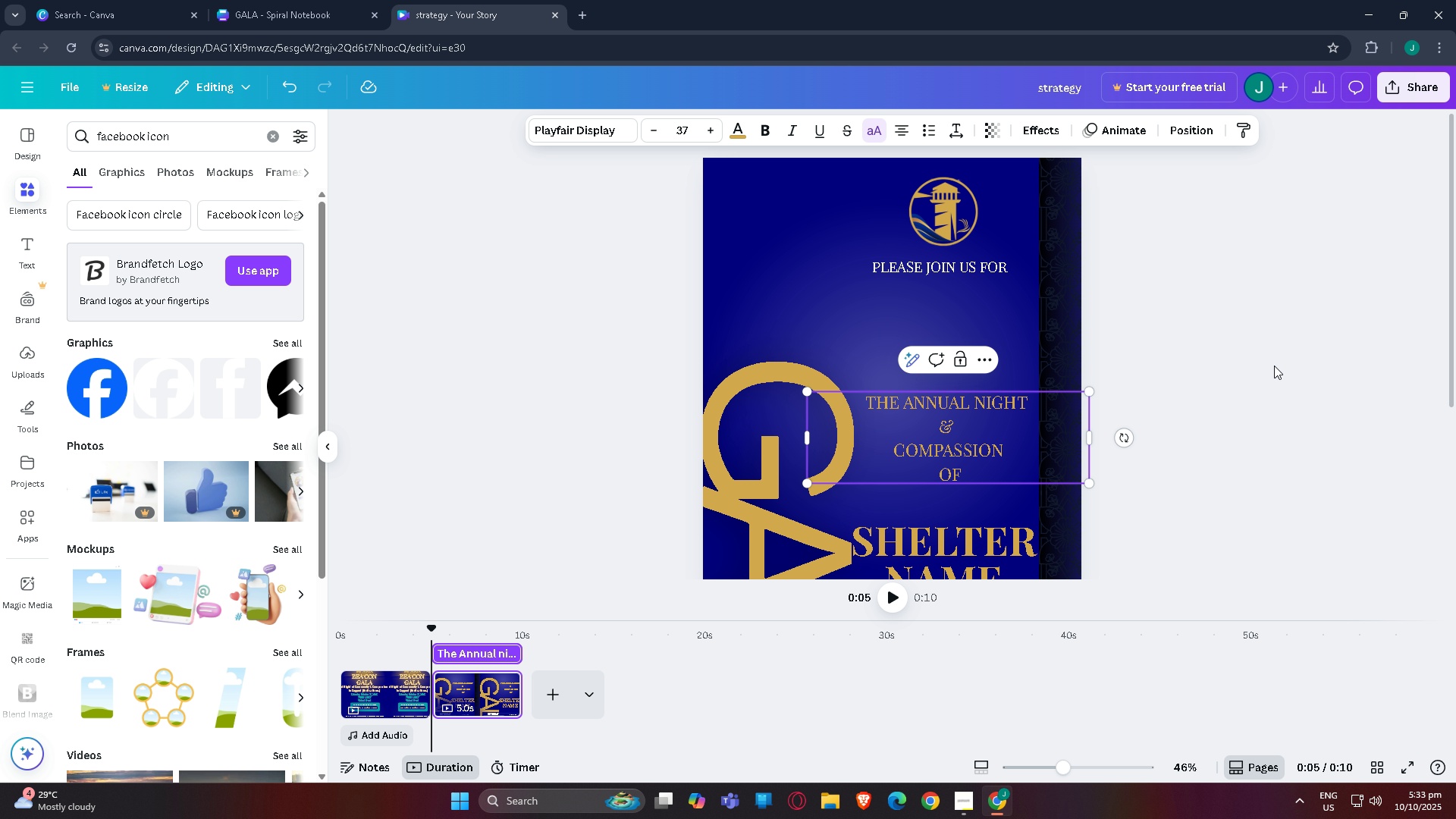 
left_click([1269, 365])
 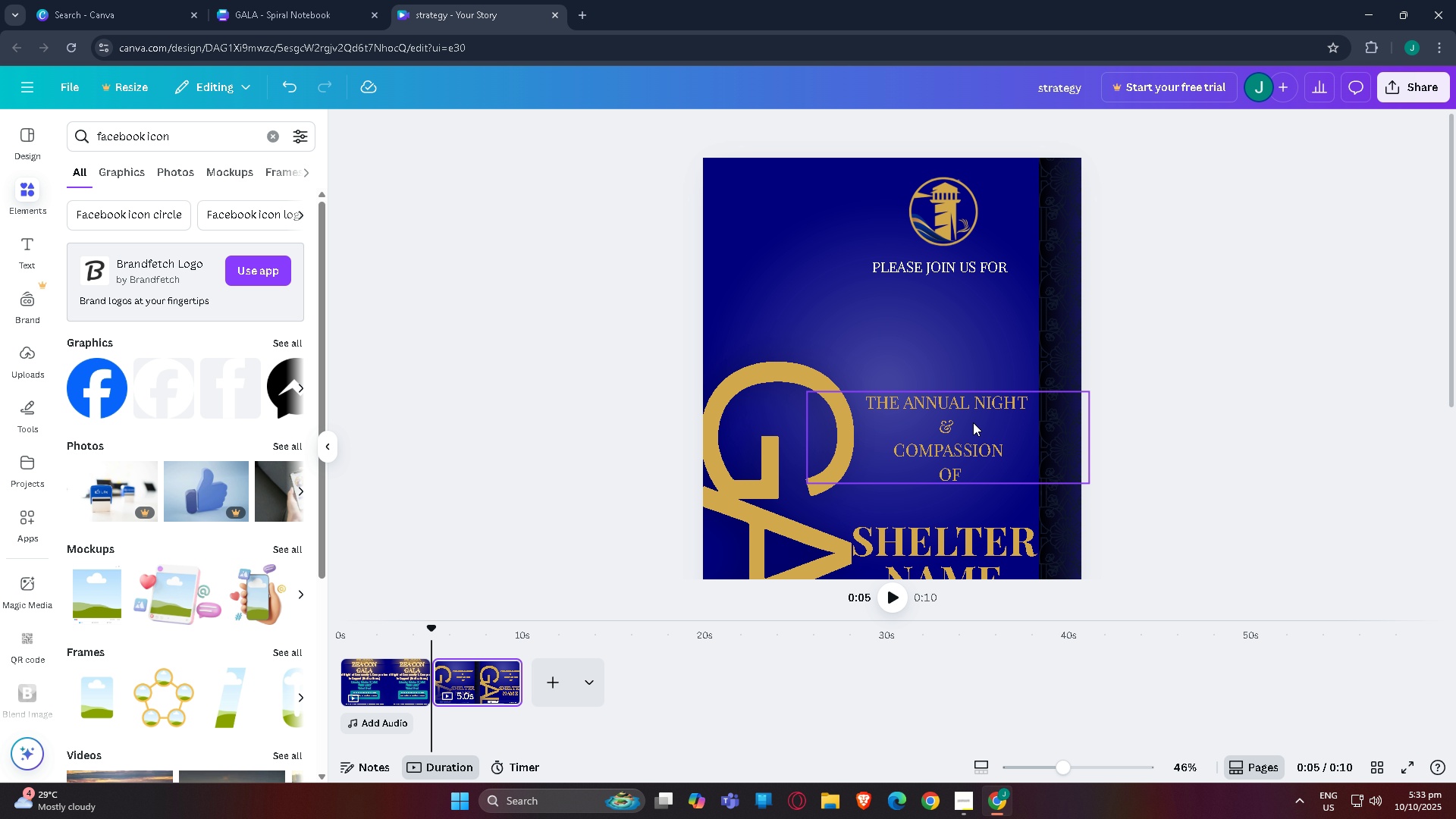 
left_click_drag(start_coordinate=[973, 422], to_coordinate=[974, 459])
 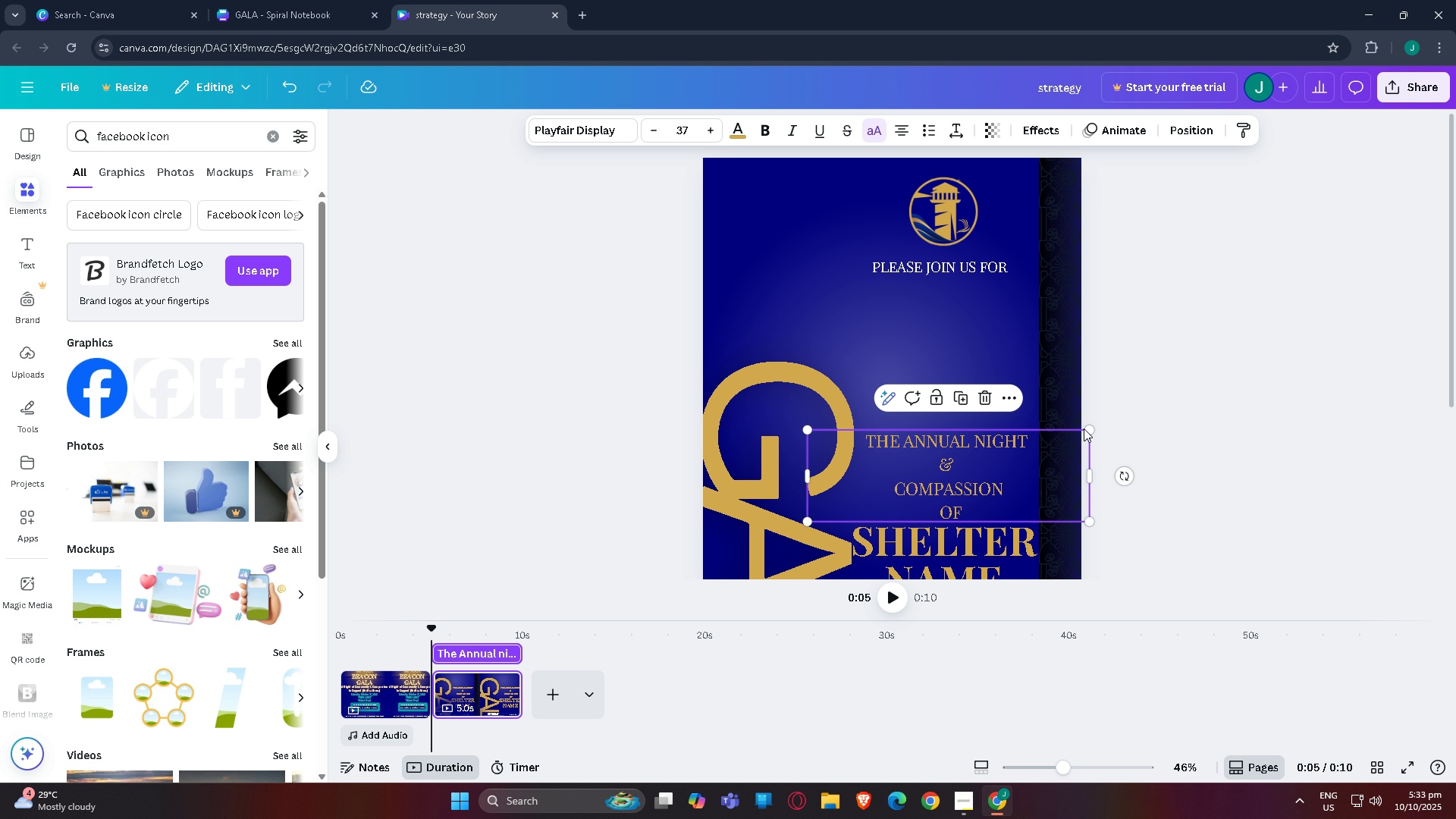 
left_click_drag(start_coordinate=[1085, 426], to_coordinate=[1089, 404])
 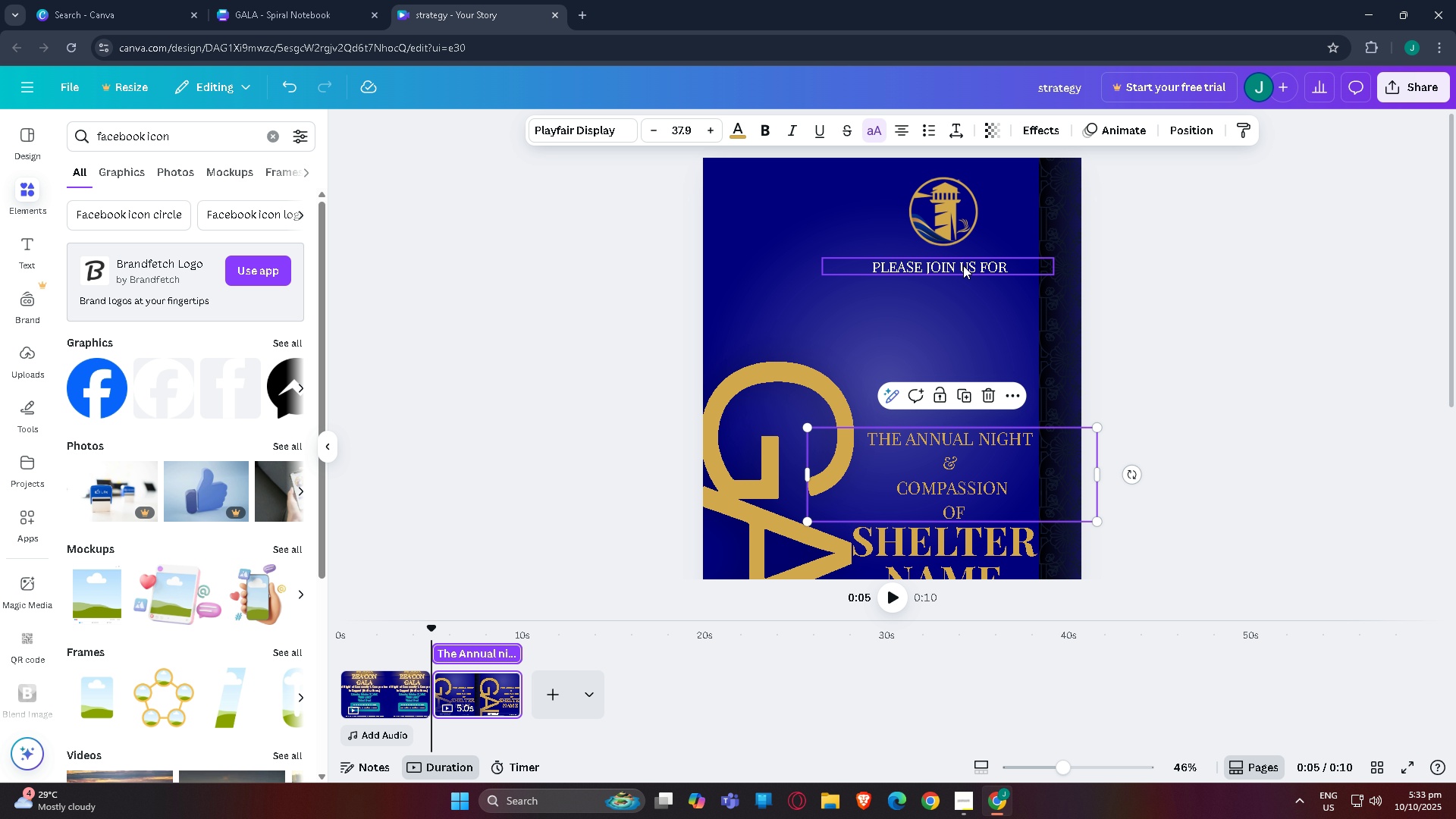 
left_click([963, 264])
 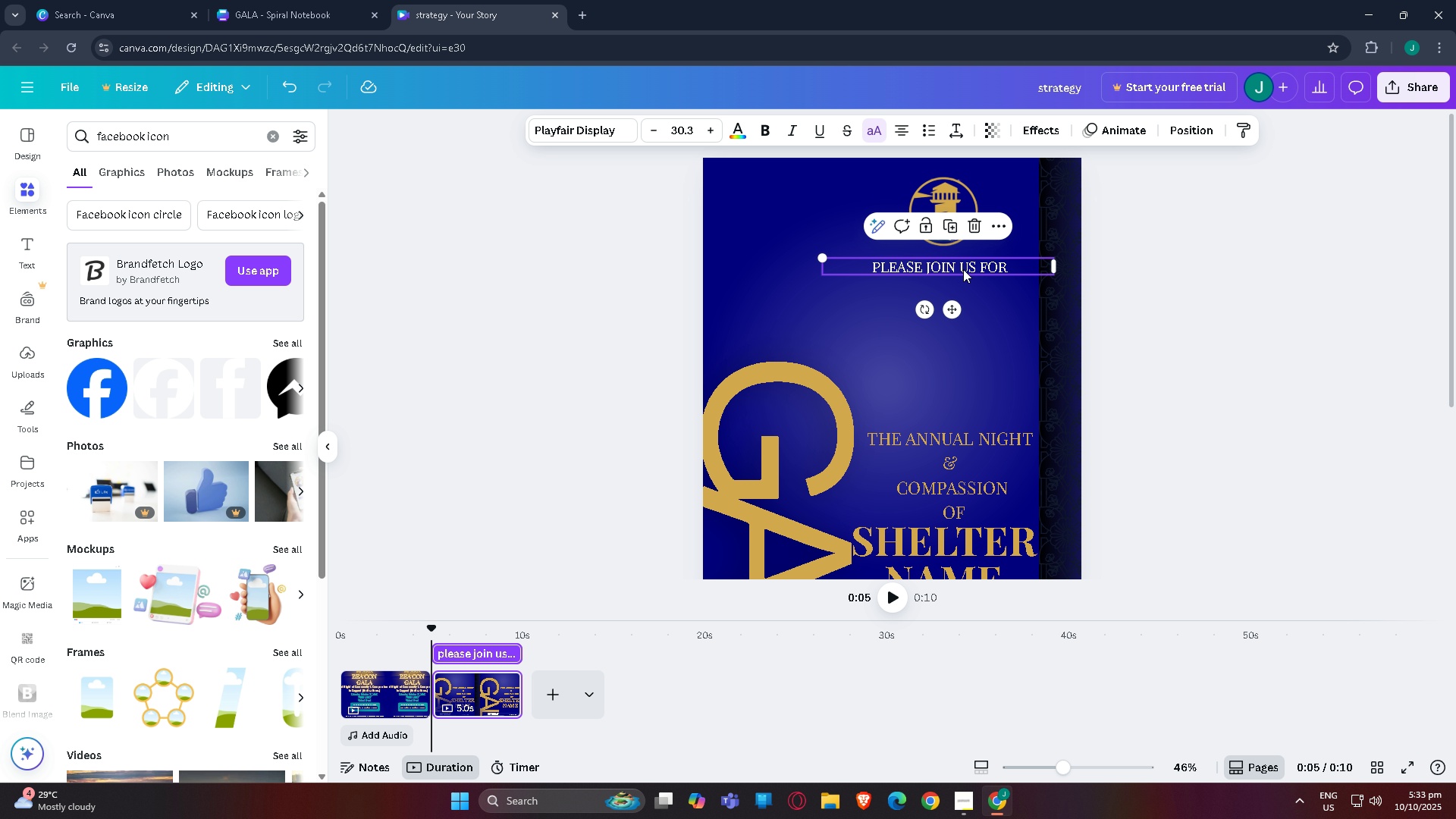 
left_click_drag(start_coordinate=[963, 264], to_coordinate=[975, 404])
 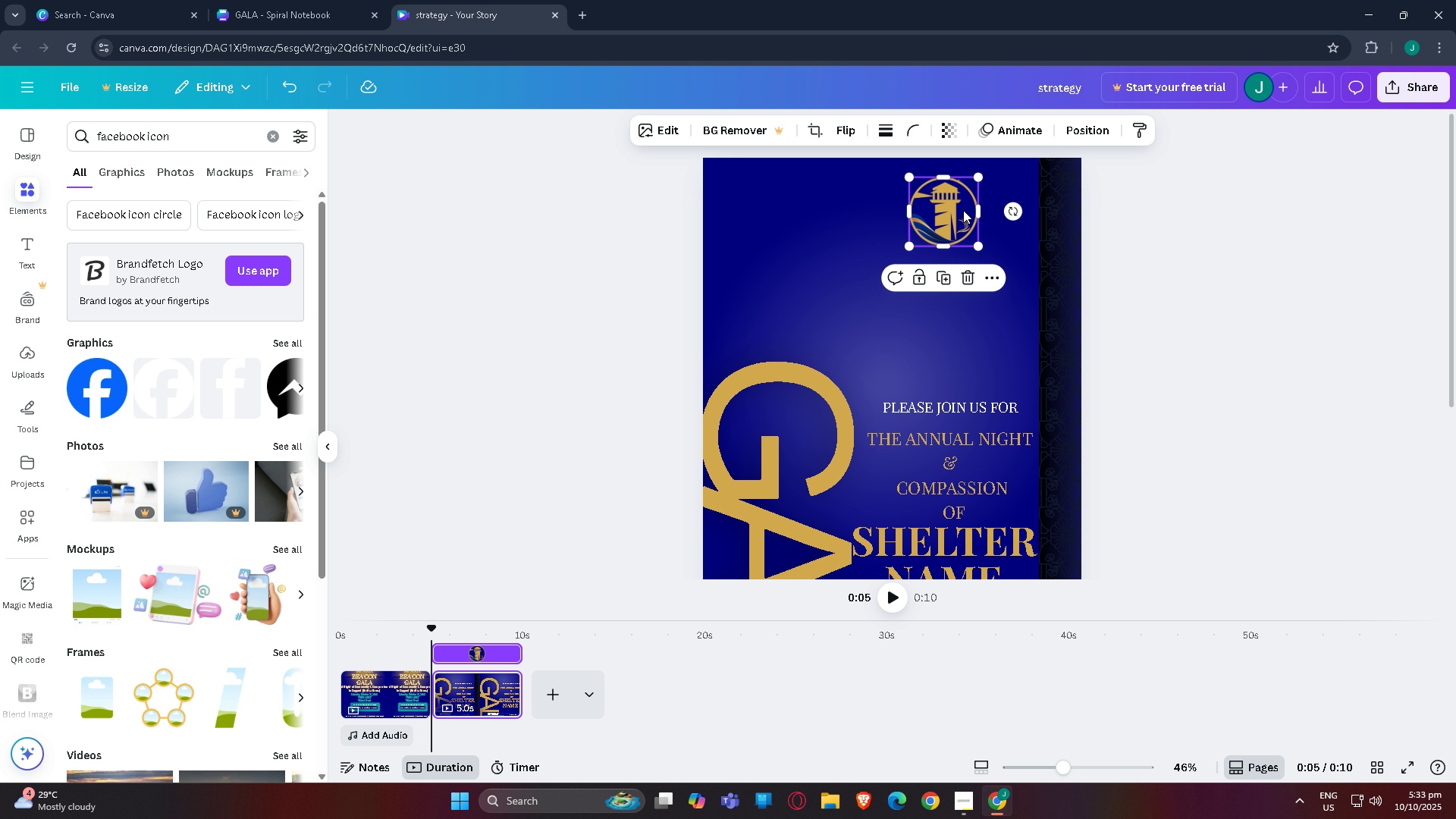 
left_click([963, 210])
 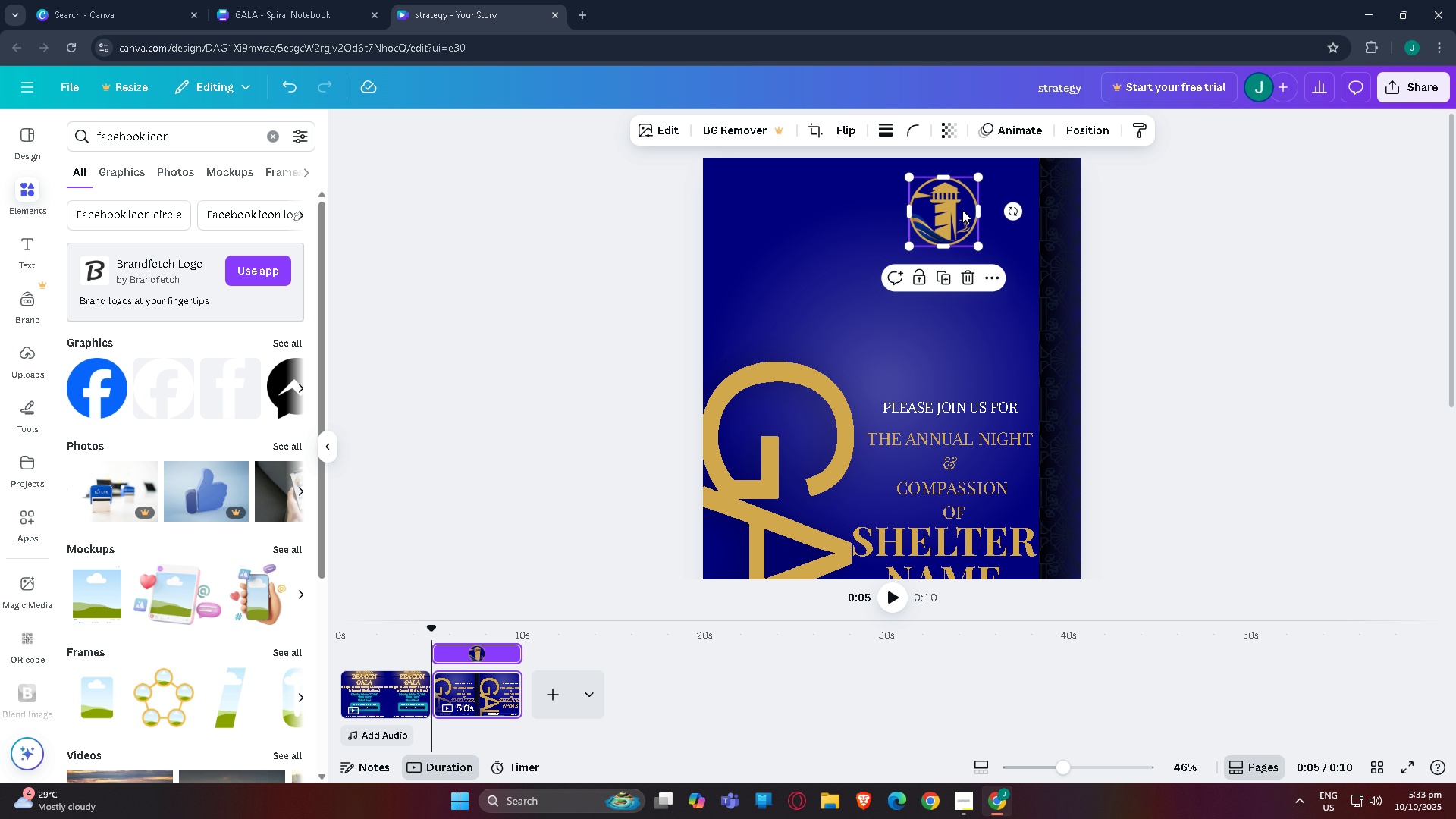 
left_click_drag(start_coordinate=[962, 210], to_coordinate=[982, 340])
 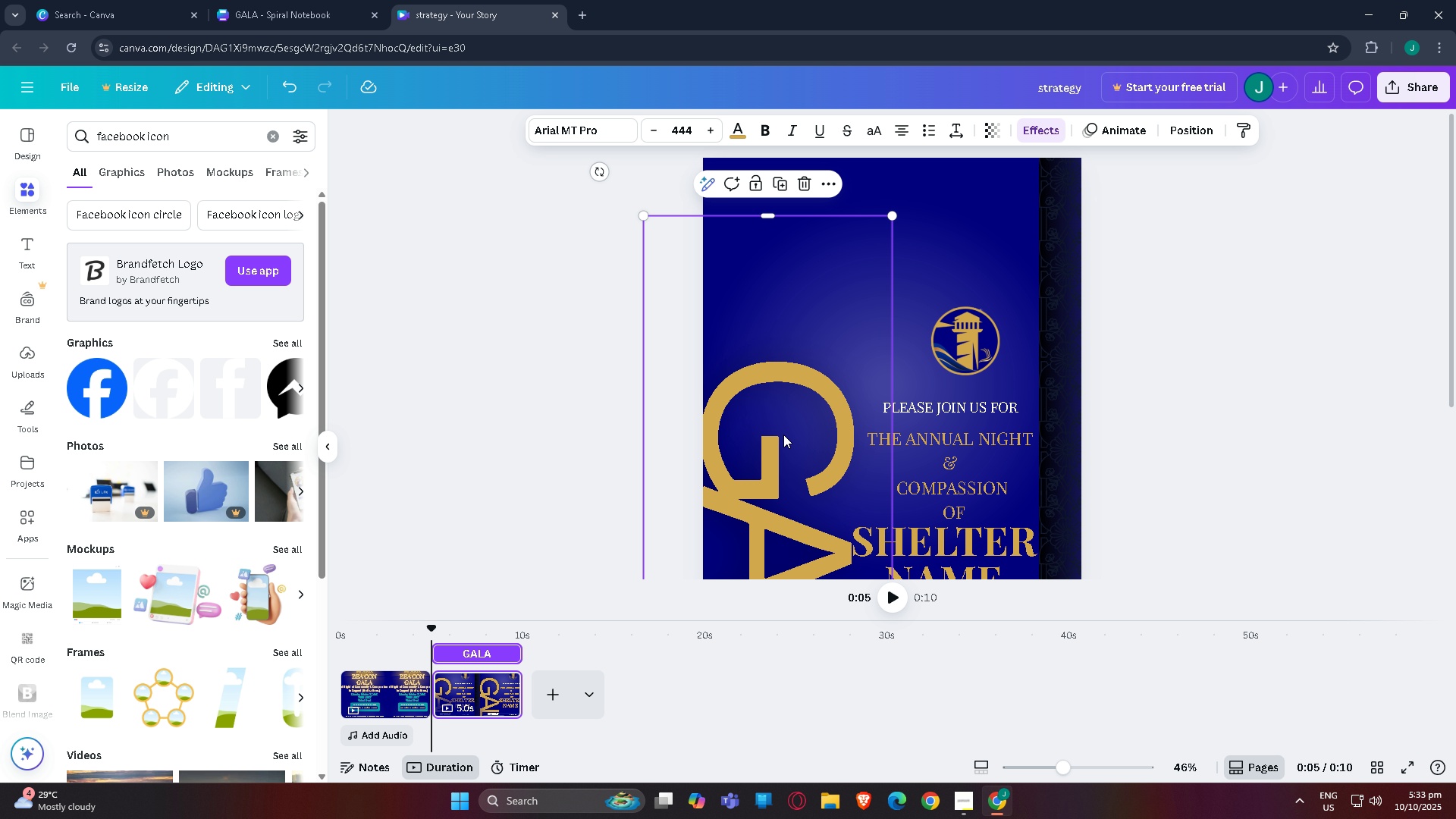 
left_click([783, 435])
 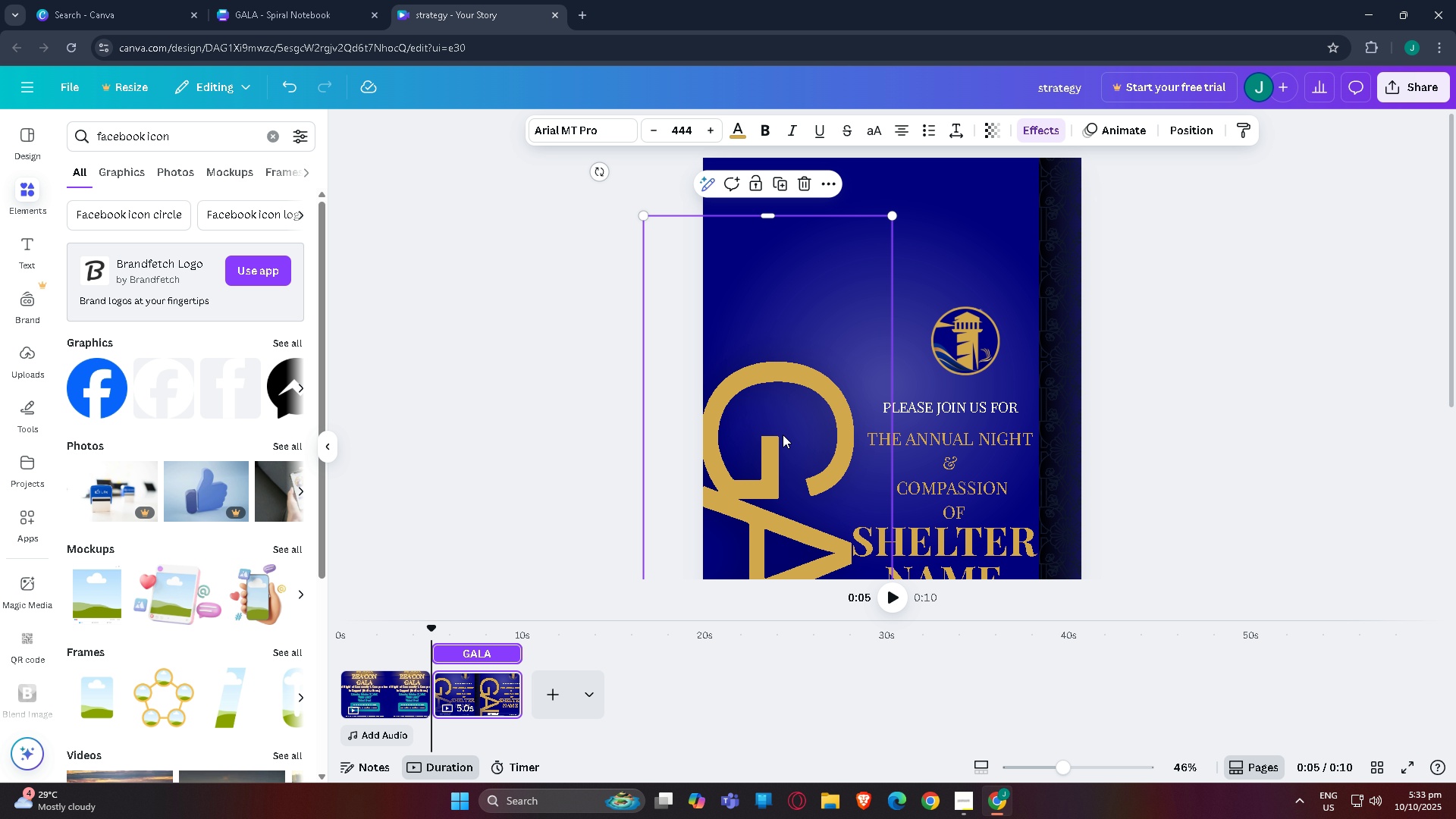 
left_click_drag(start_coordinate=[783, 436], to_coordinate=[783, 366])
 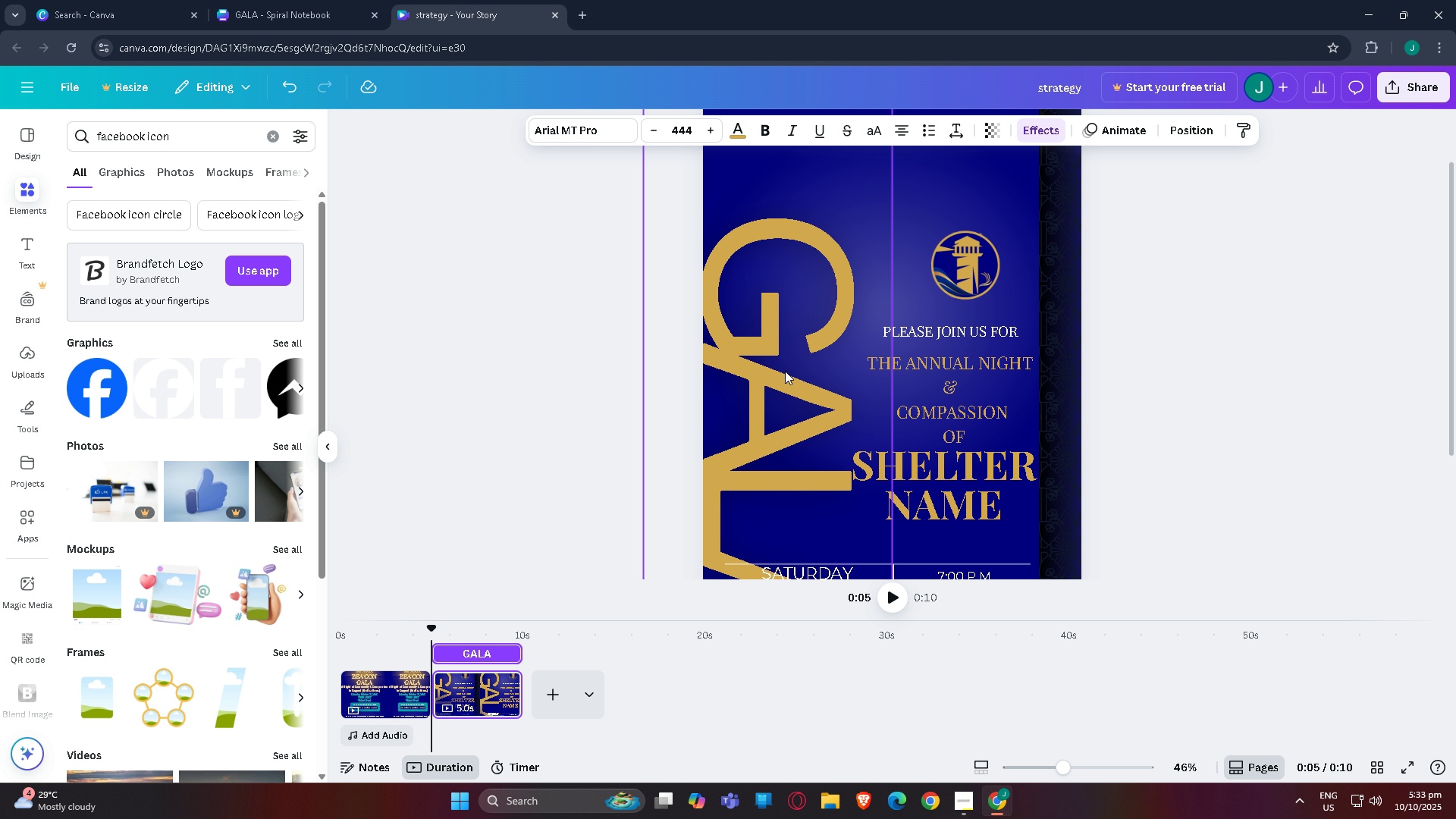 
scroll: coordinate [843, 451], scroll_direction: down, amount: 5.0
 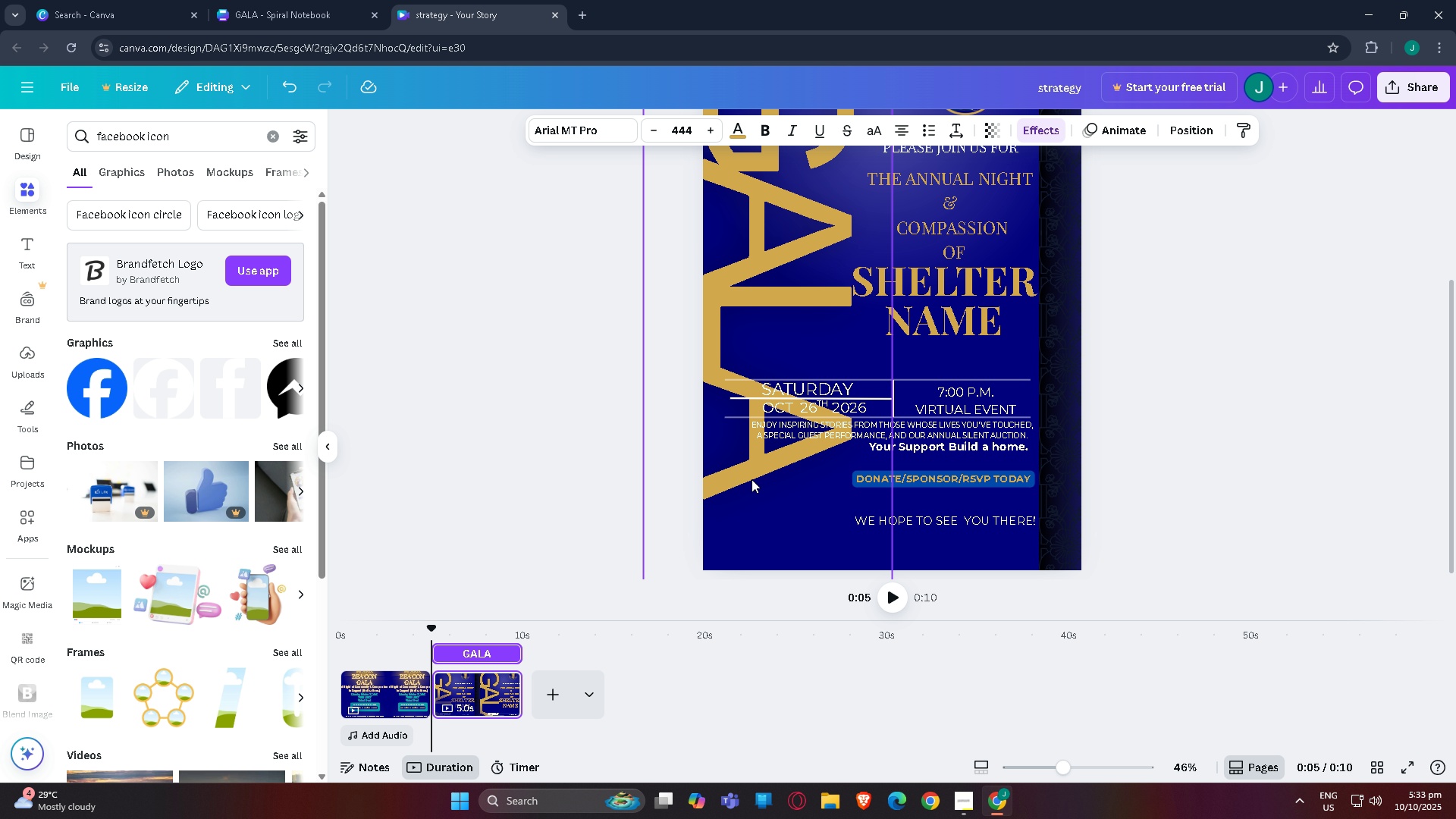 
key(Control+Z)
 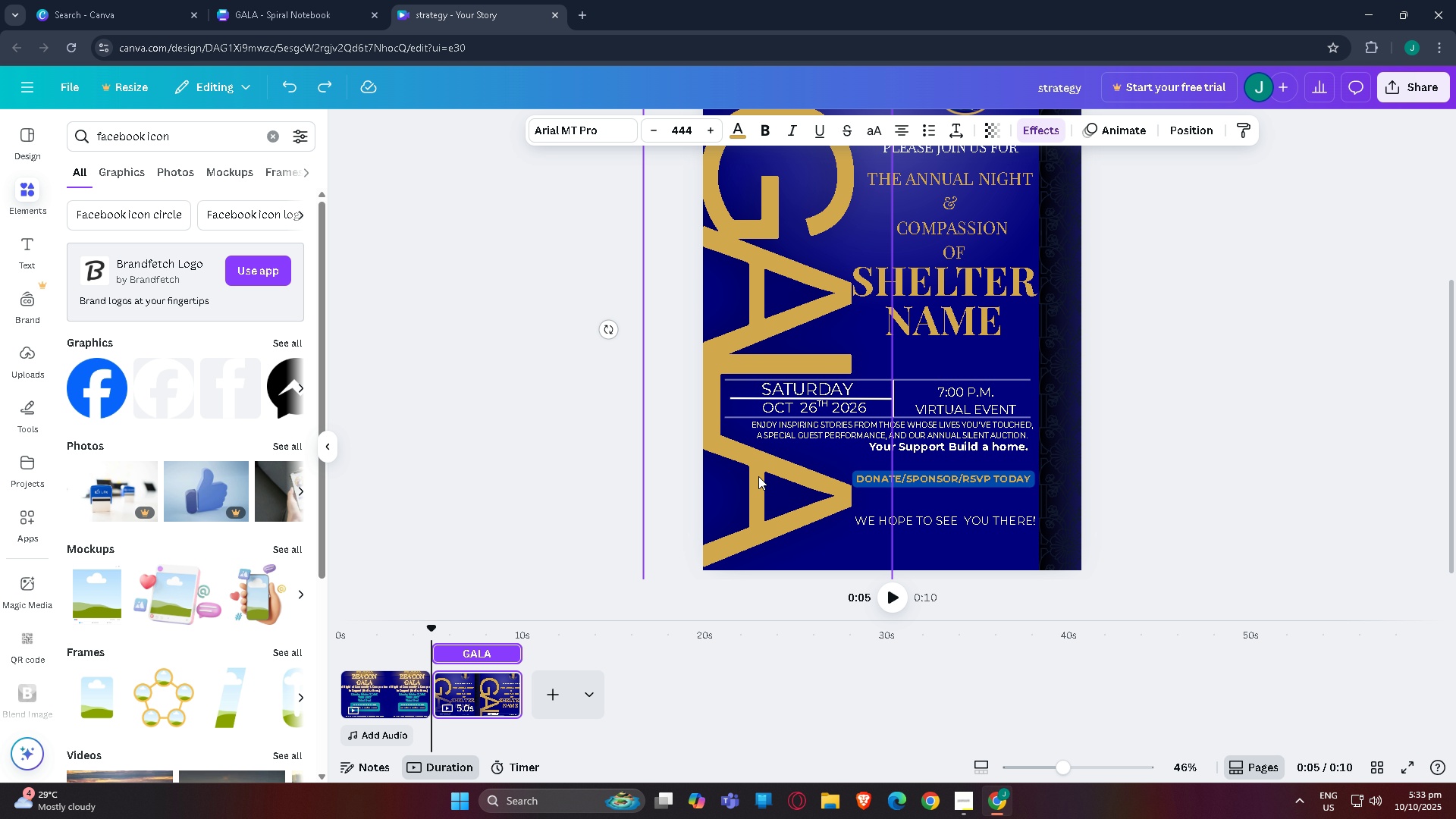 
scroll: coordinate [948, 492], scroll_direction: up, amount: 2.0
 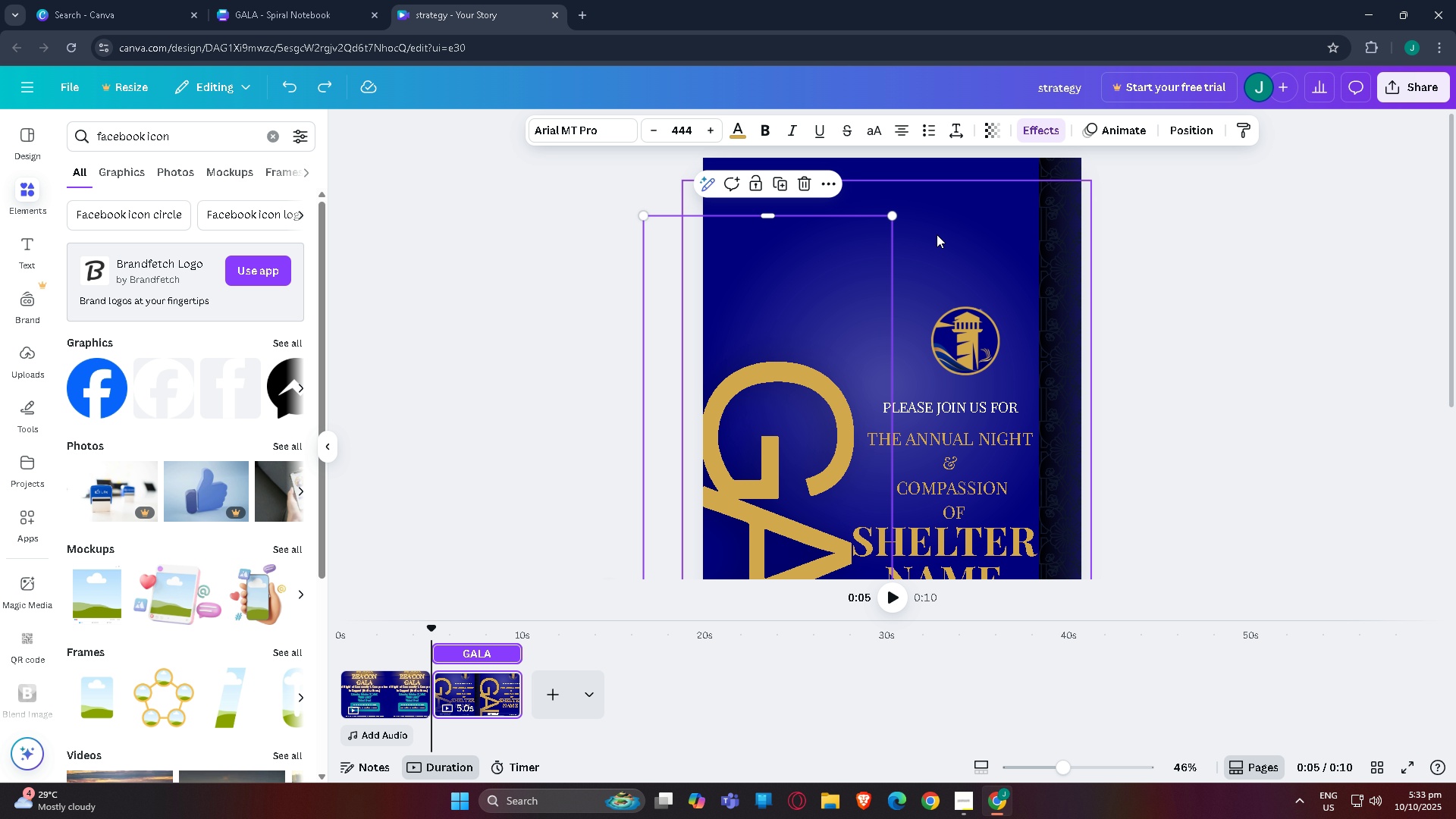 
left_click([937, 234])
 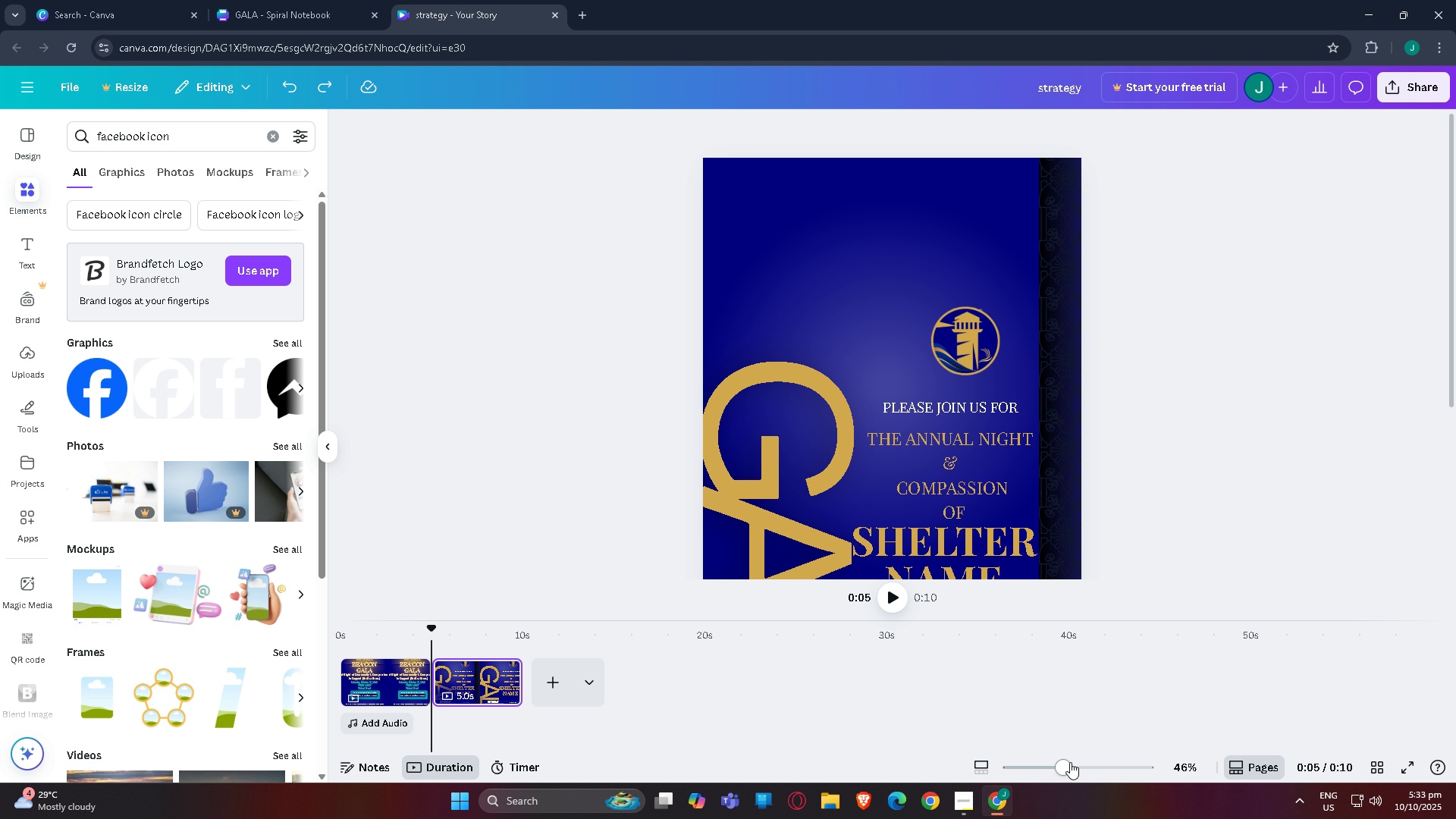 
left_click_drag(start_coordinate=[1046, 768], to_coordinate=[1036, 751])
 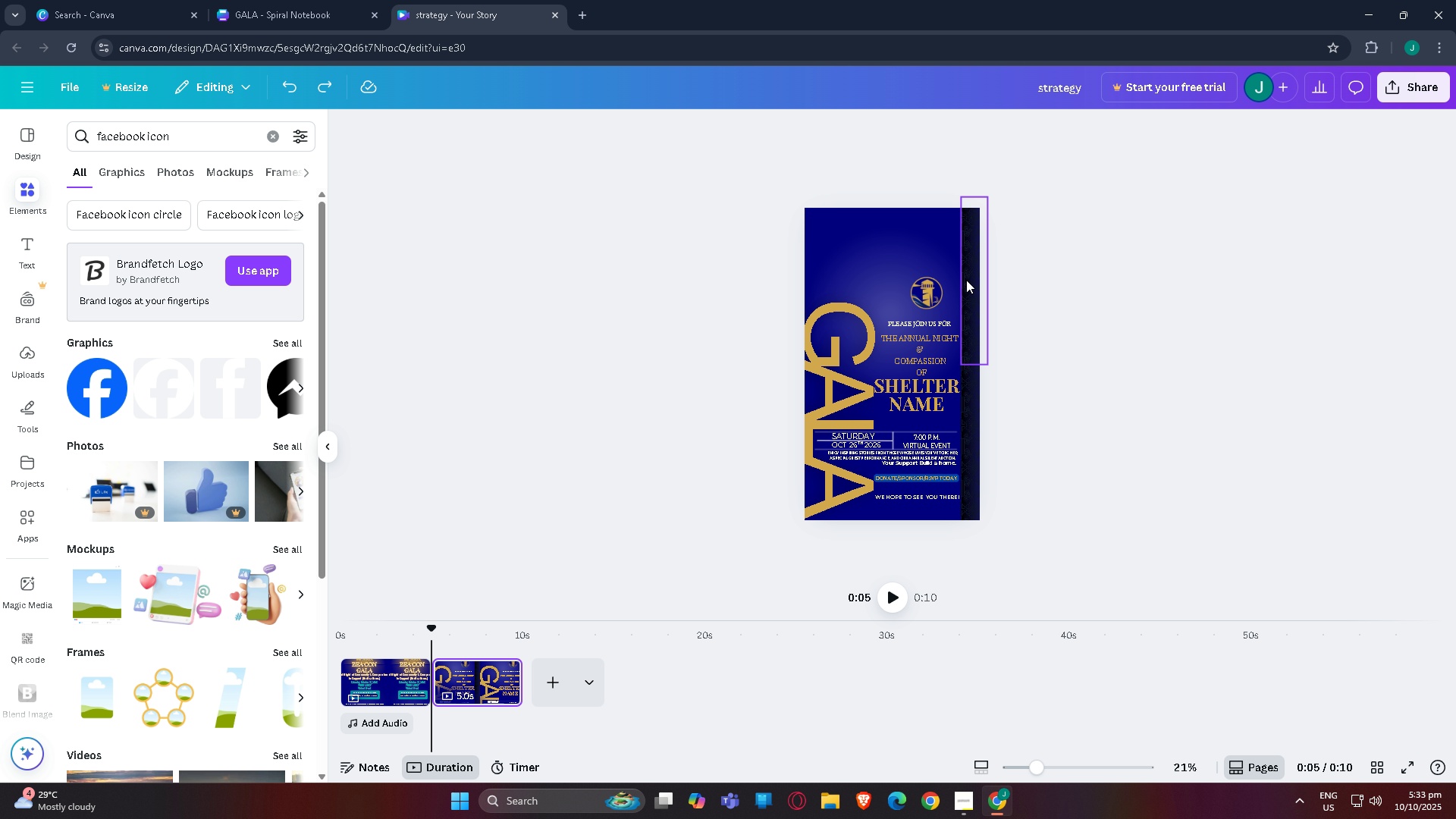 
left_click([967, 280])
 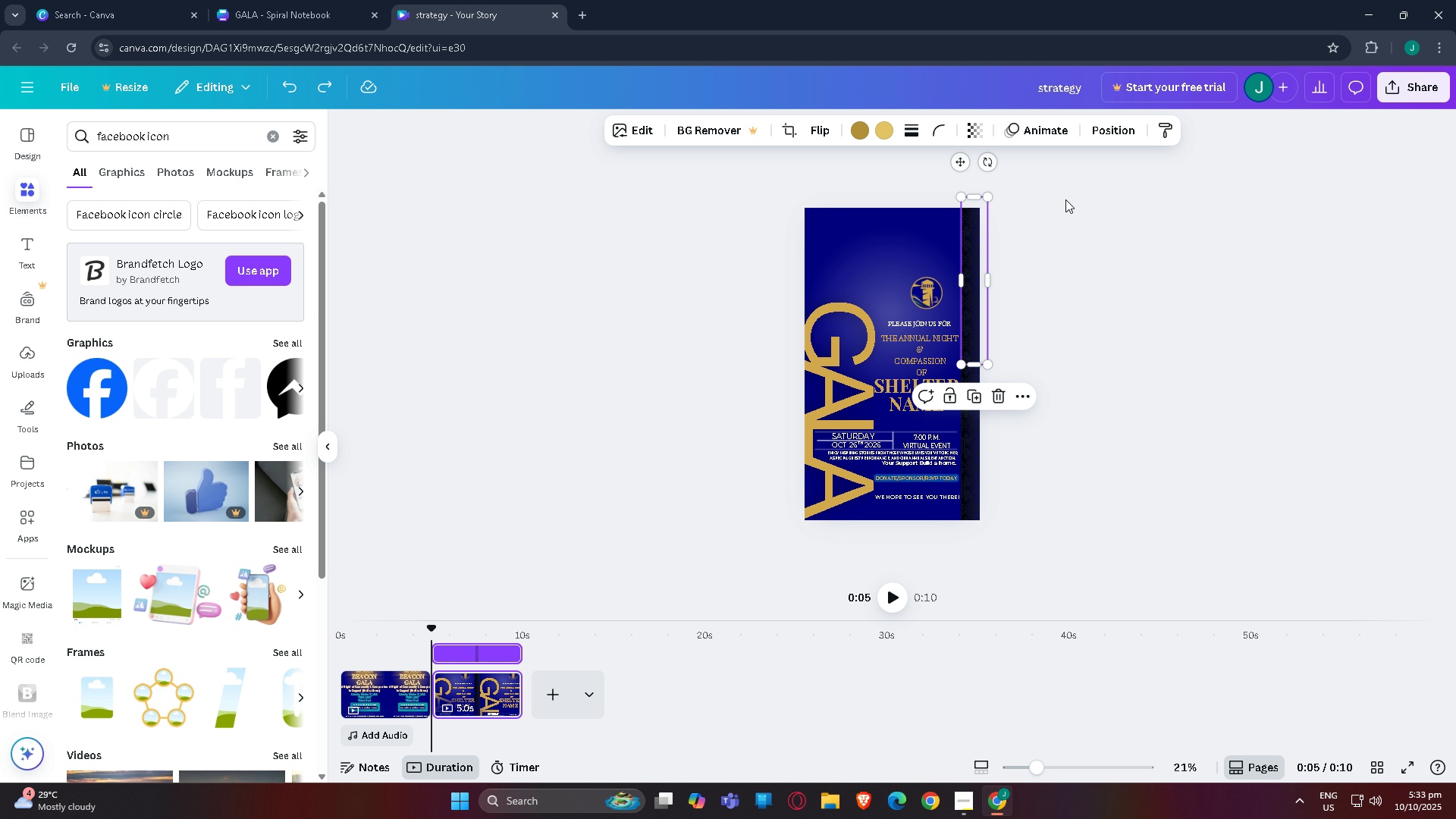 
left_click([1076, 212])
 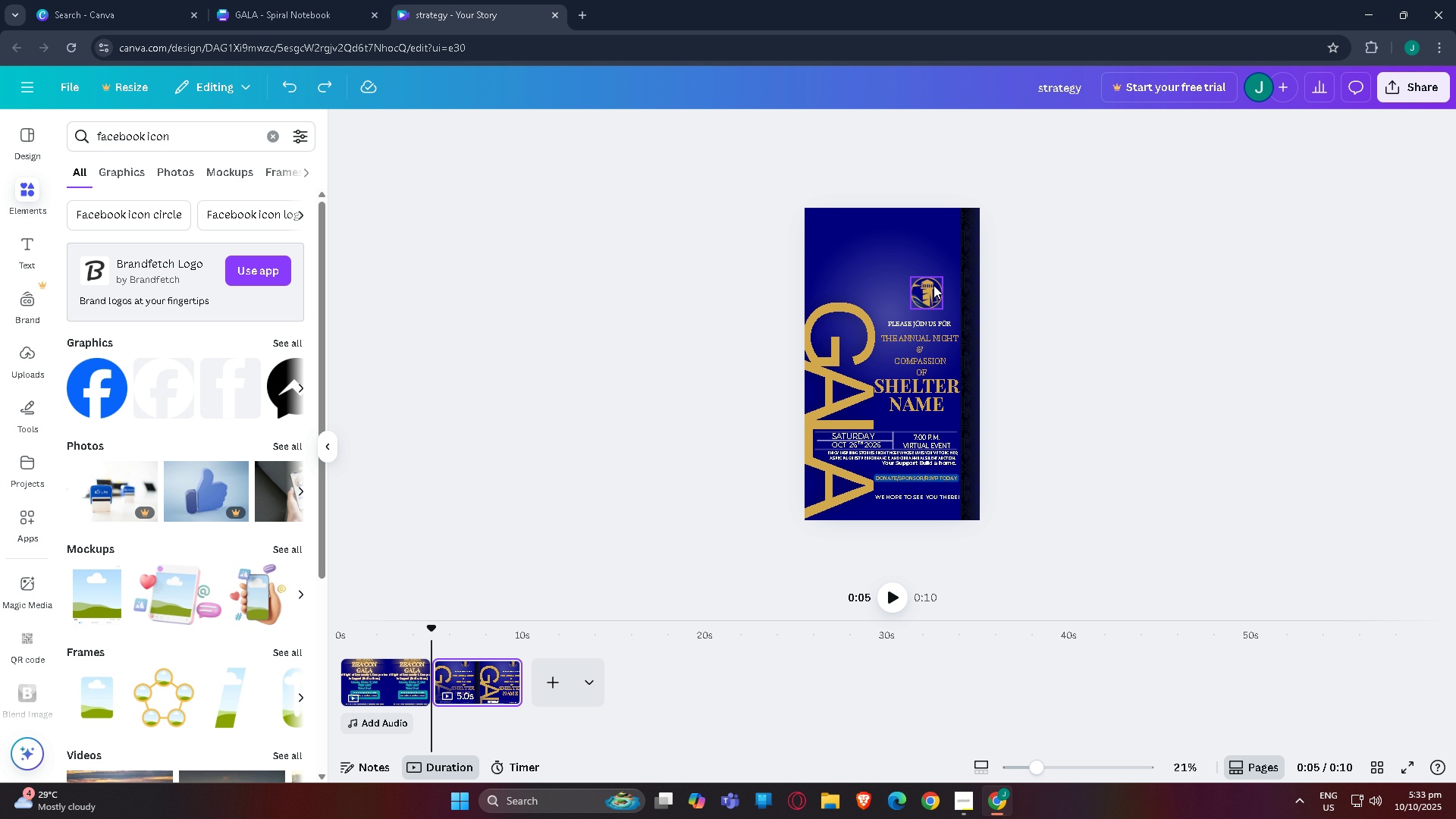 
left_click_drag(start_coordinate=[930, 284], to_coordinate=[931, 230])
 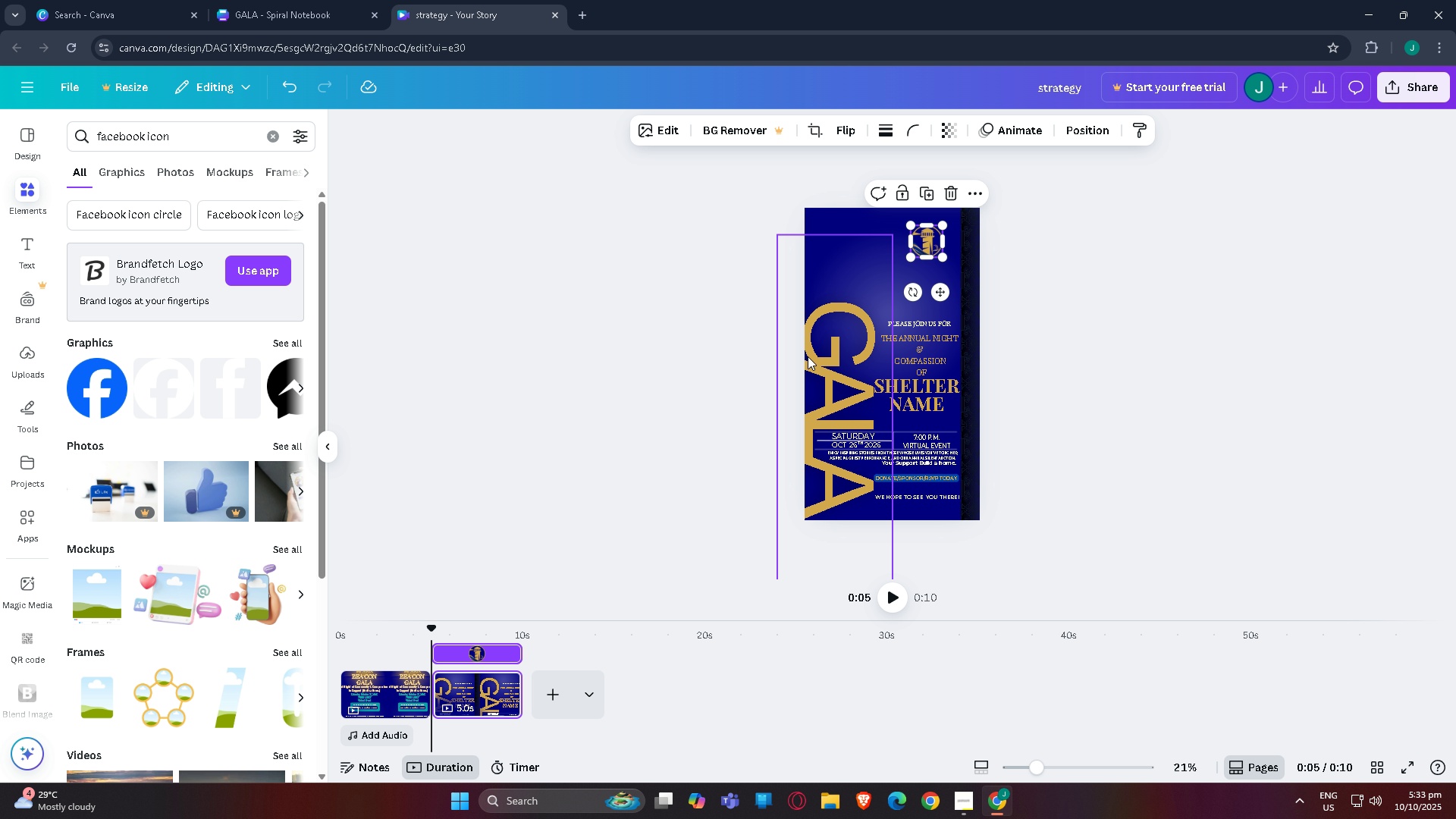 
left_click([808, 356])
 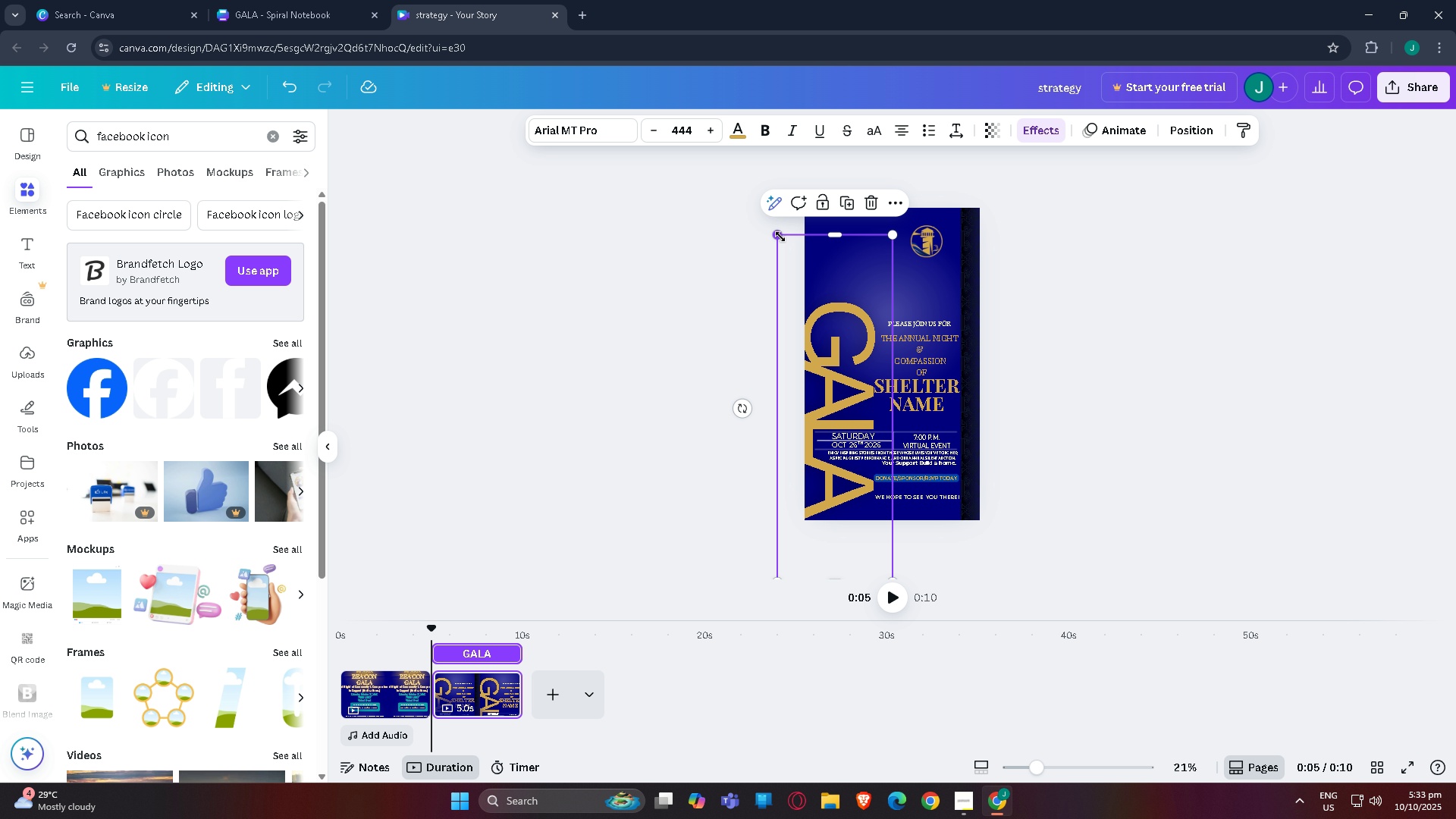 
left_click_drag(start_coordinate=[780, 237], to_coordinate=[761, 105])
 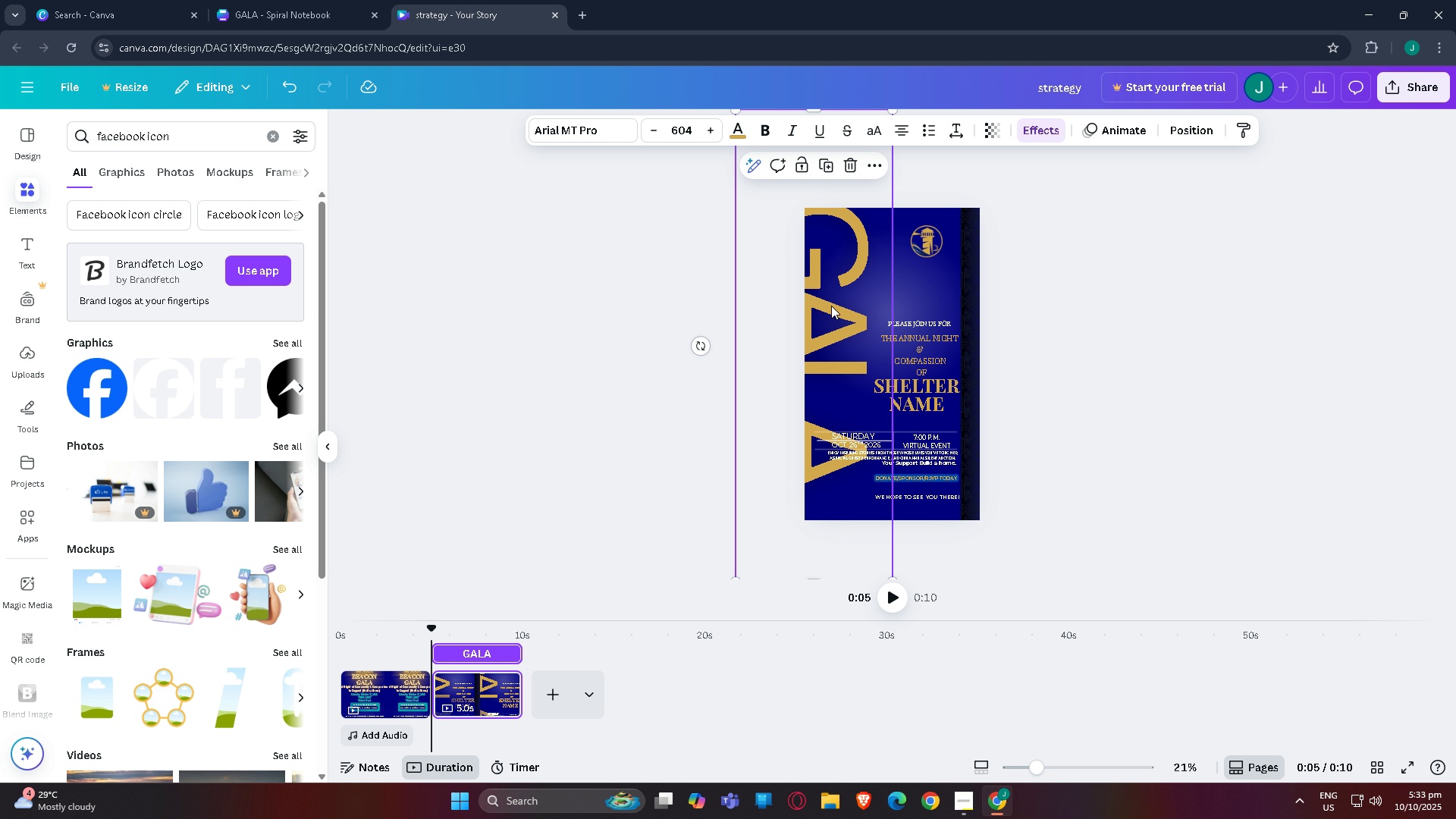 
left_click_drag(start_coordinate=[832, 306], to_coordinate=[859, 314])
 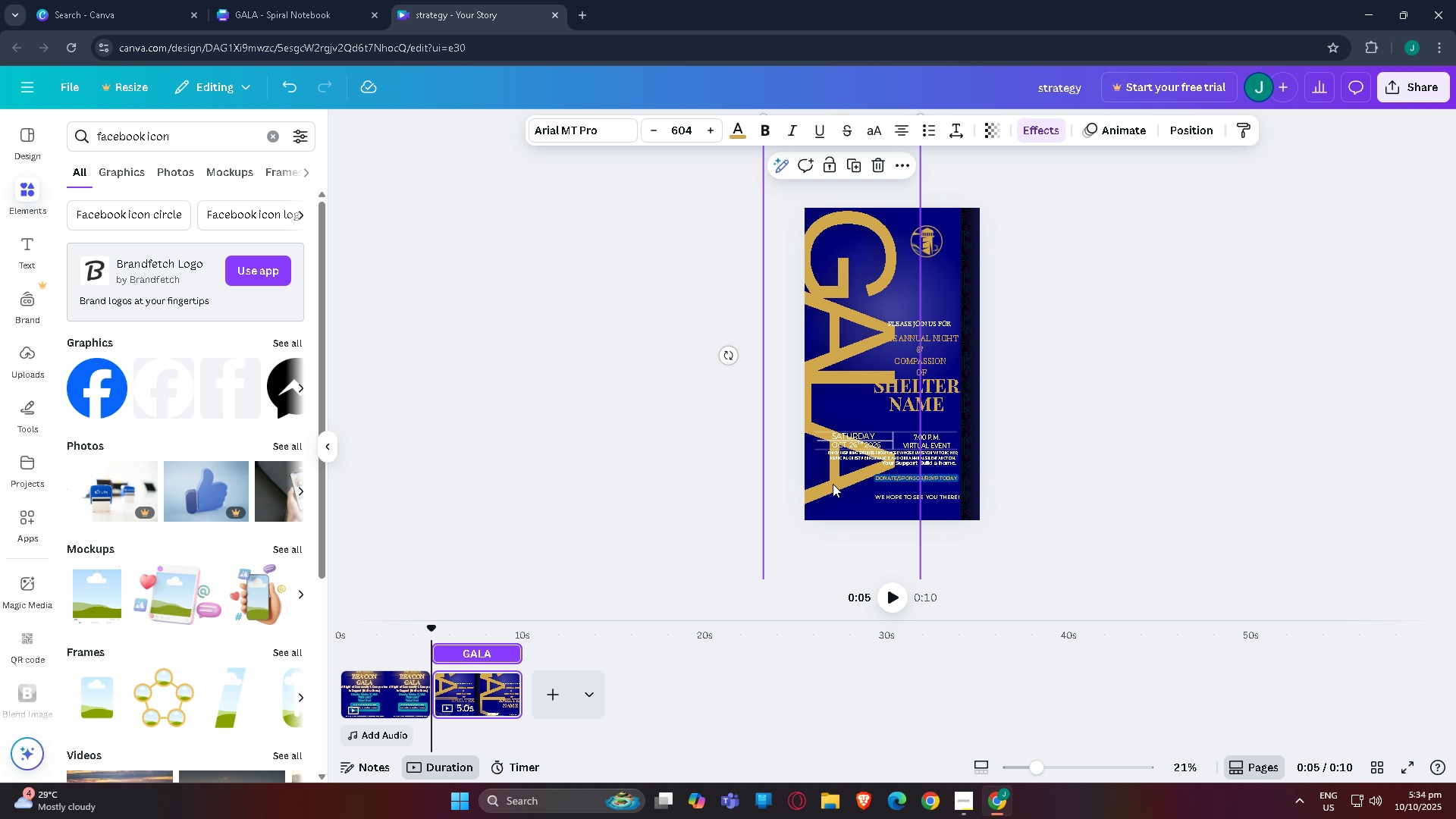 
left_click([821, 482])
 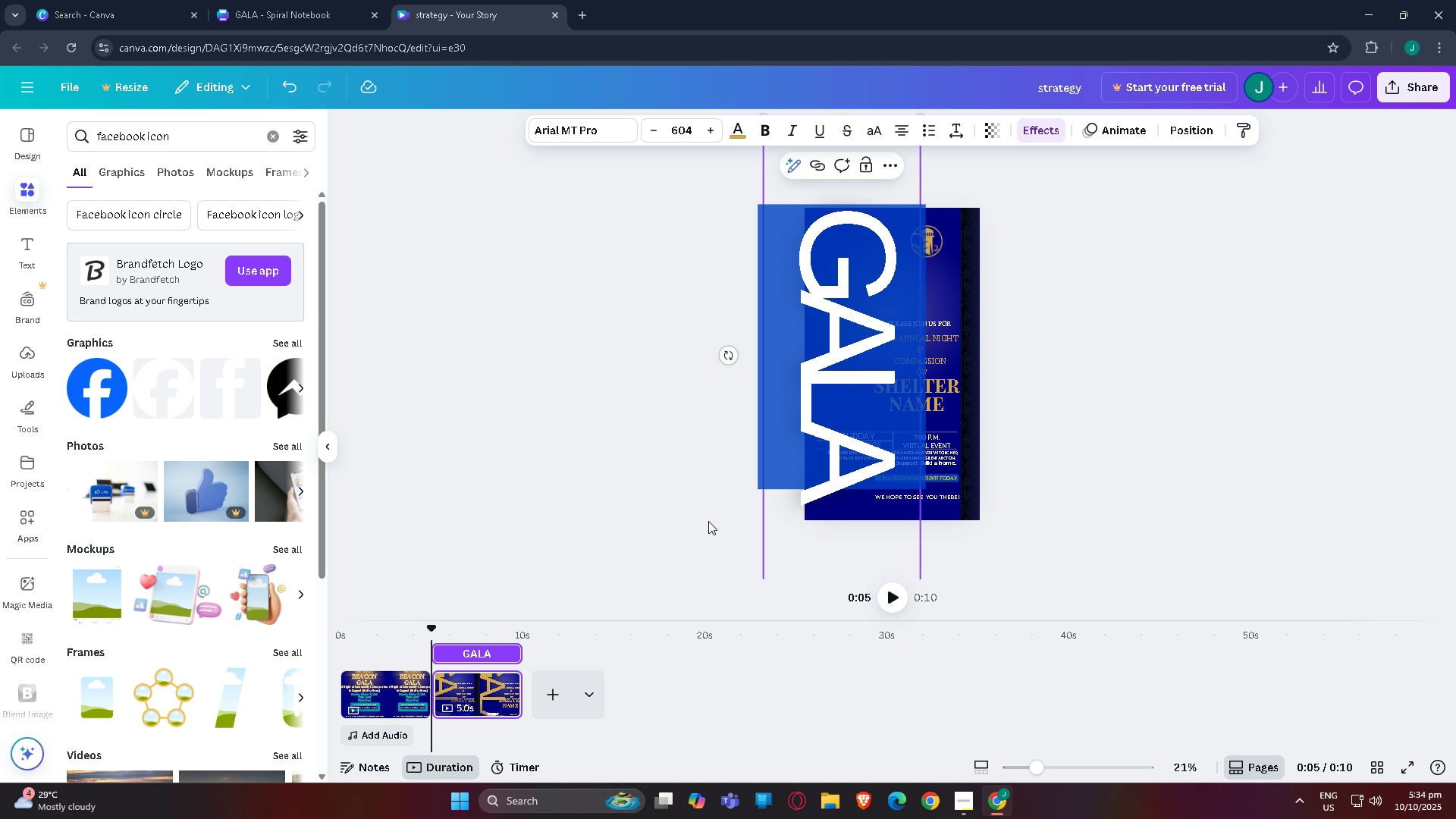 
left_click([696, 518])
 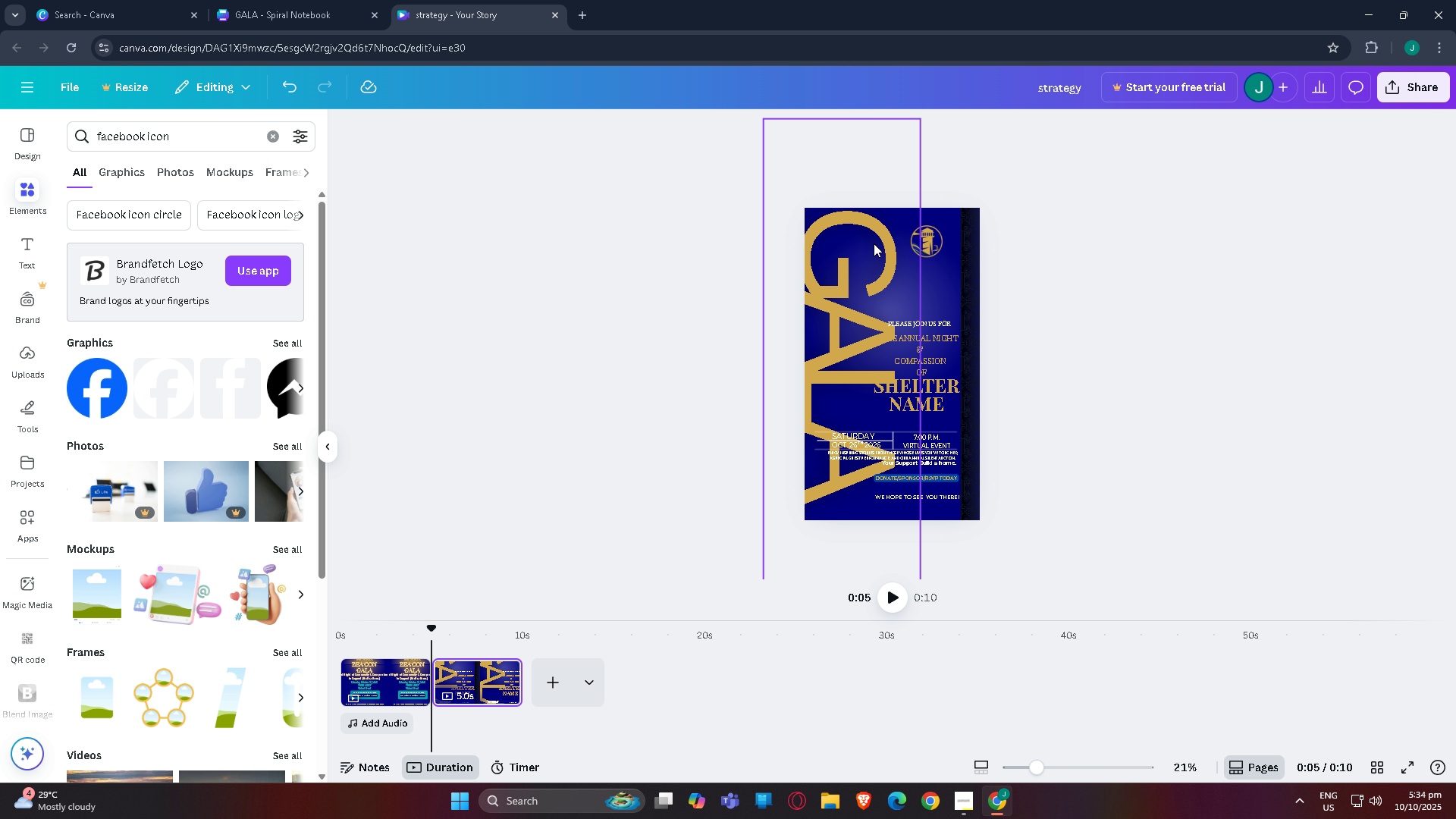 
left_click_drag(start_coordinate=[868, 243], to_coordinate=[865, 259])
 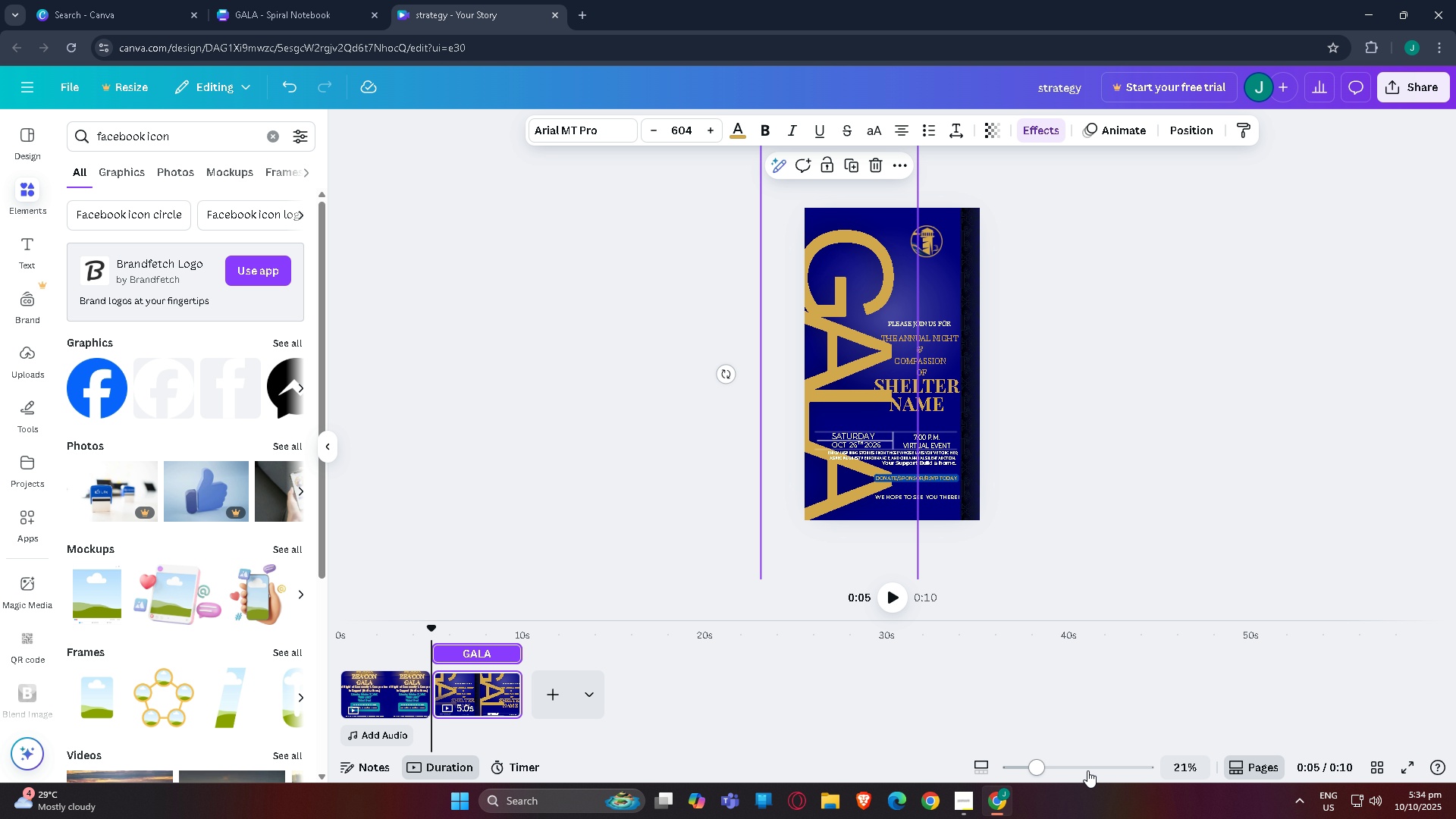 
left_click([1086, 771])
 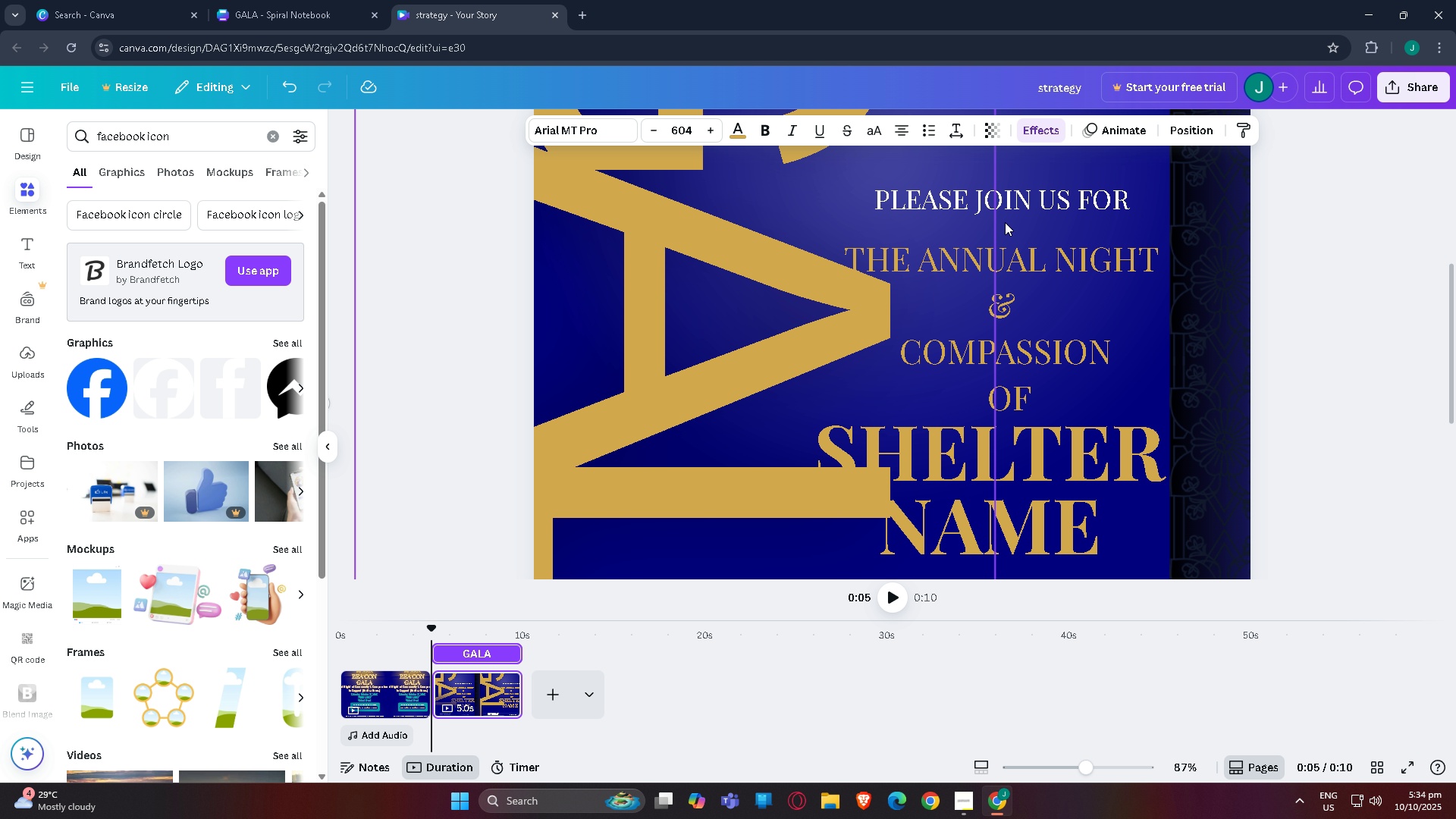 
left_click([1003, 186])
 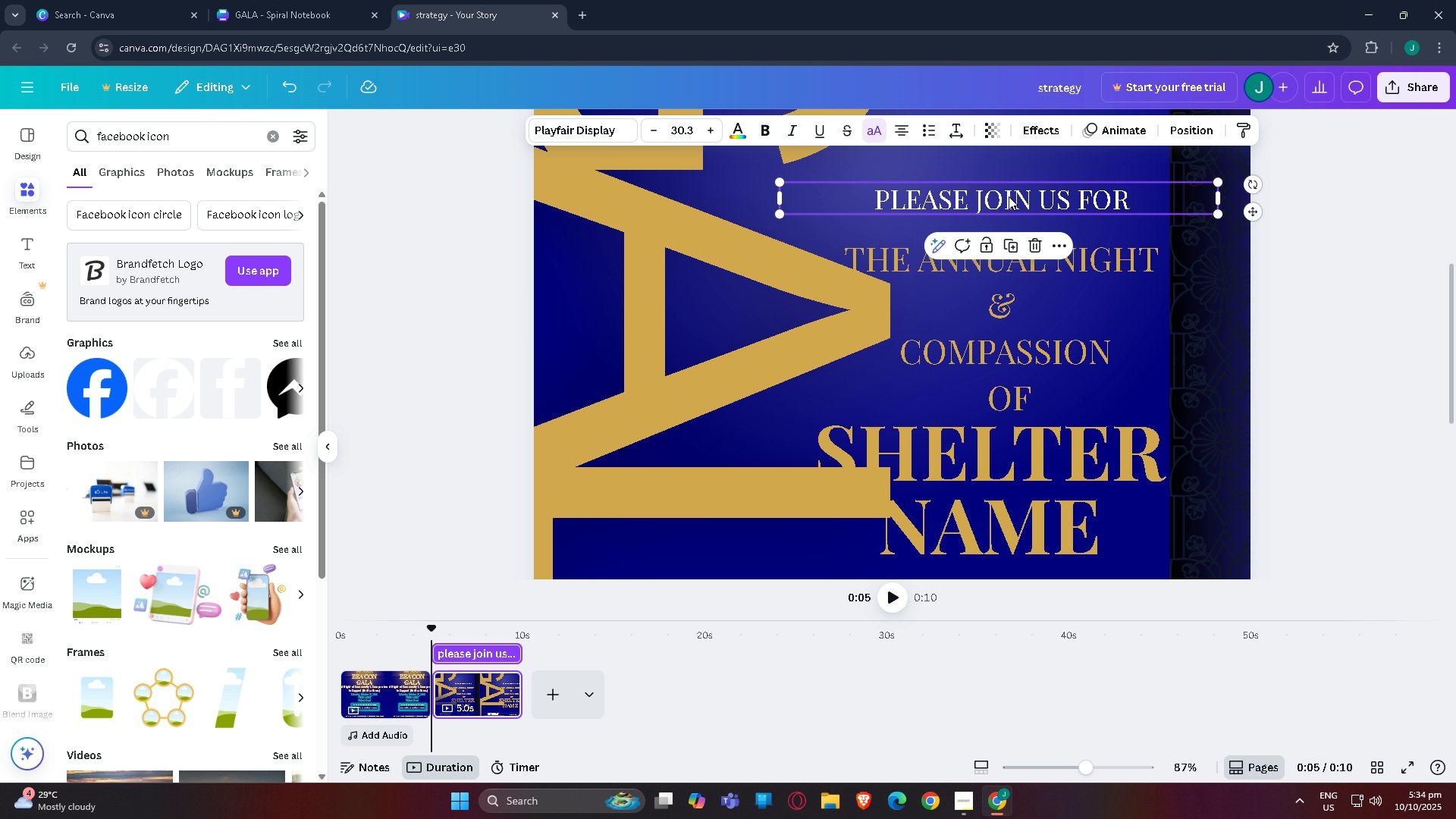 
left_click_drag(start_coordinate=[1007, 202], to_coordinate=[1012, 177])
 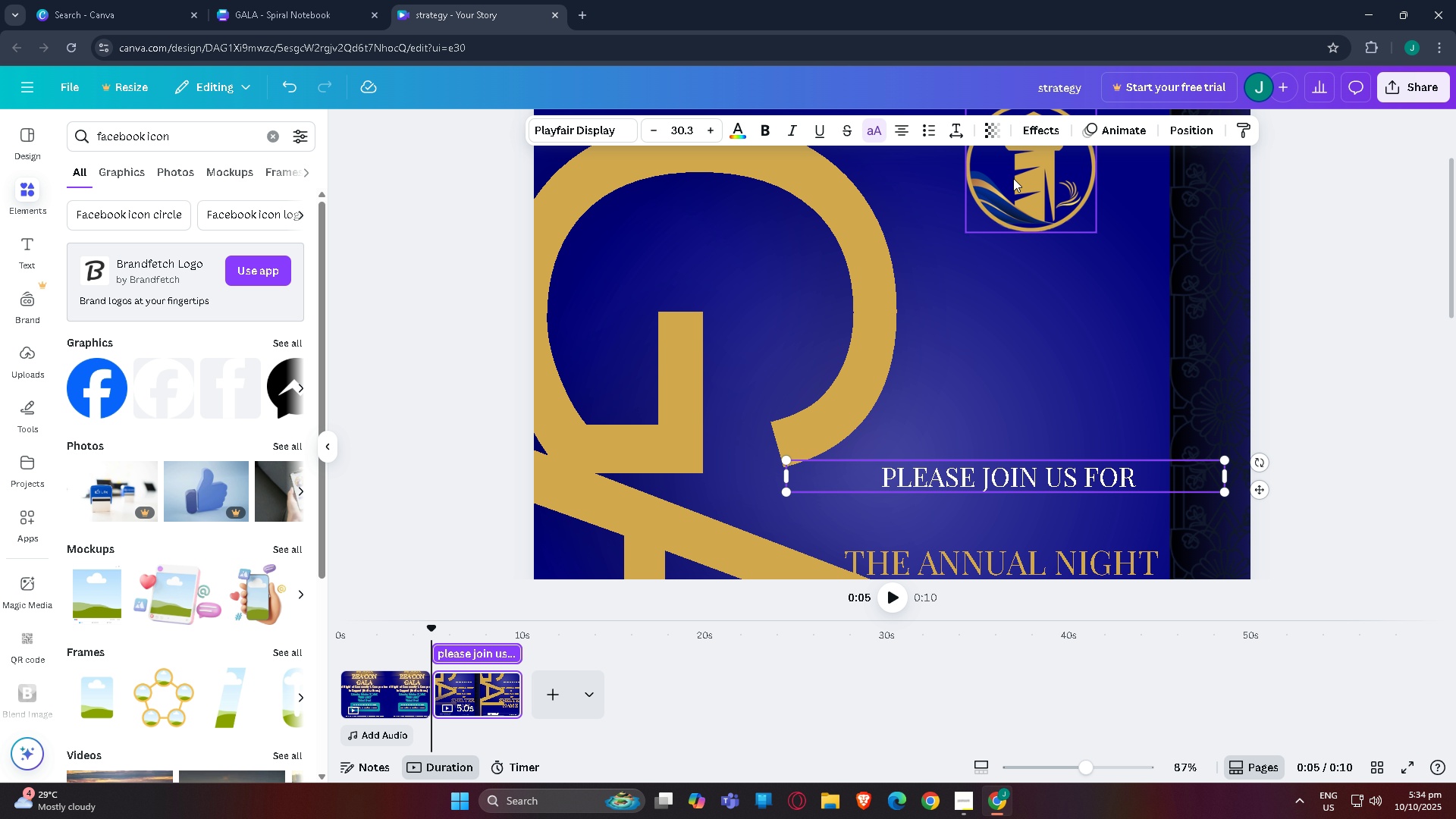 
scroll: coordinate [1032, 216], scroll_direction: up, amount: 5.0
 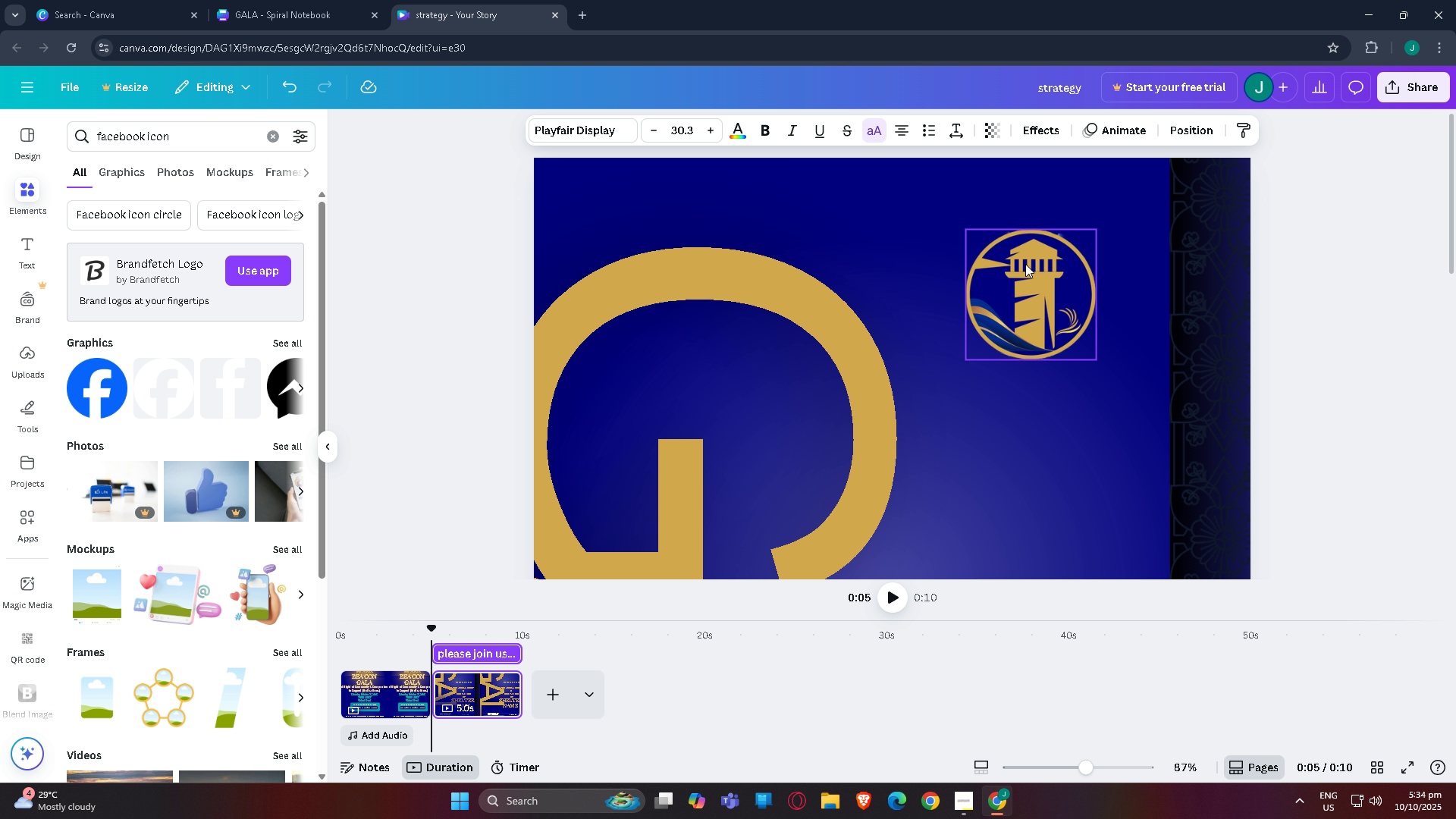 
scroll: coordinate [1023, 272], scroll_direction: down, amount: 3.0
 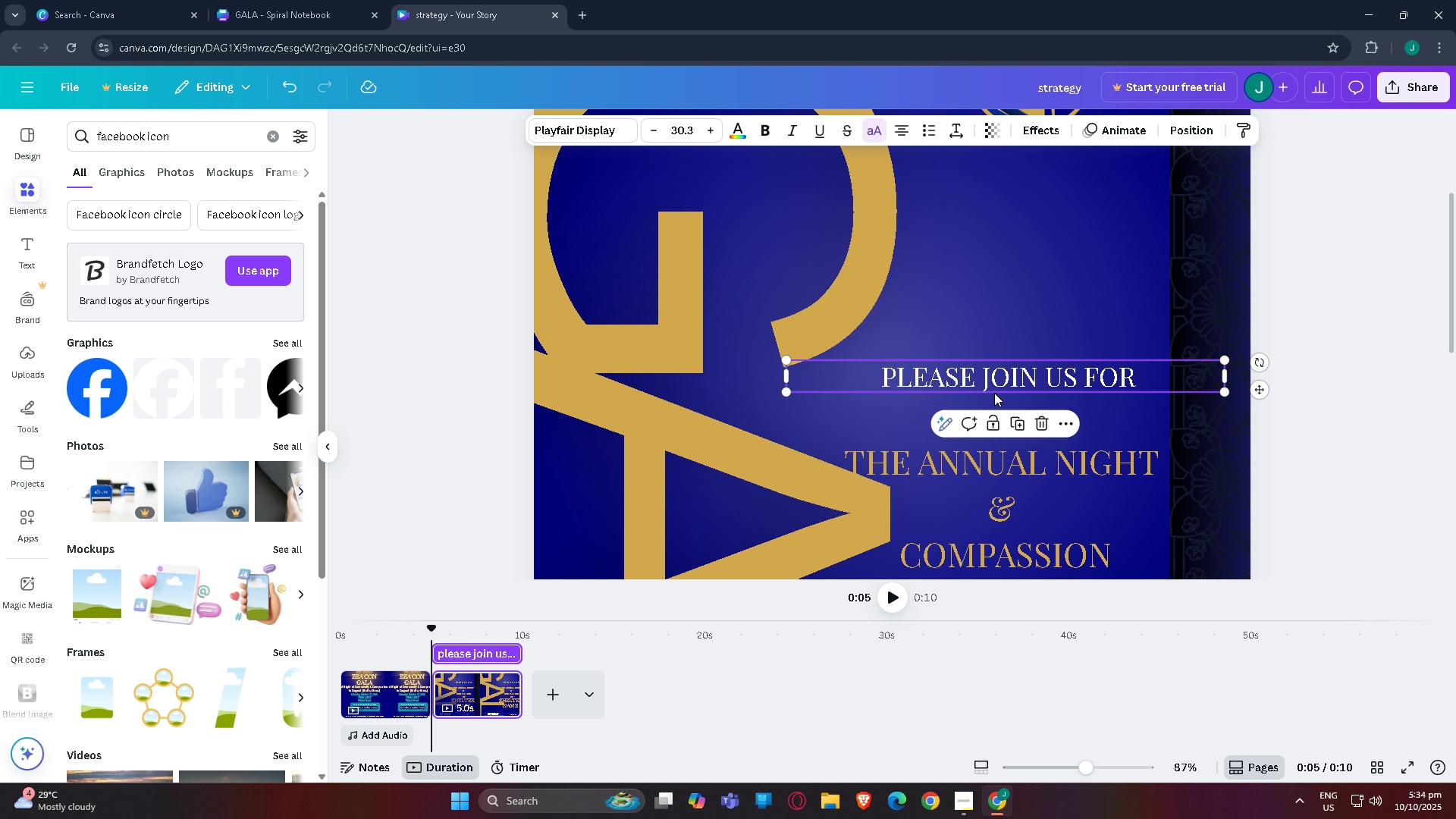 
left_click_drag(start_coordinate=[999, 385], to_coordinate=[1028, 245])
 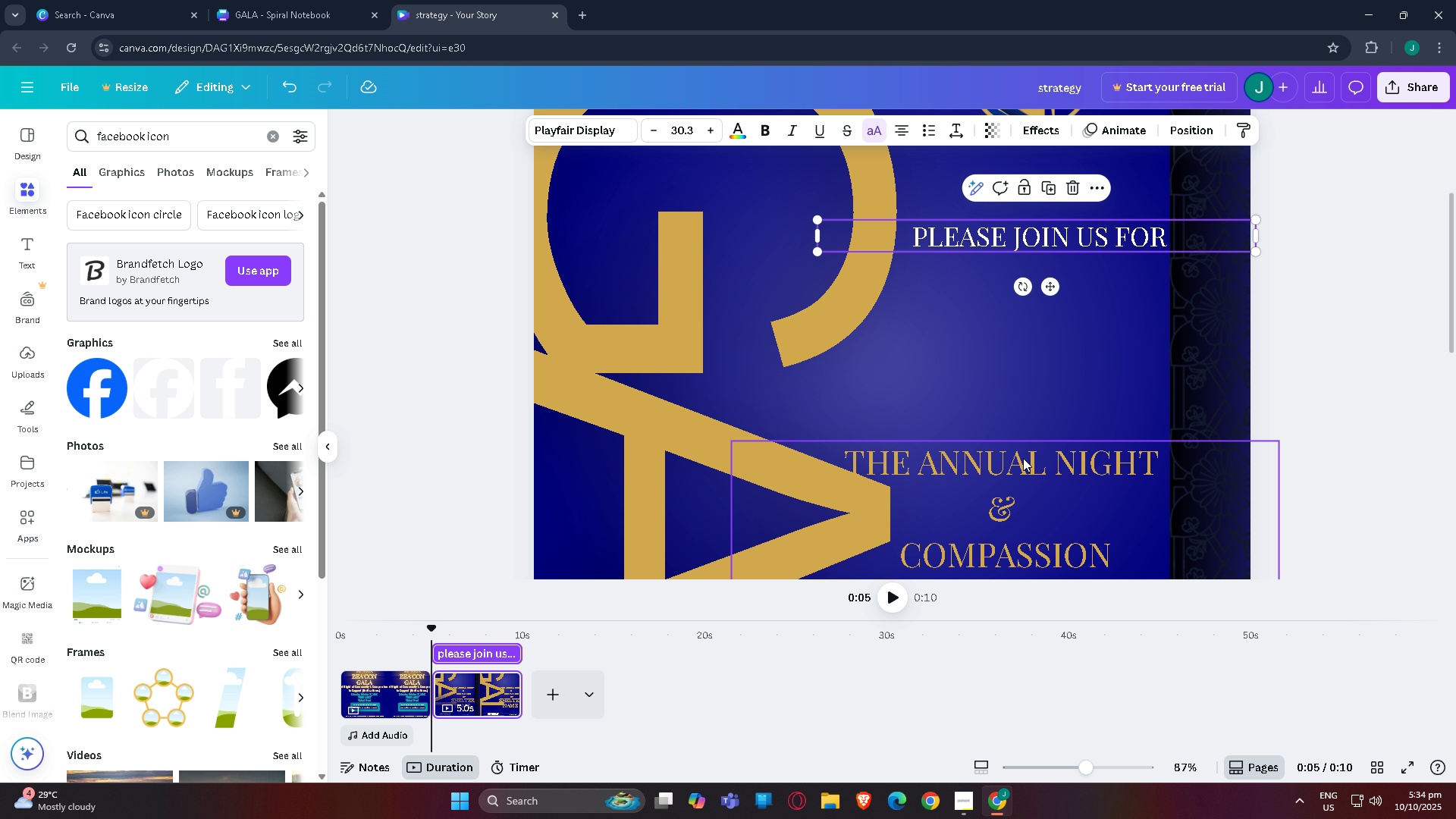 
left_click_drag(start_coordinate=[1023, 459], to_coordinate=[1068, 277])
 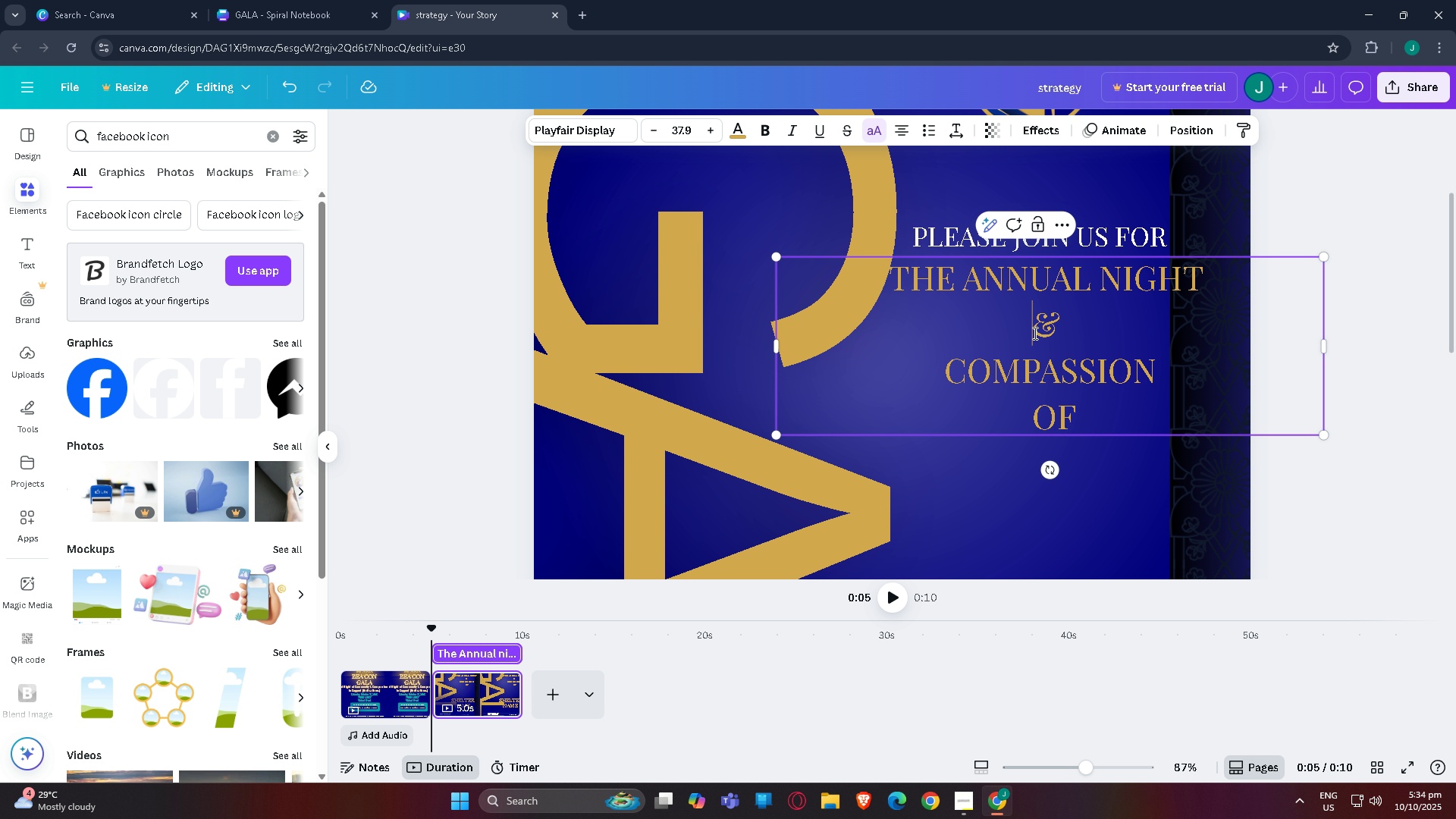 
left_click([1034, 333])
 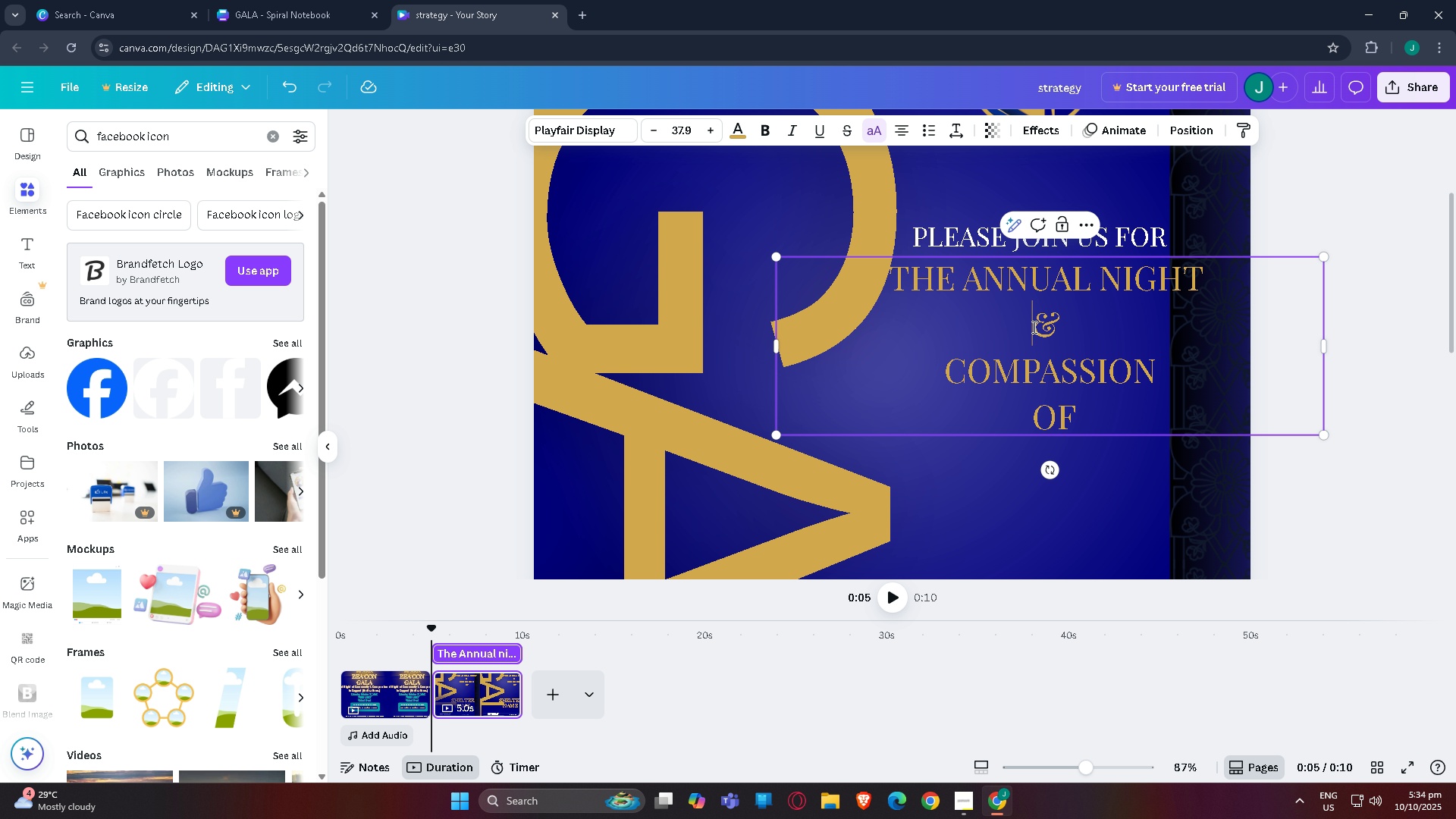 
key(Backspace)
 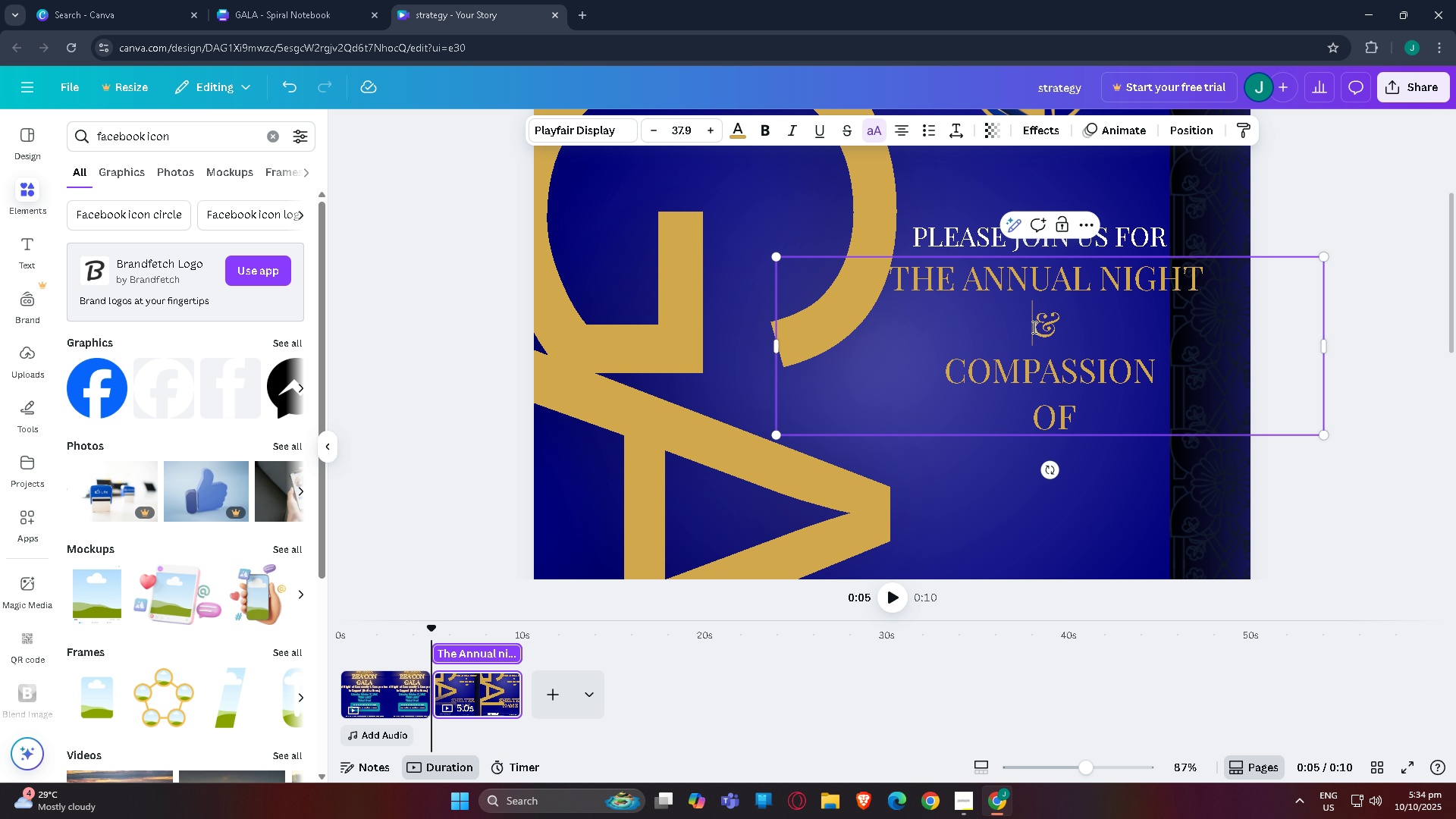 
key(Enter)
 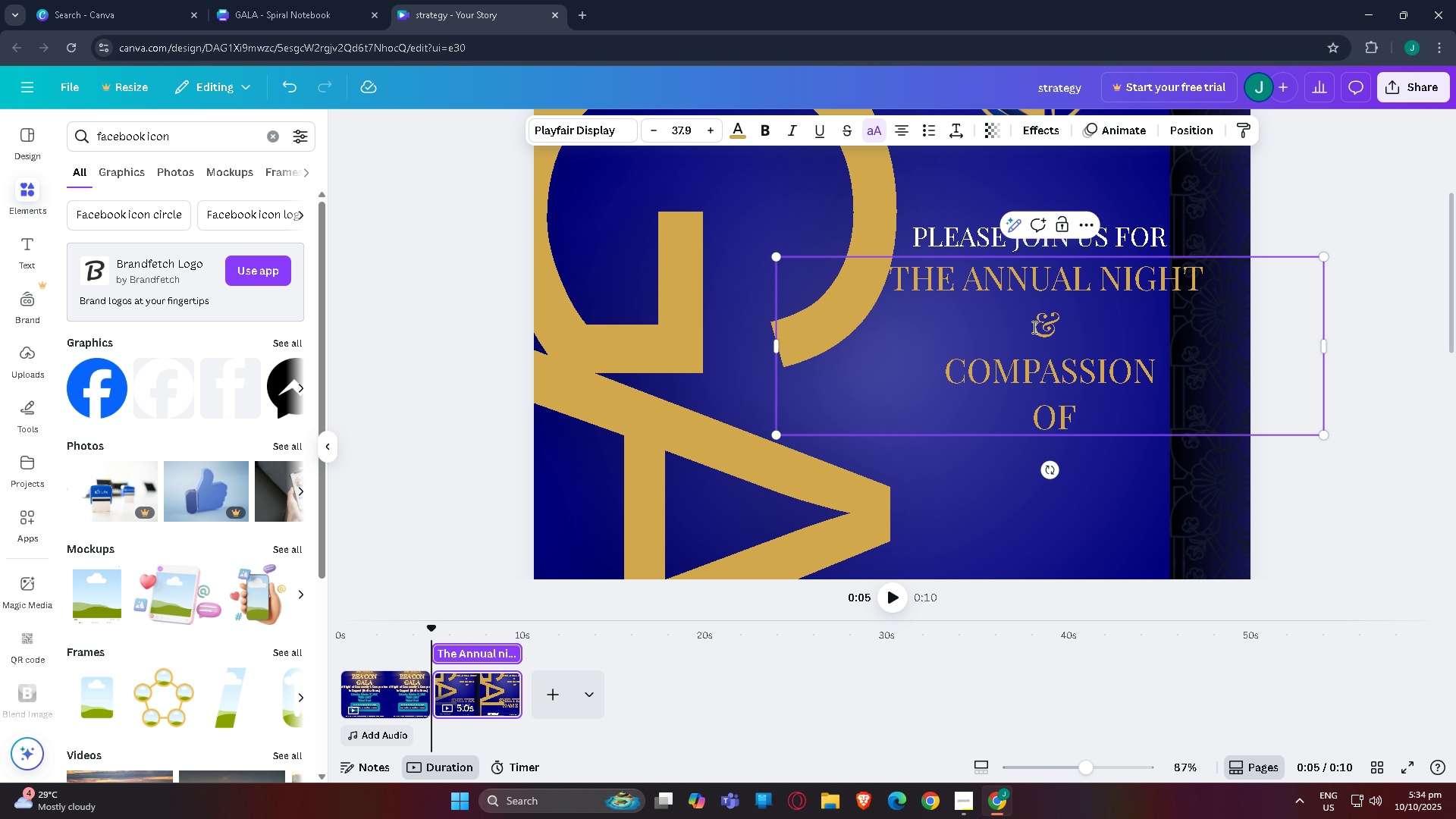 
key(Backspace)
 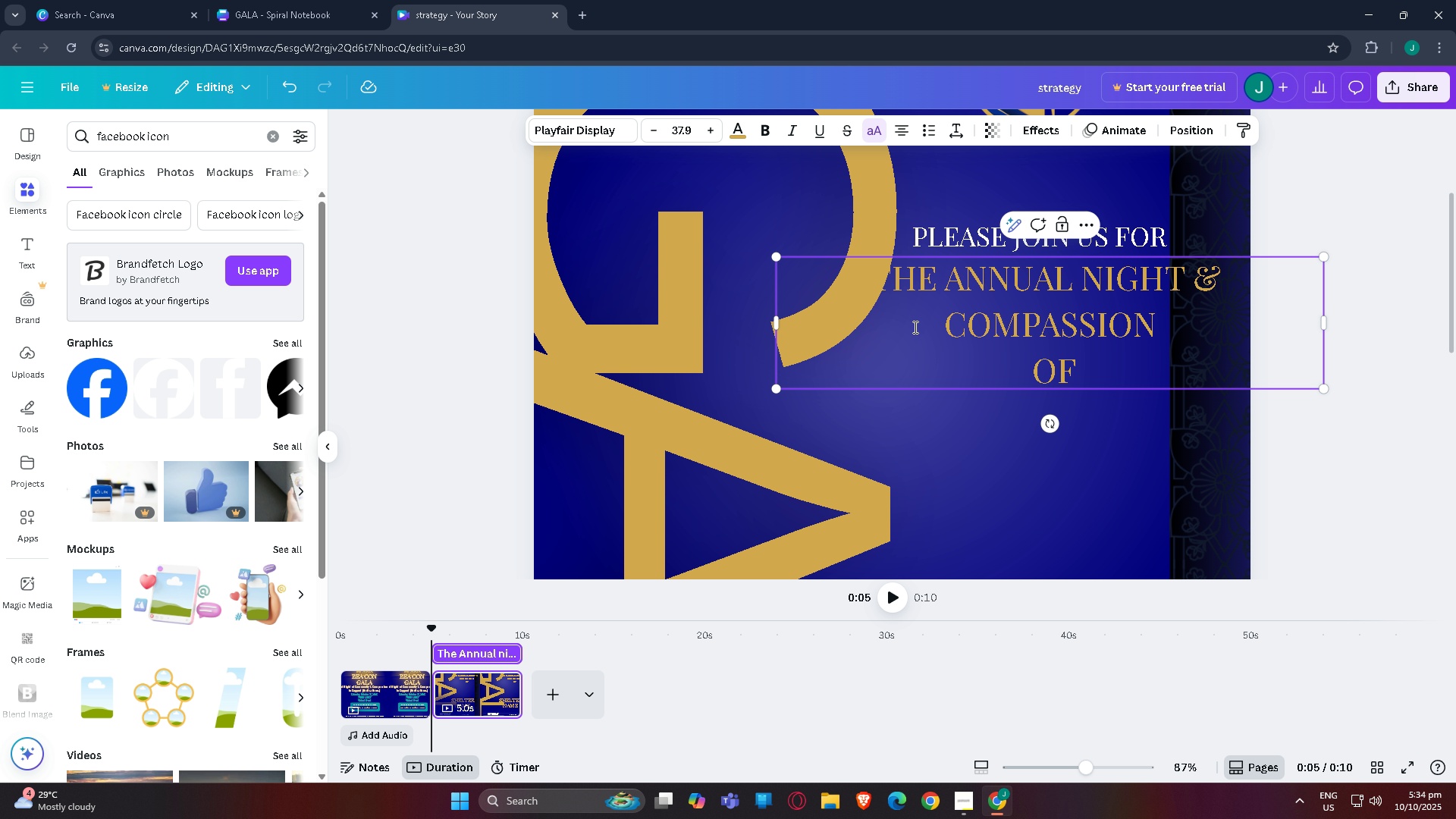 
left_click([940, 340])
 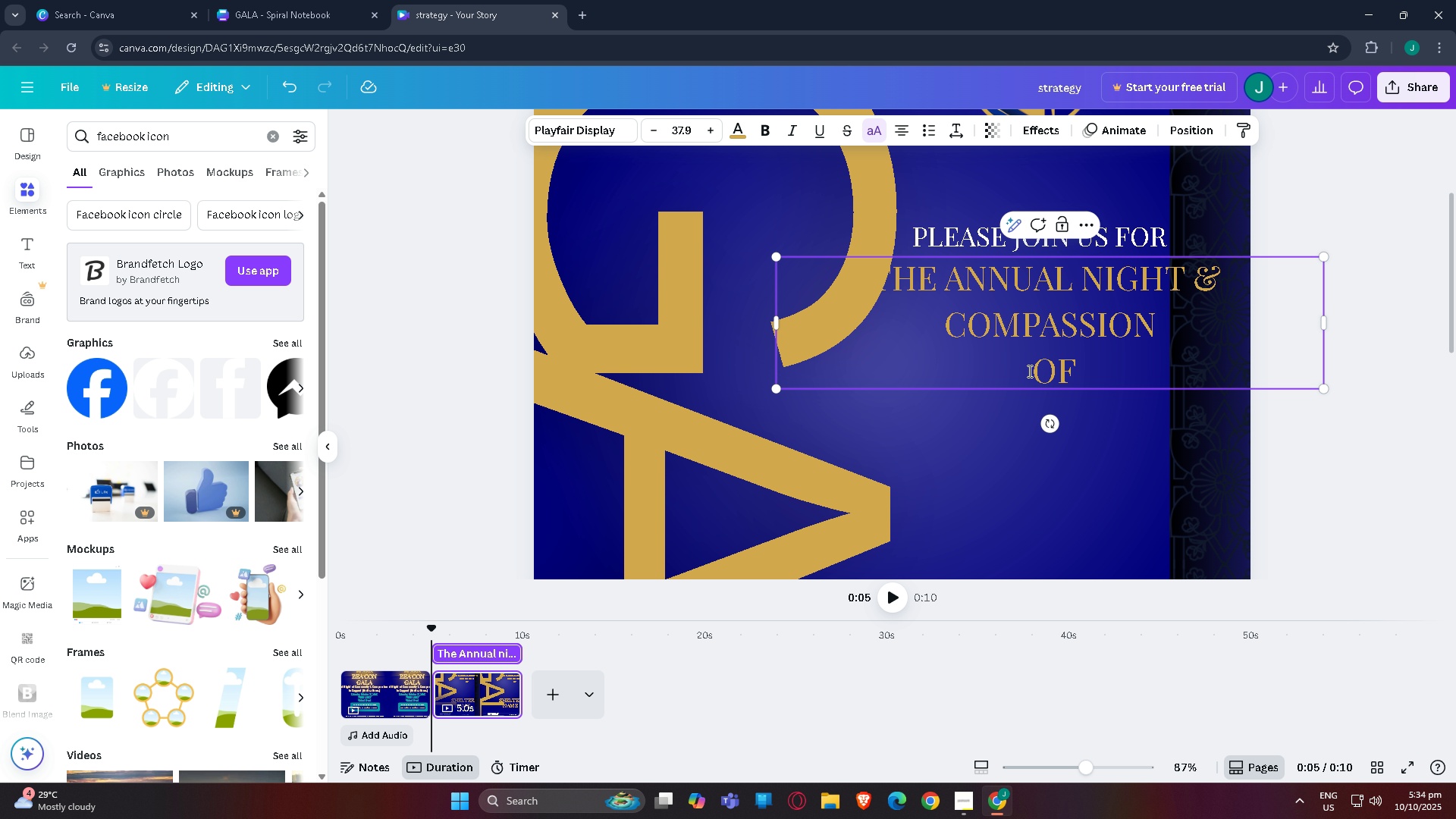 
key(Backspace)
 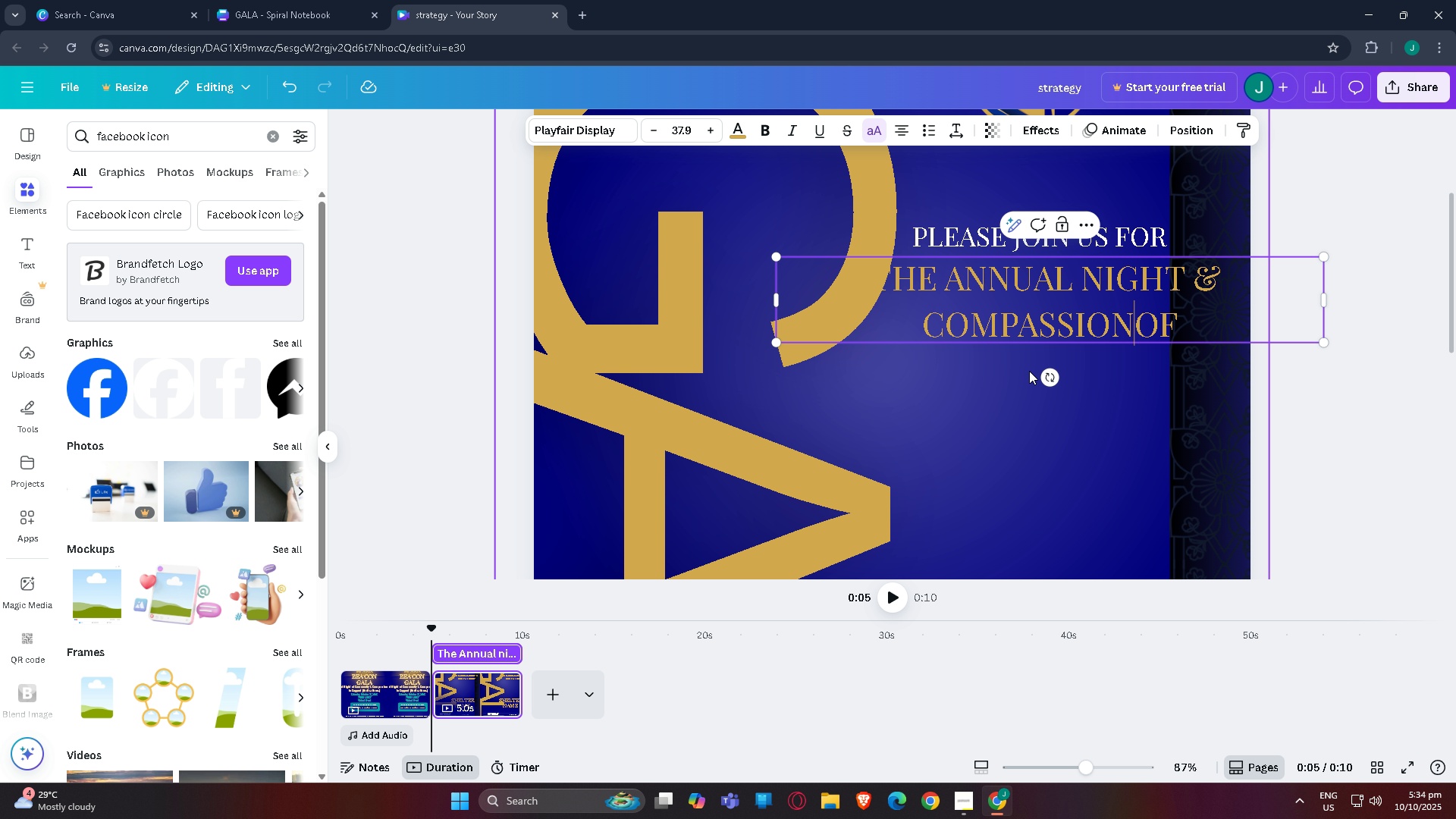 
key(Backspace)
 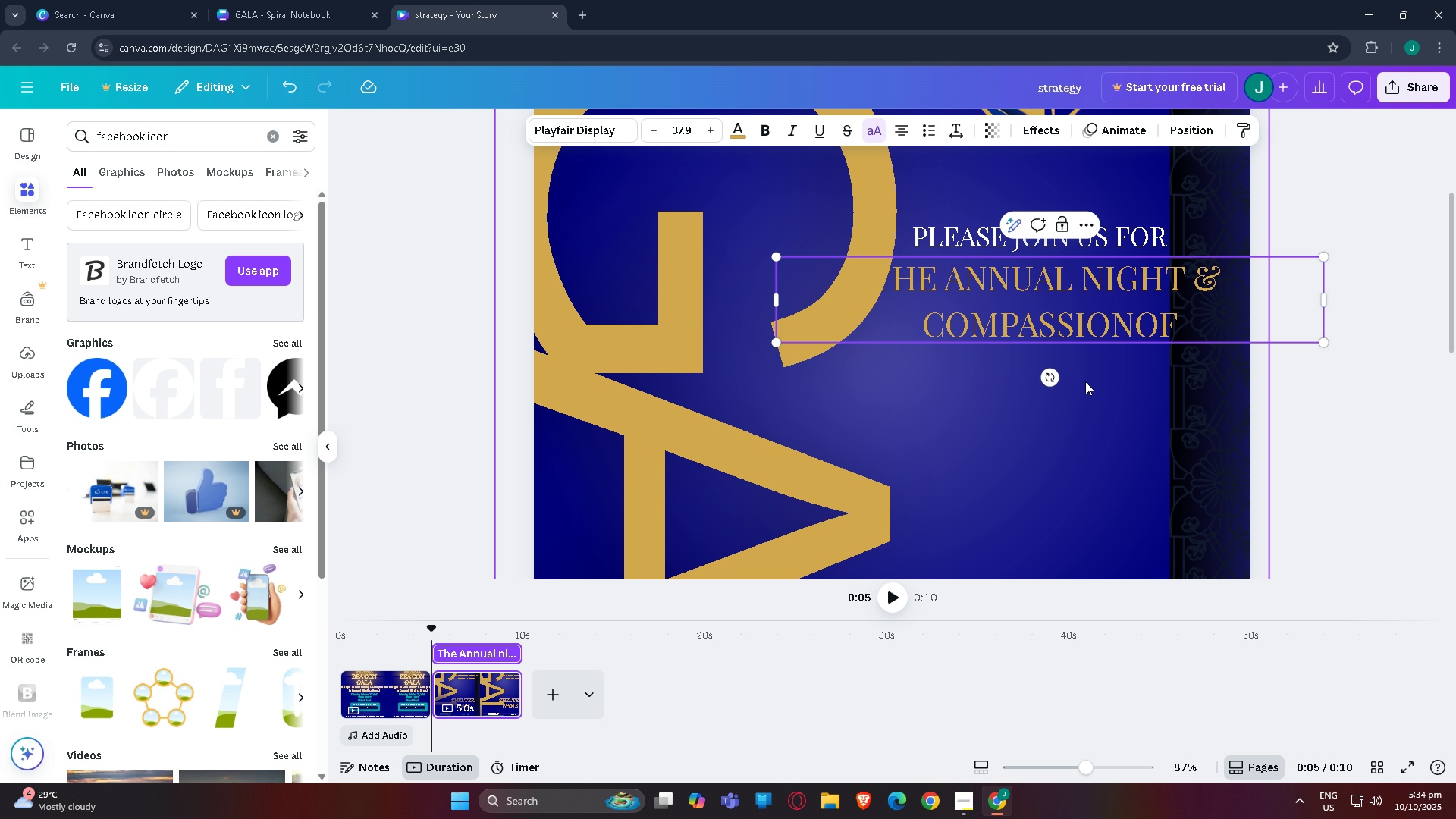 
left_click([1406, 324])
 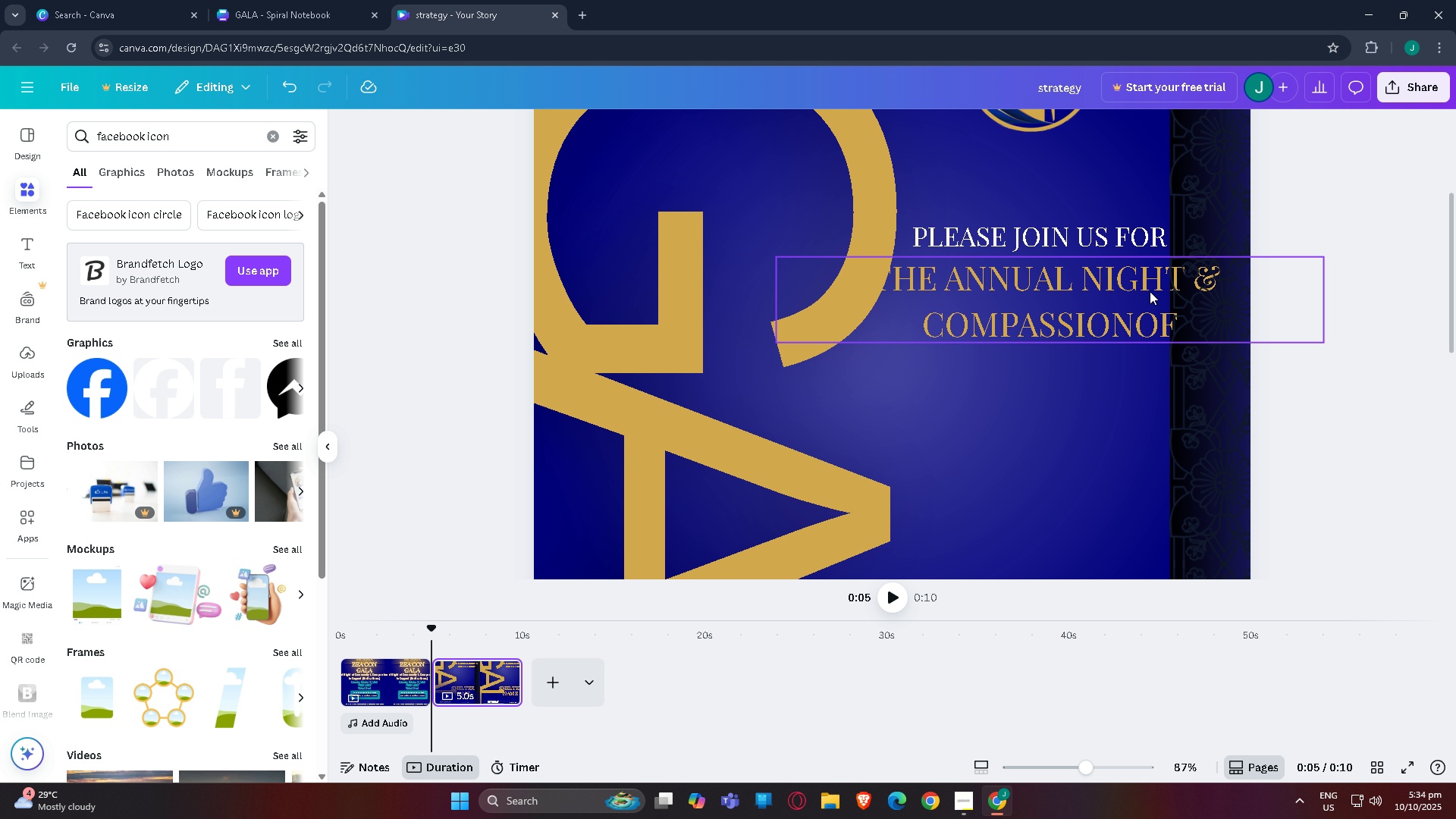 
left_click_drag(start_coordinate=[1148, 293], to_coordinate=[1090, 381])
 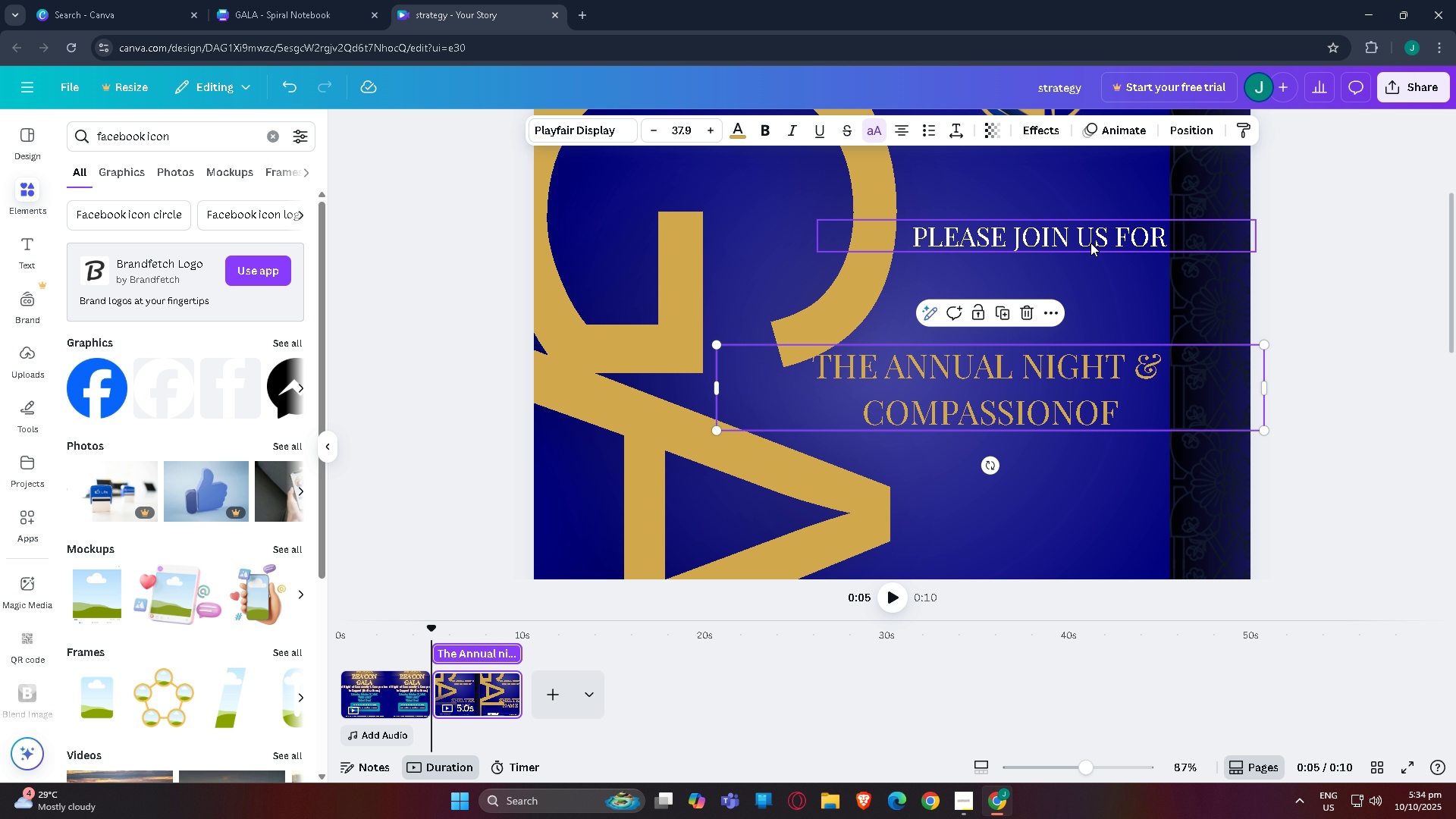 
left_click([1090, 243])
 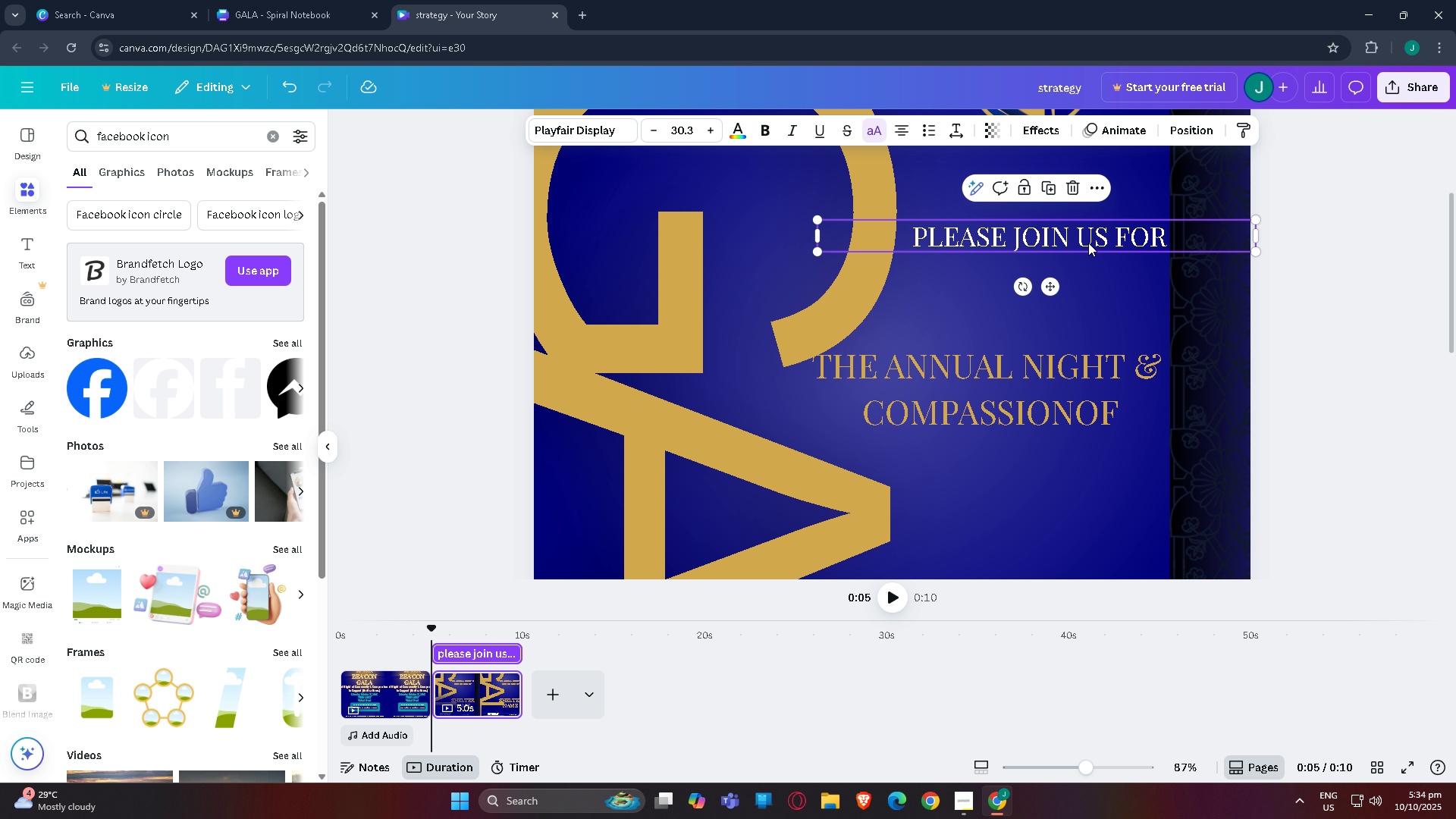 
left_click_drag(start_coordinate=[1087, 243], to_coordinate=[1057, 325])
 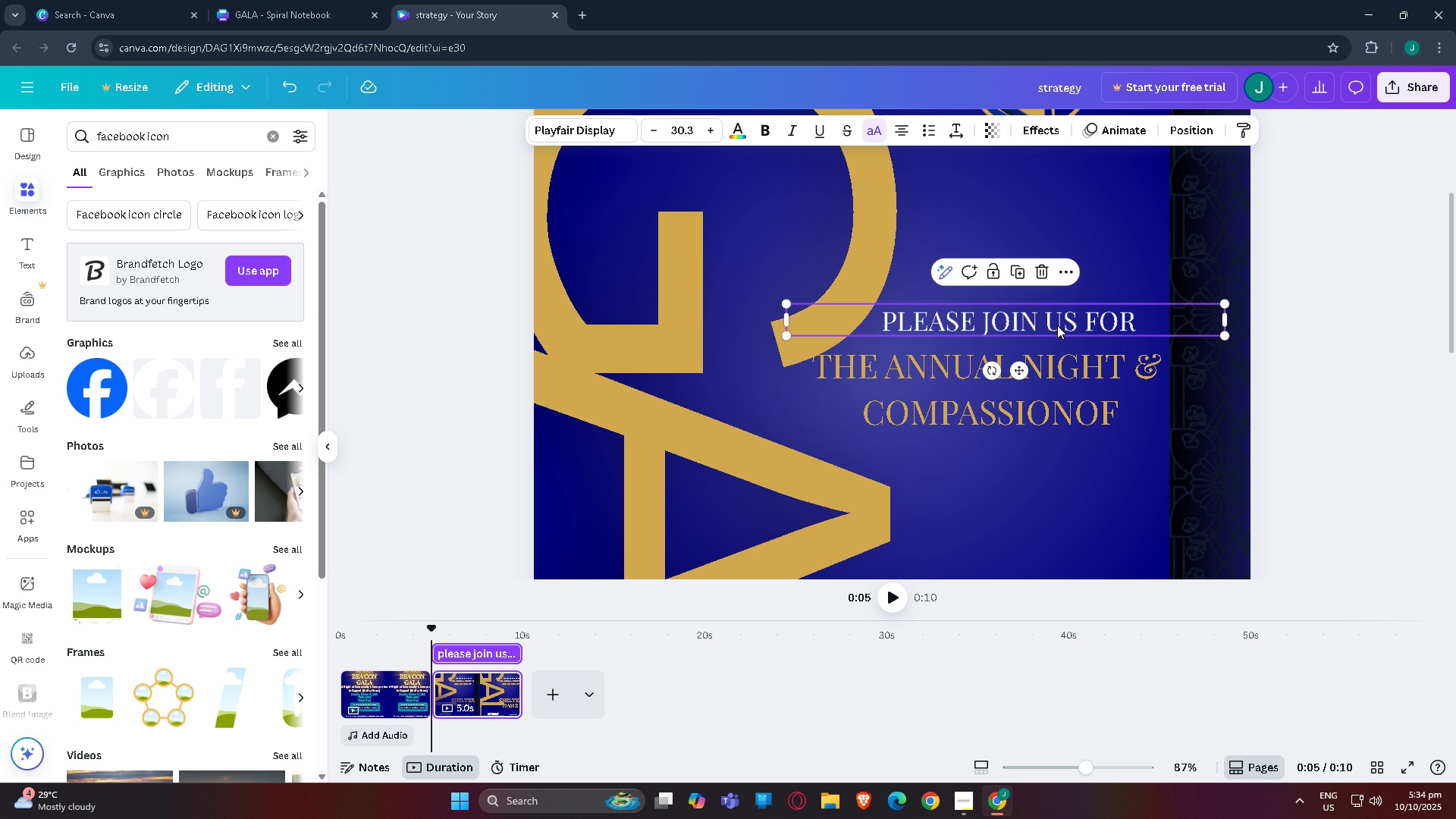 
left_click_drag(start_coordinate=[1057, 325], to_coordinate=[1059, 307])
 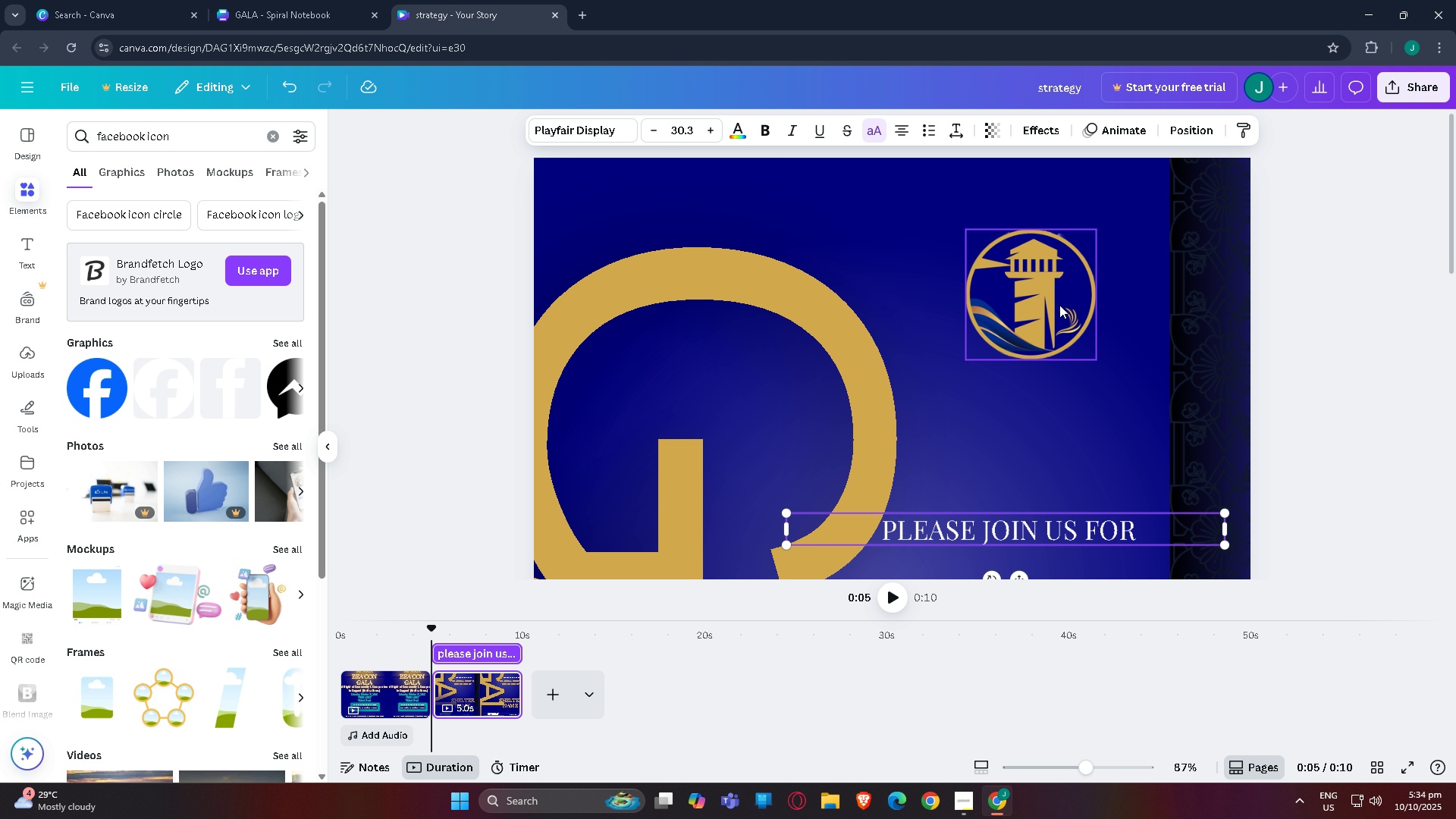 
scroll: coordinate [1059, 305], scroll_direction: up, amount: 3.0
 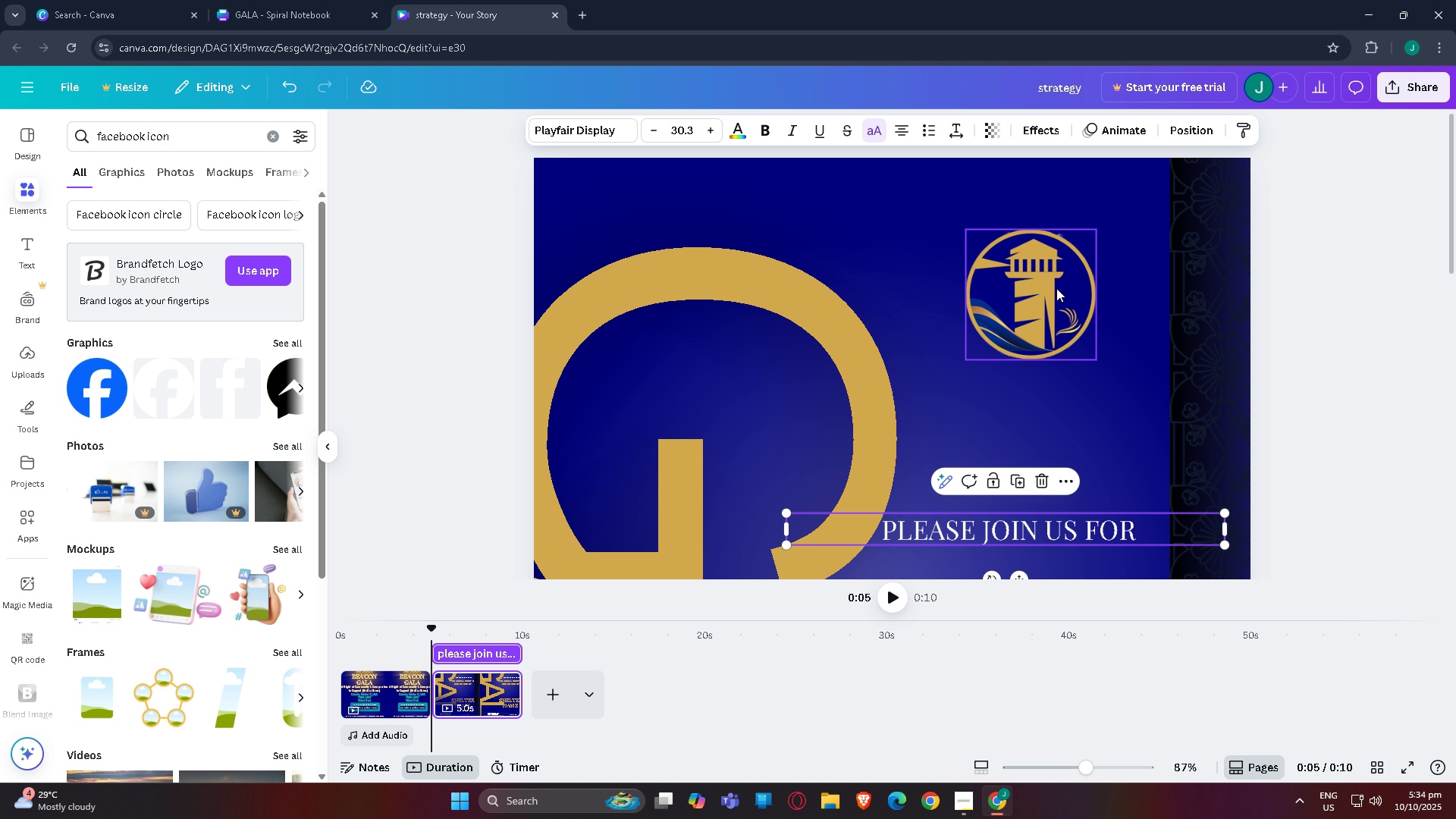 
left_click_drag(start_coordinate=[1056, 288], to_coordinate=[1071, 351])
 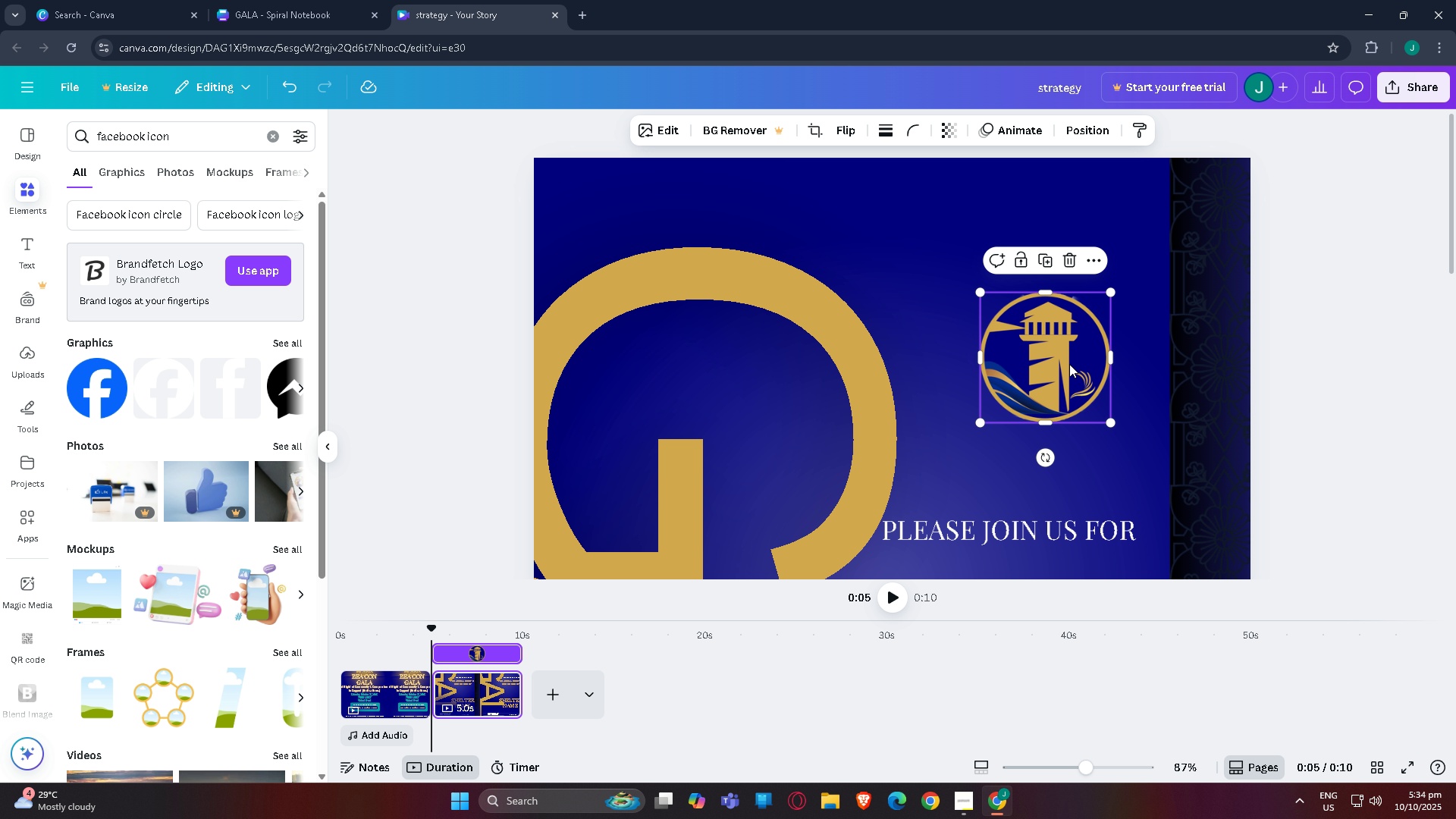 
scroll: coordinate [1034, 473], scroll_direction: down, amount: 7.0
 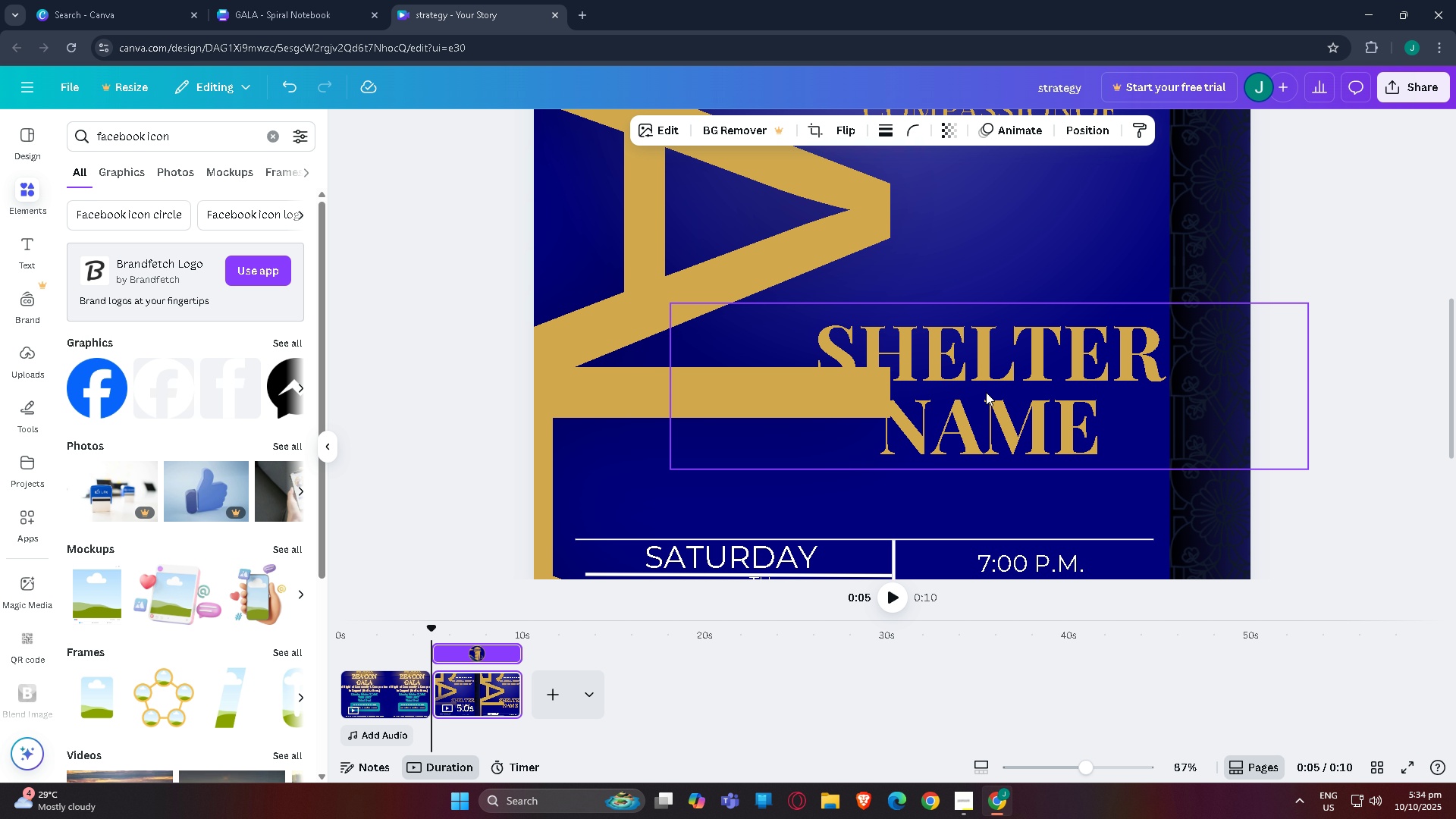 
left_click_drag(start_coordinate=[990, 383], to_coordinate=[1041, 215])
 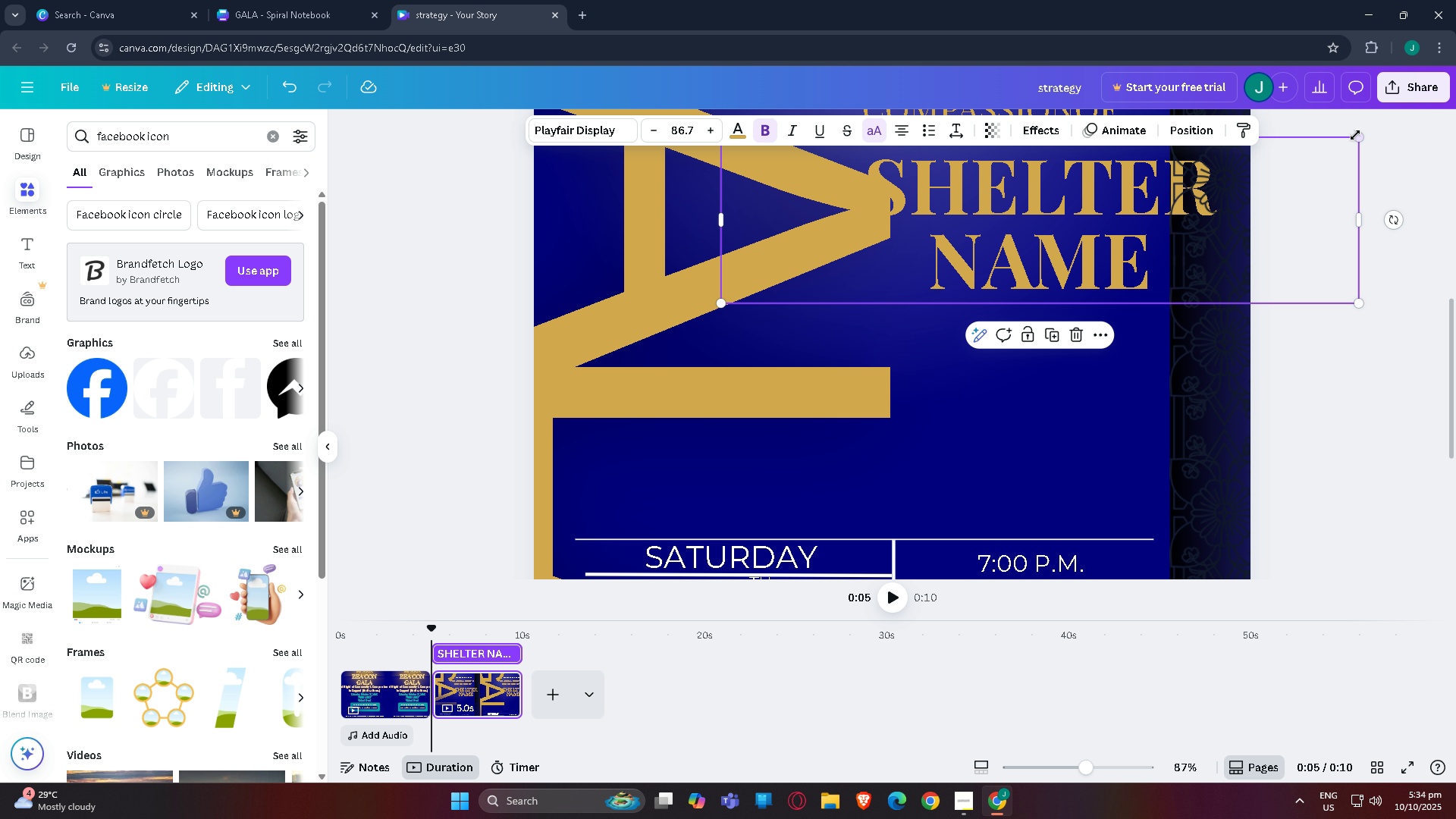 
left_click_drag(start_coordinate=[1360, 139], to_coordinate=[1248, 167])
 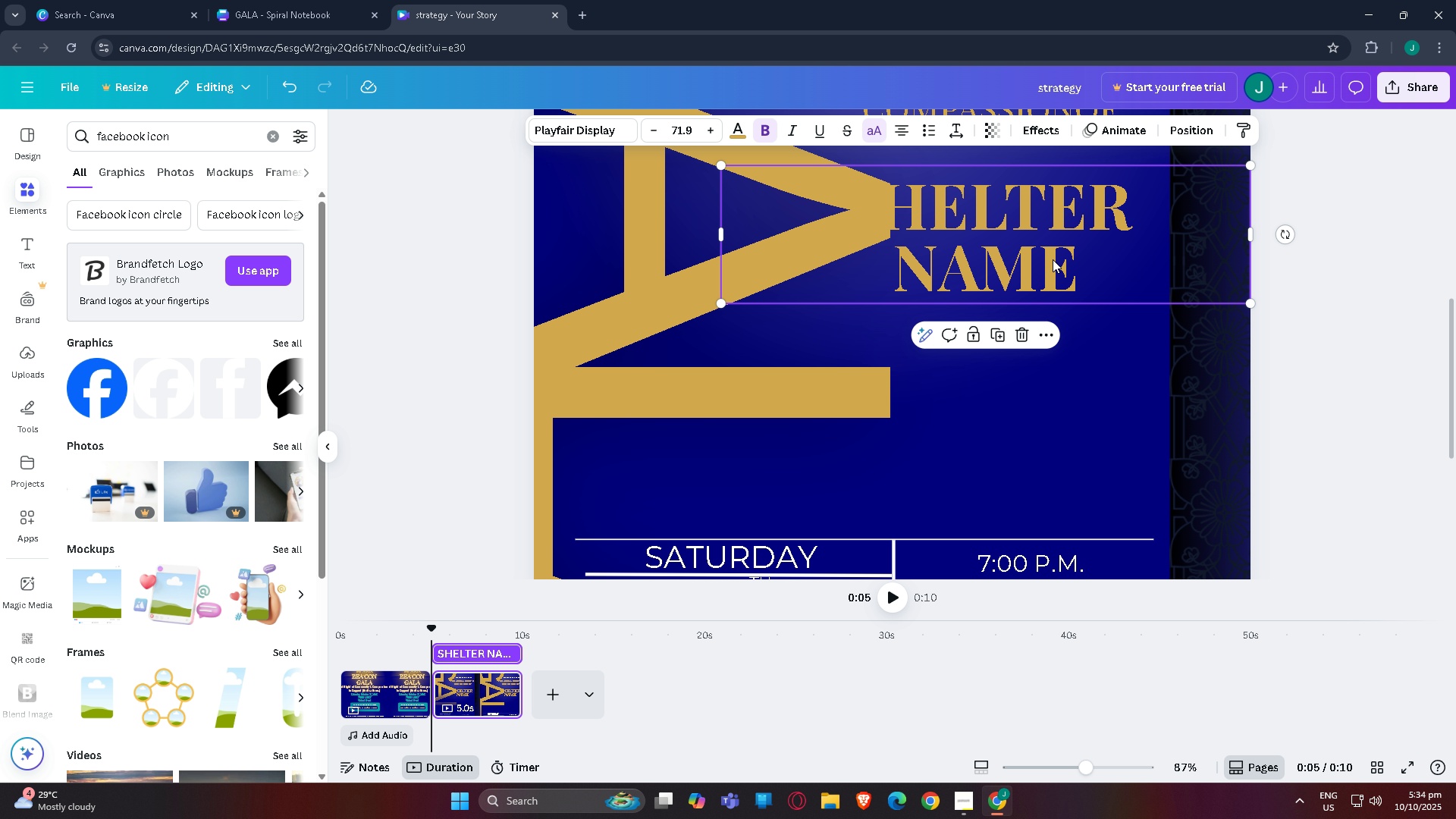 
left_click_drag(start_coordinate=[1053, 259], to_coordinate=[1099, 225])
 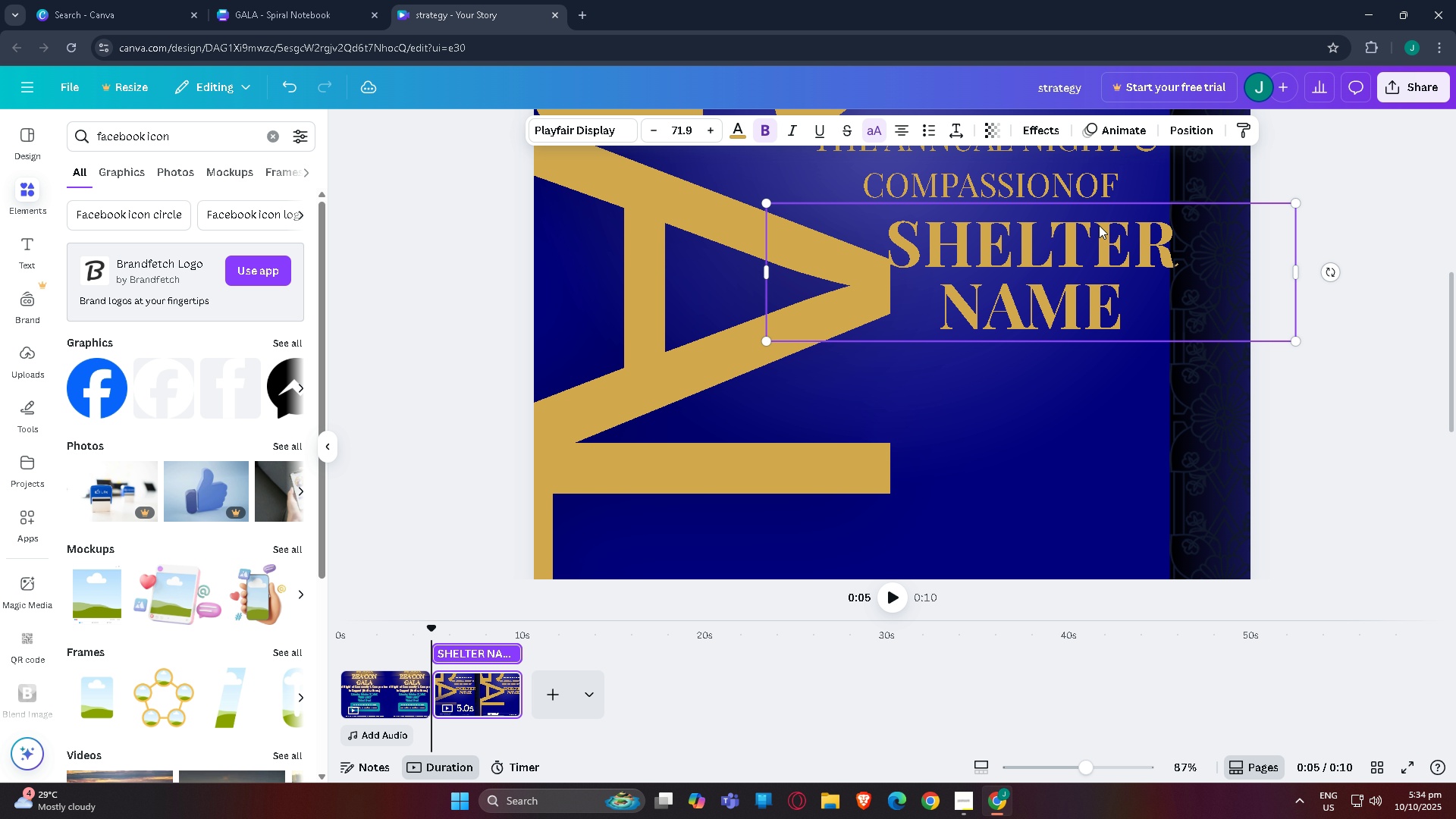 
scroll: coordinate [1099, 225], scroll_direction: up, amount: 2.0
 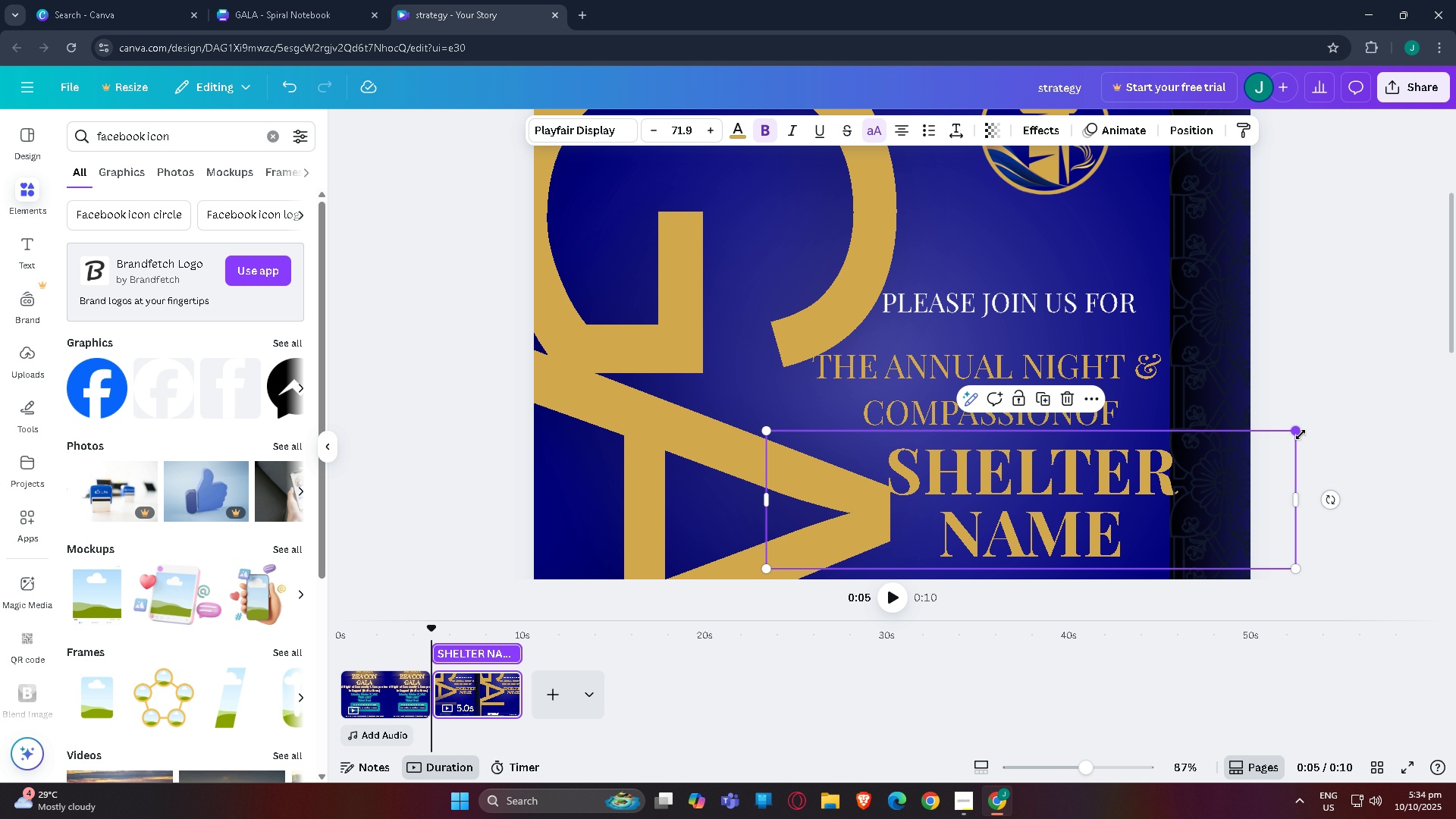 
left_click_drag(start_coordinate=[1294, 434], to_coordinate=[1265, 438])
 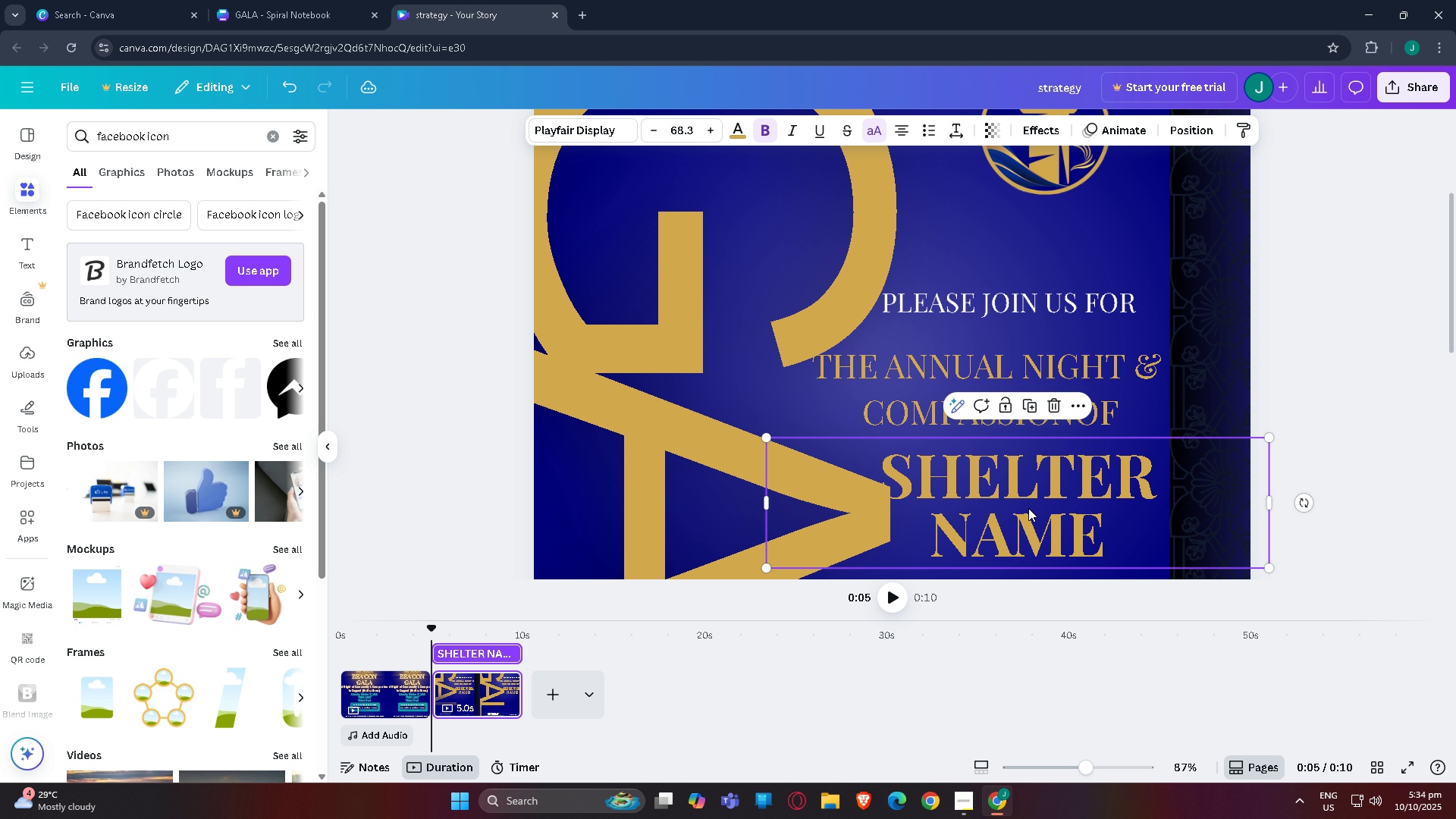 
left_click_drag(start_coordinate=[1028, 508], to_coordinate=[1040, 520])
 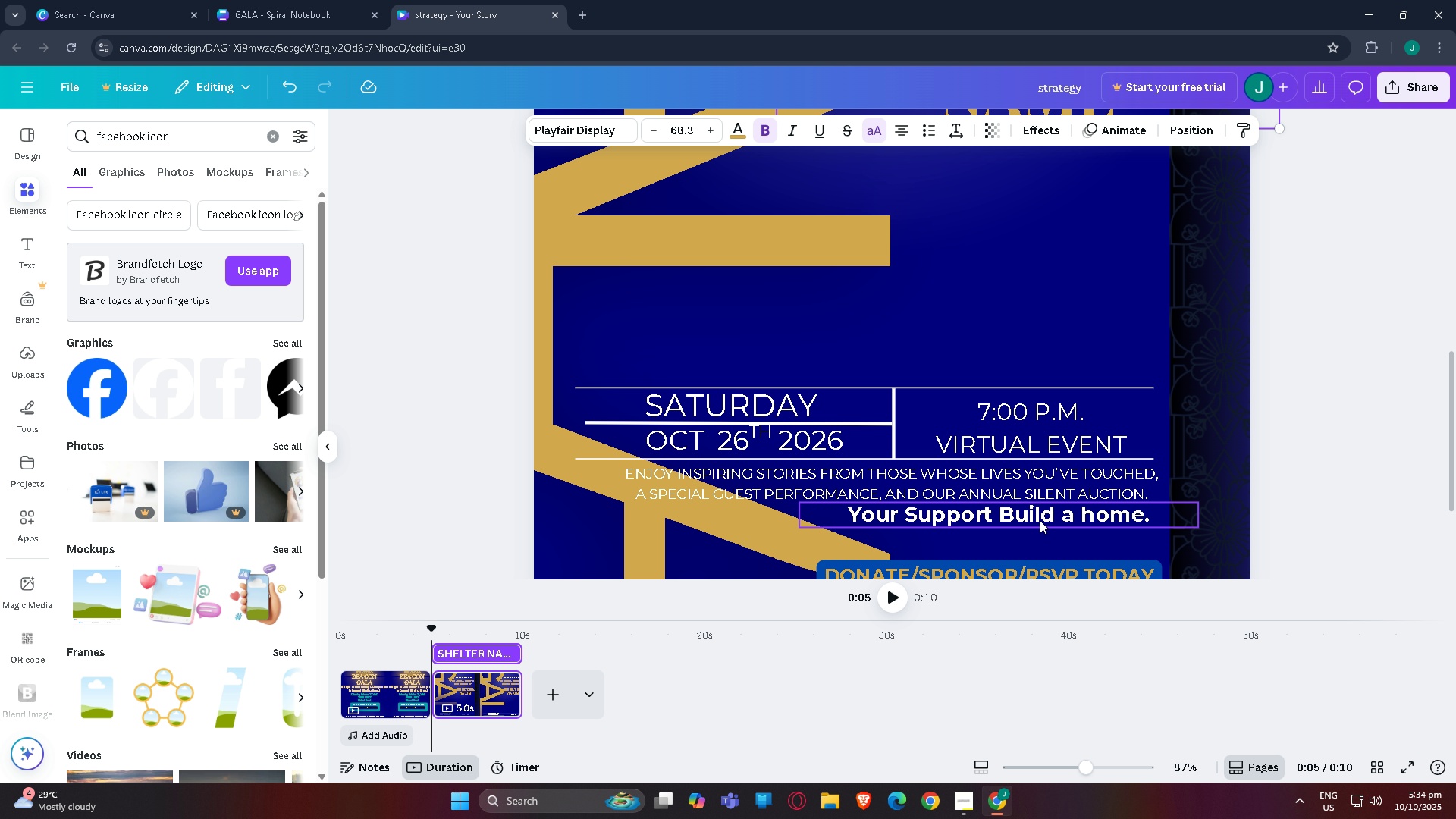 
scroll: coordinate [1040, 520], scroll_direction: down, amount: 3.0
 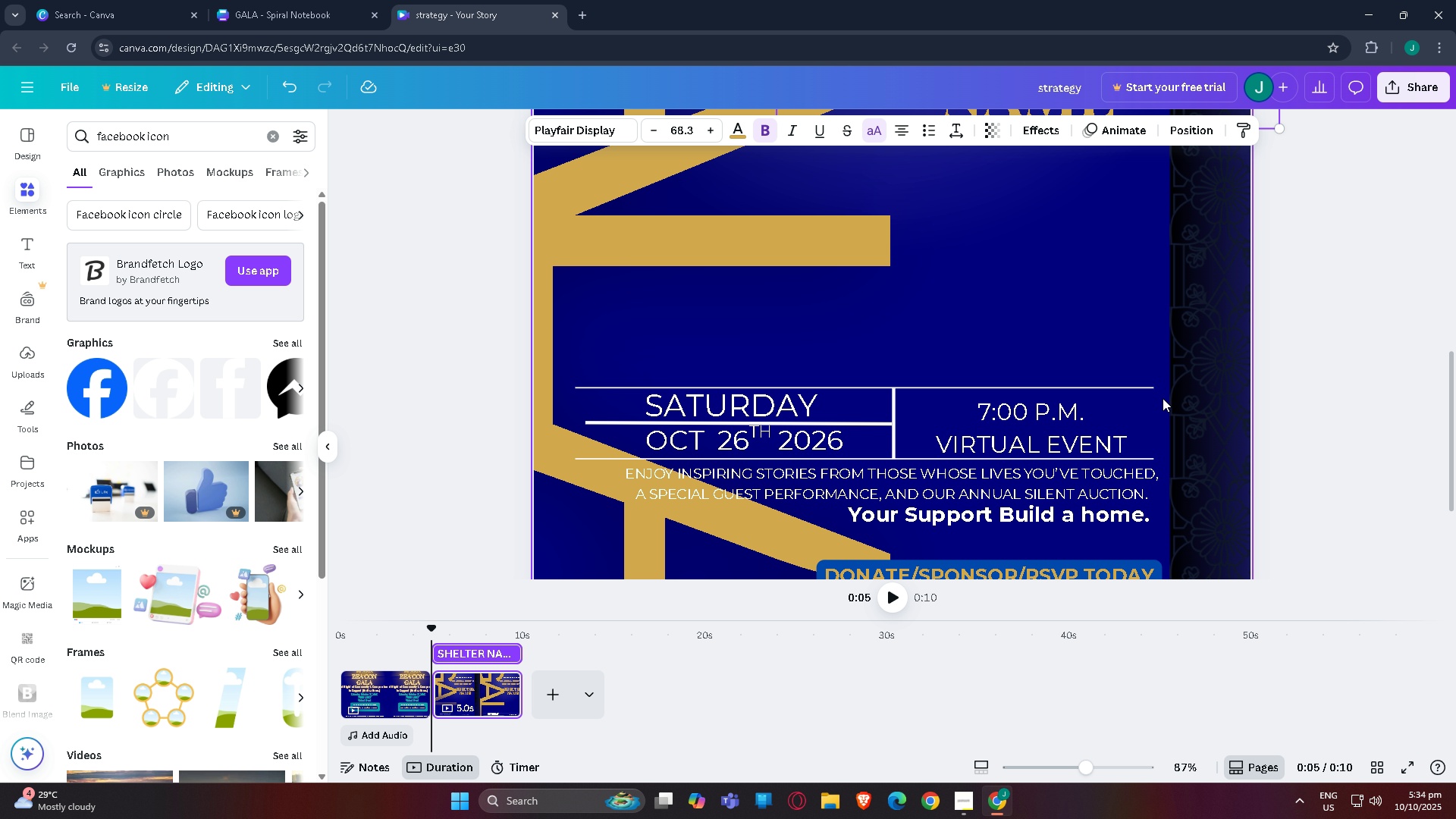 
left_click([1163, 398])
 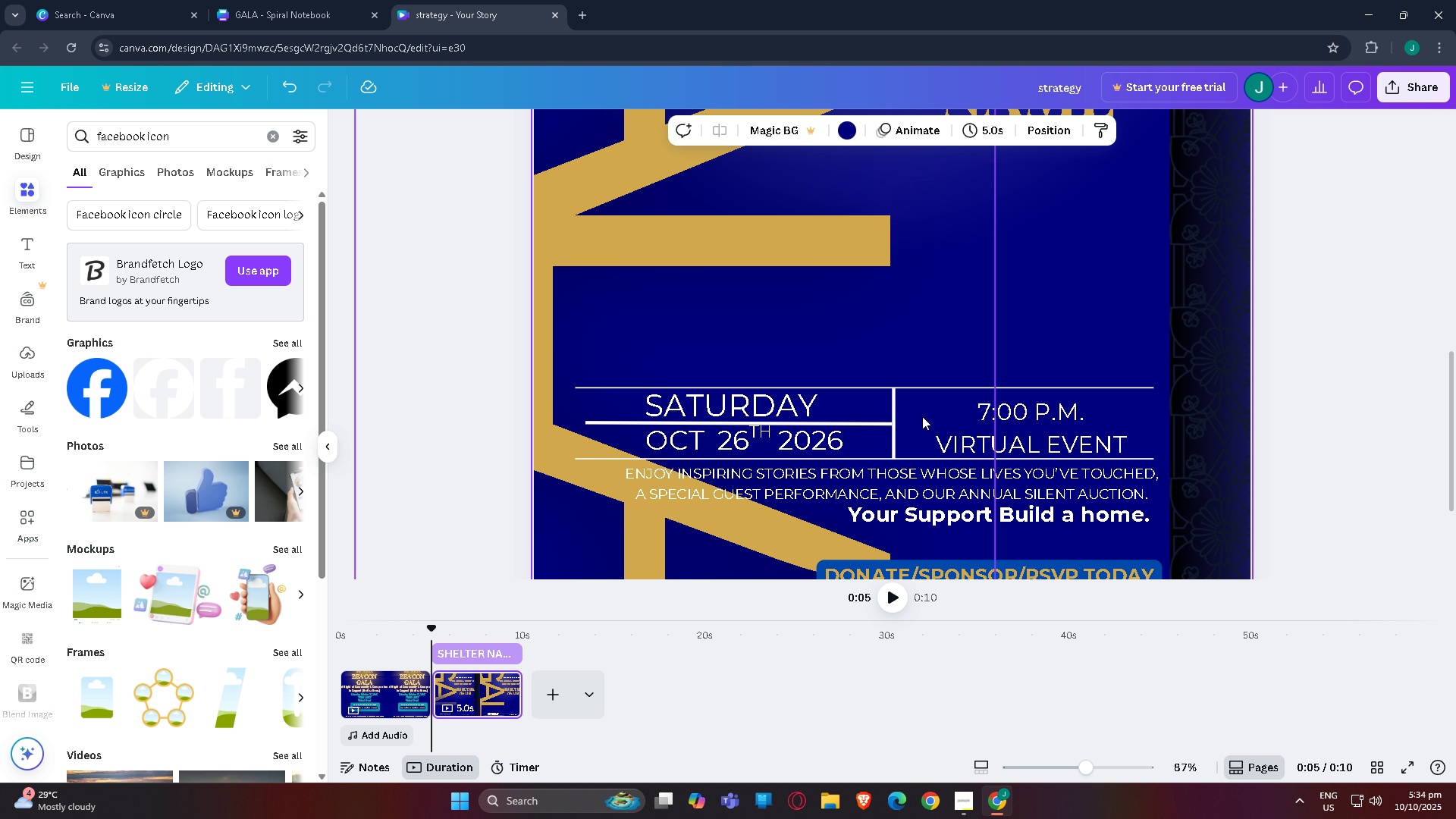 
left_click_drag(start_coordinate=[921, 390], to_coordinate=[917, 286])
 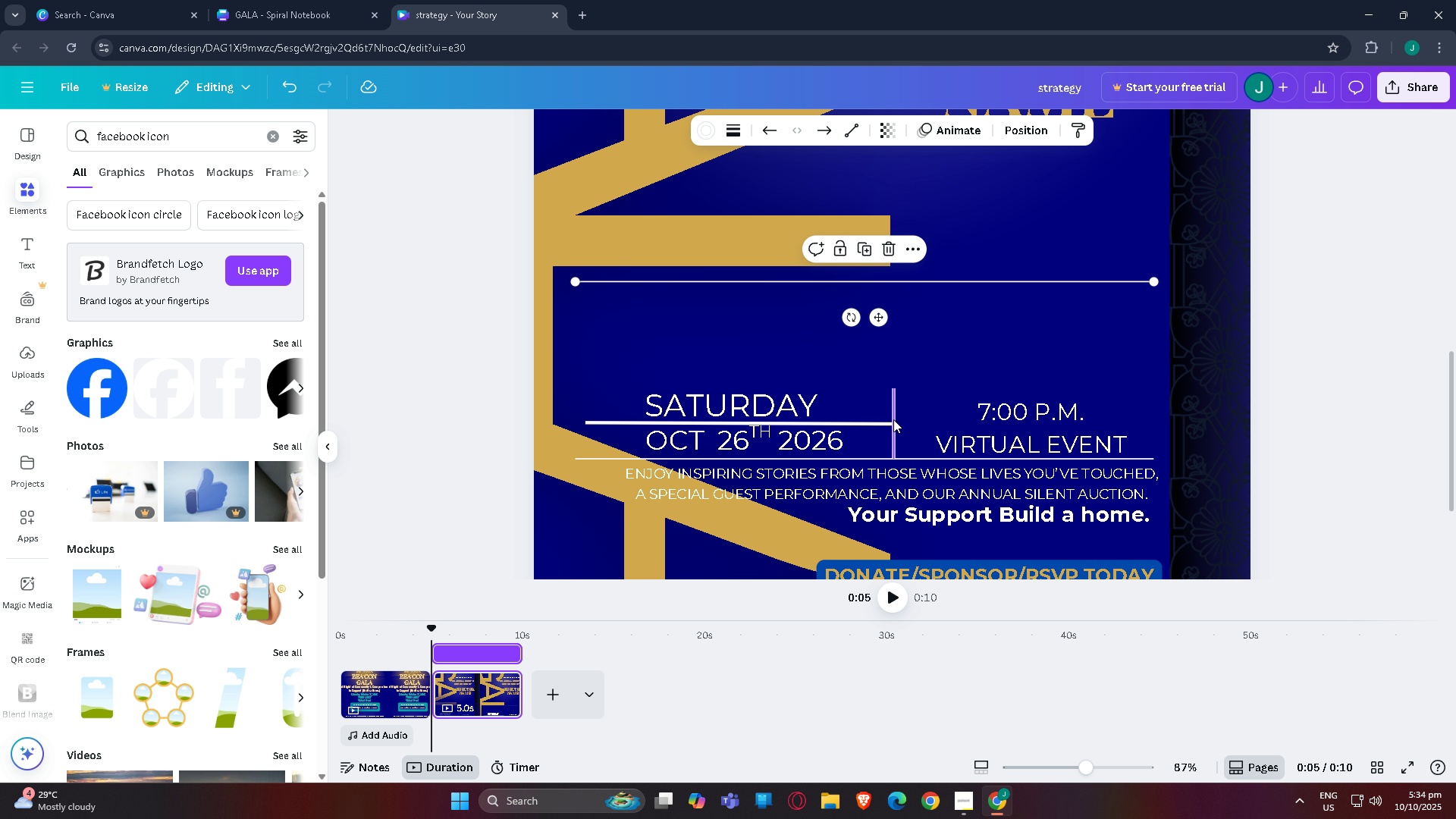 
left_click_drag(start_coordinate=[893, 419], to_coordinate=[896, 313])
 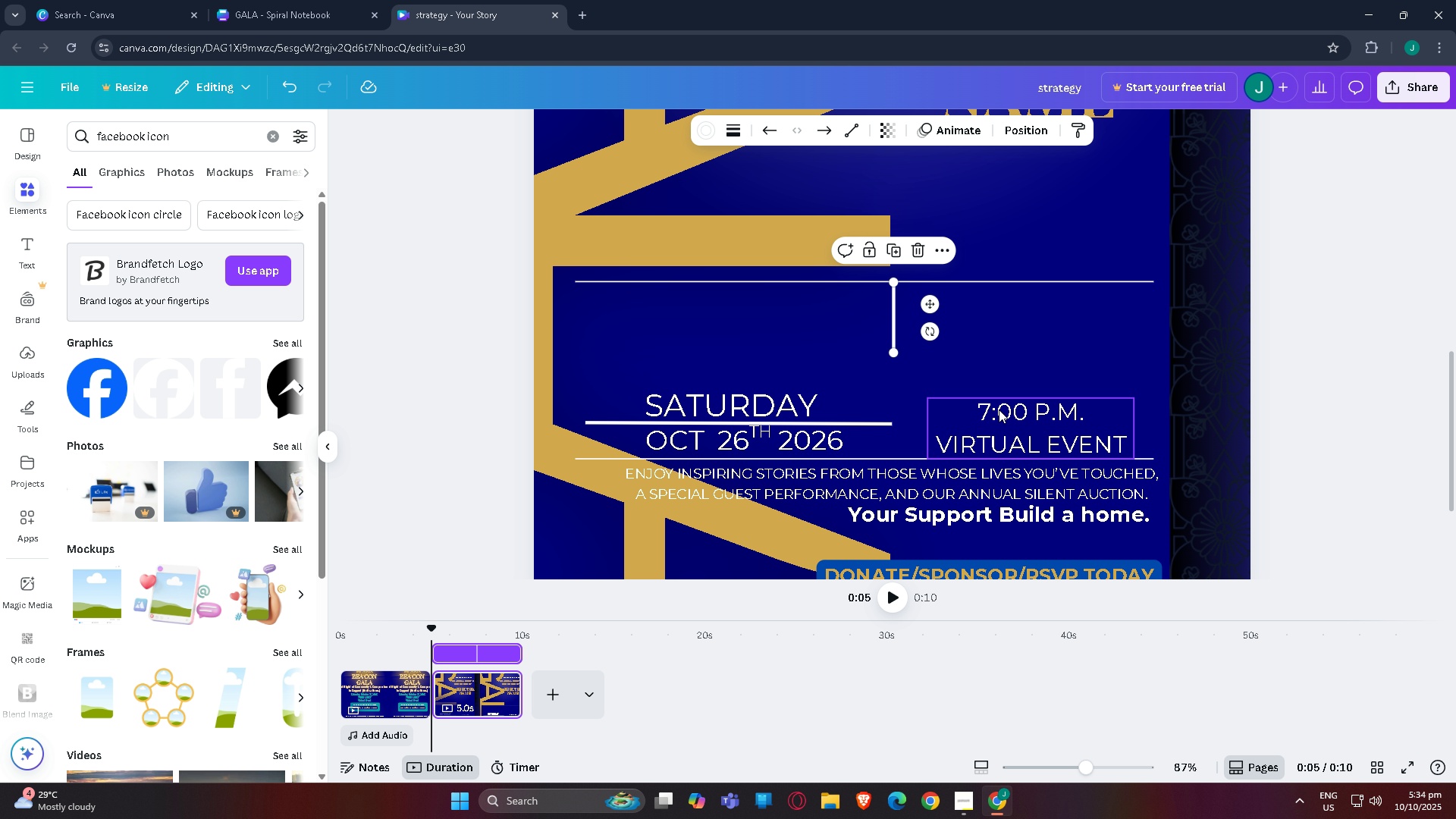 
left_click_drag(start_coordinate=[999, 410], to_coordinate=[999, 297])
 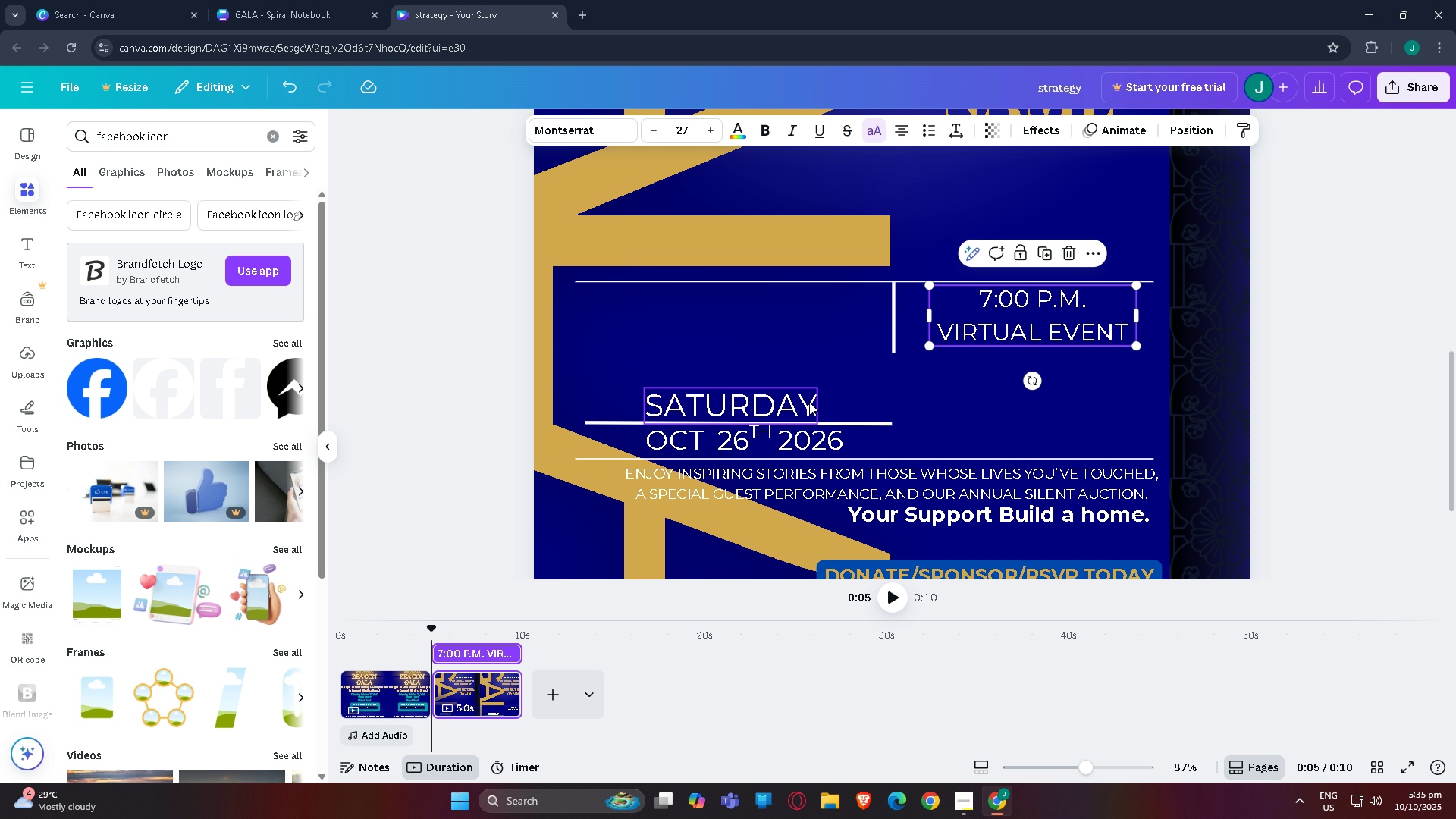 
left_click_drag(start_coordinate=[806, 403], to_coordinate=[806, 299])
 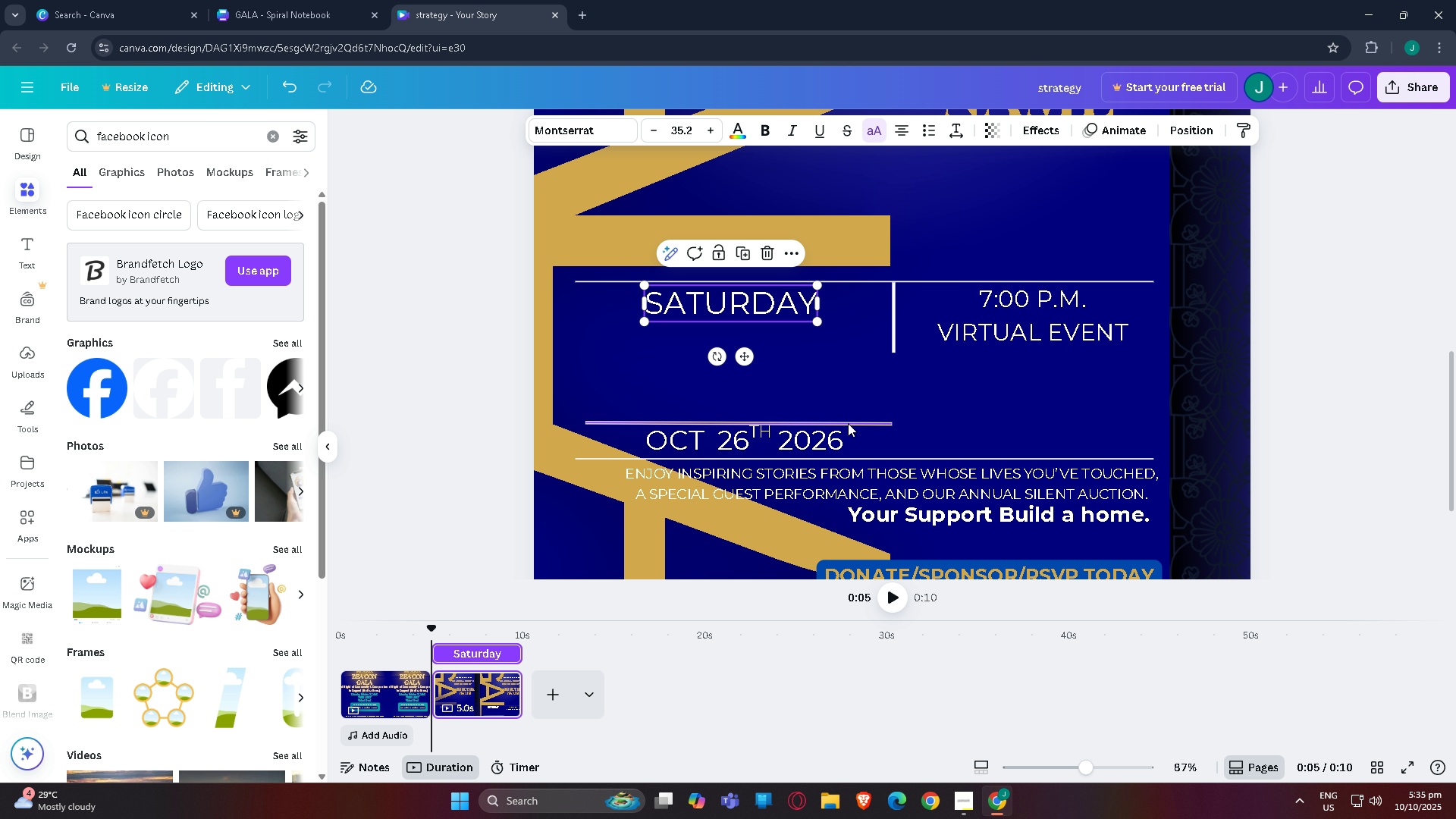 
left_click_drag(start_coordinate=[861, 423], to_coordinate=[858, 316])
 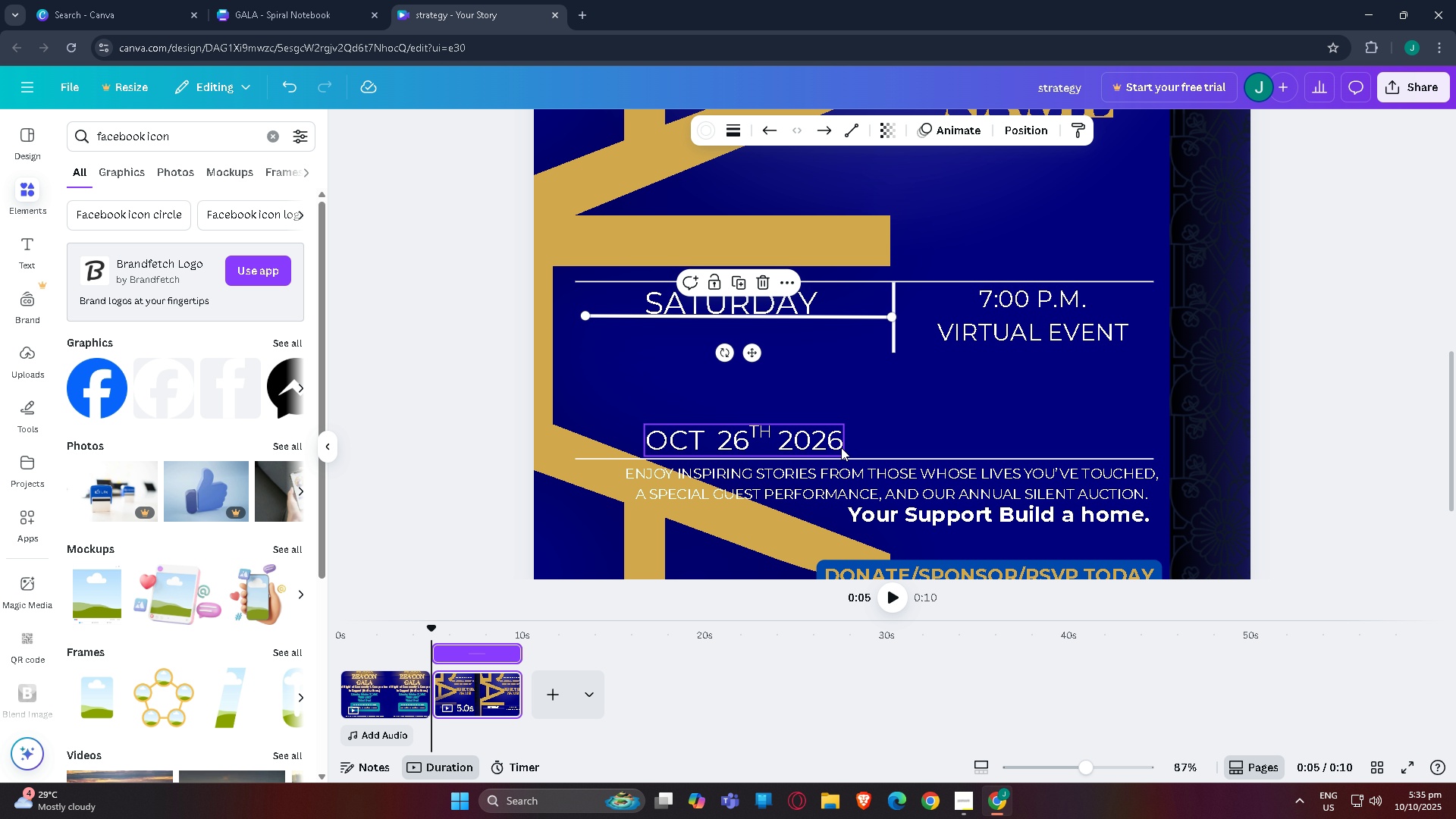 
left_click_drag(start_coordinate=[839, 447], to_coordinate=[839, 344])
 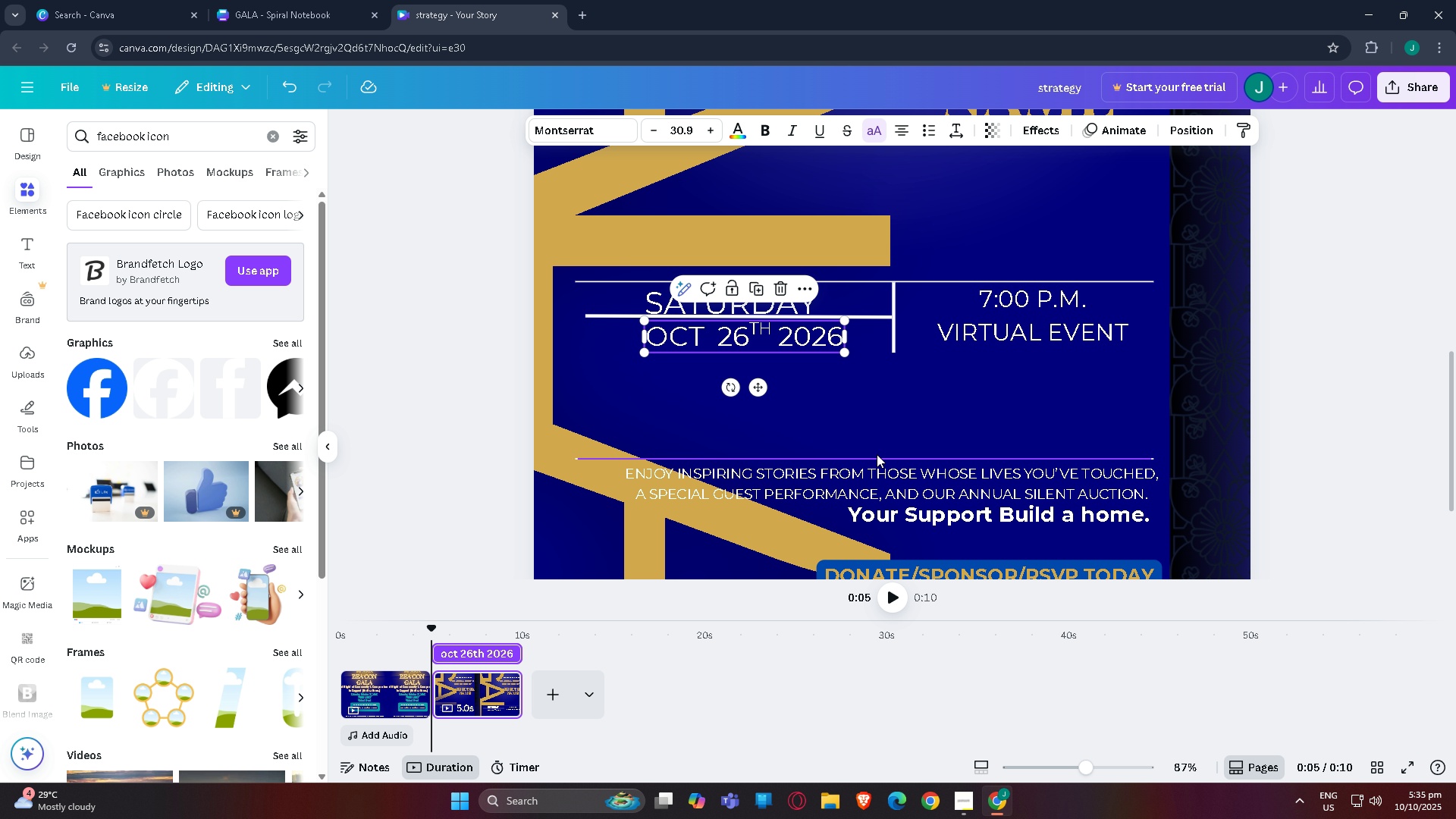 
left_click_drag(start_coordinate=[877, 456], to_coordinate=[874, 349])
 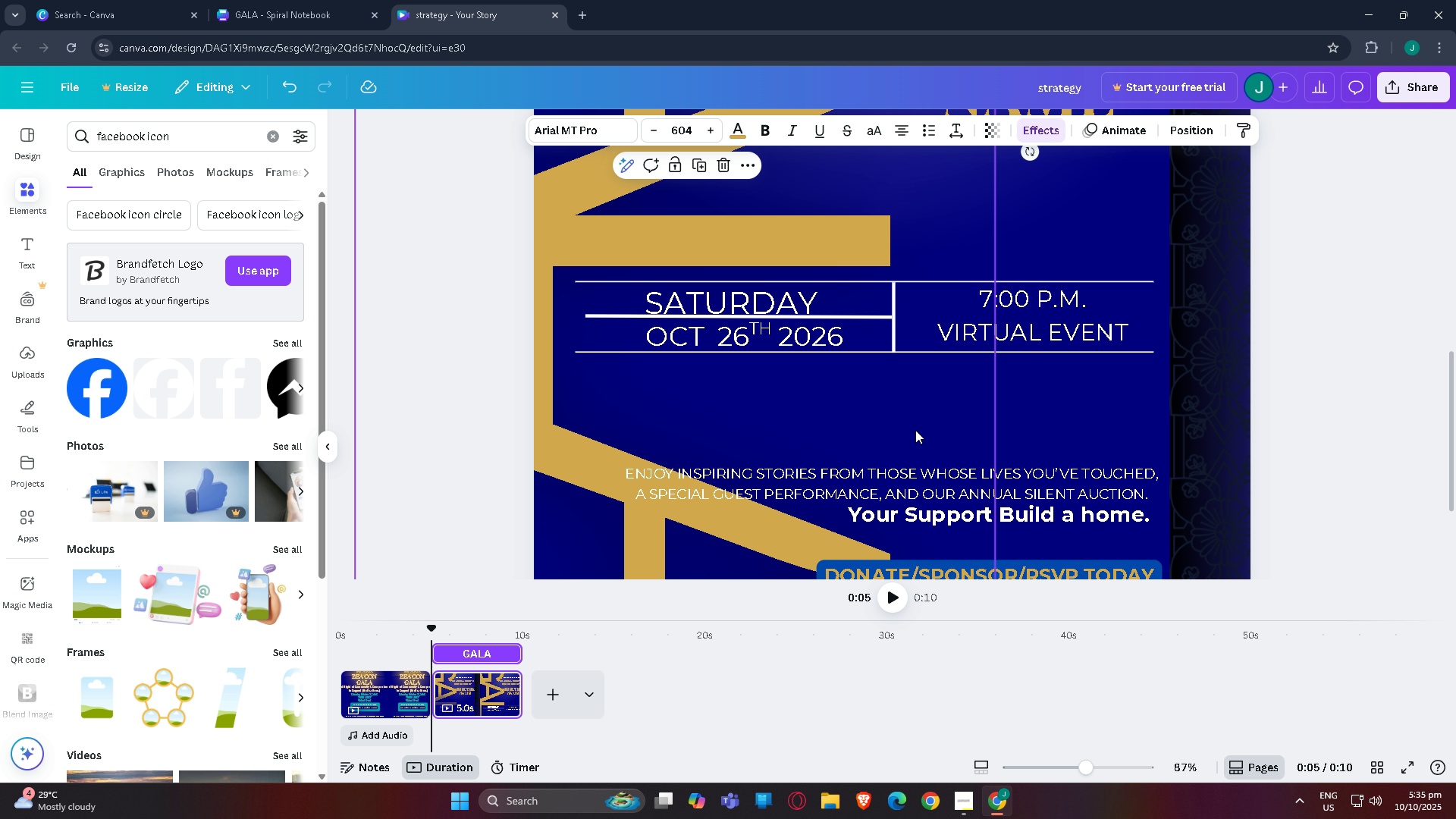 
left_click([915, 430])
 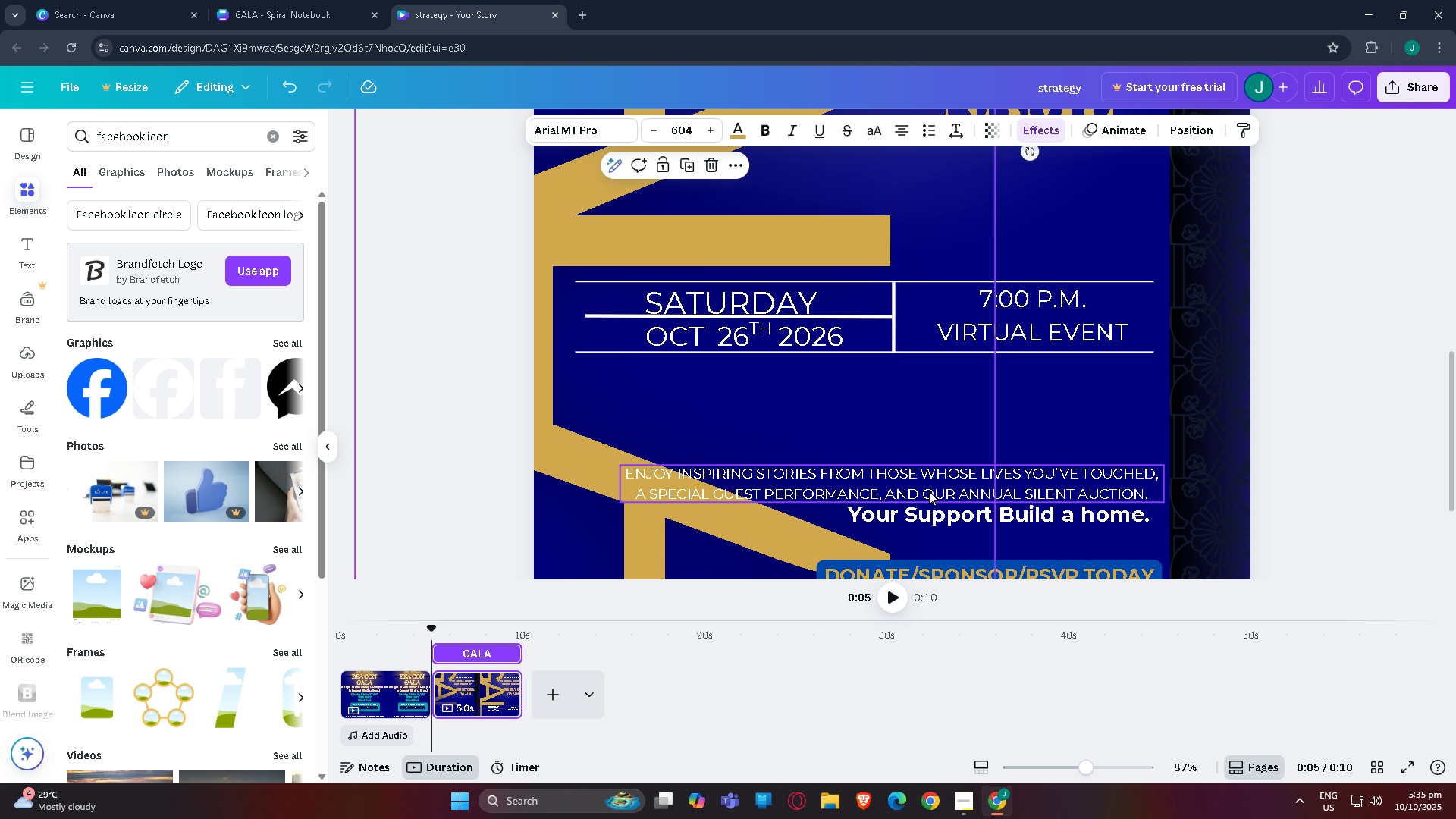 
left_click_drag(start_coordinate=[929, 491], to_coordinate=[923, 391])
 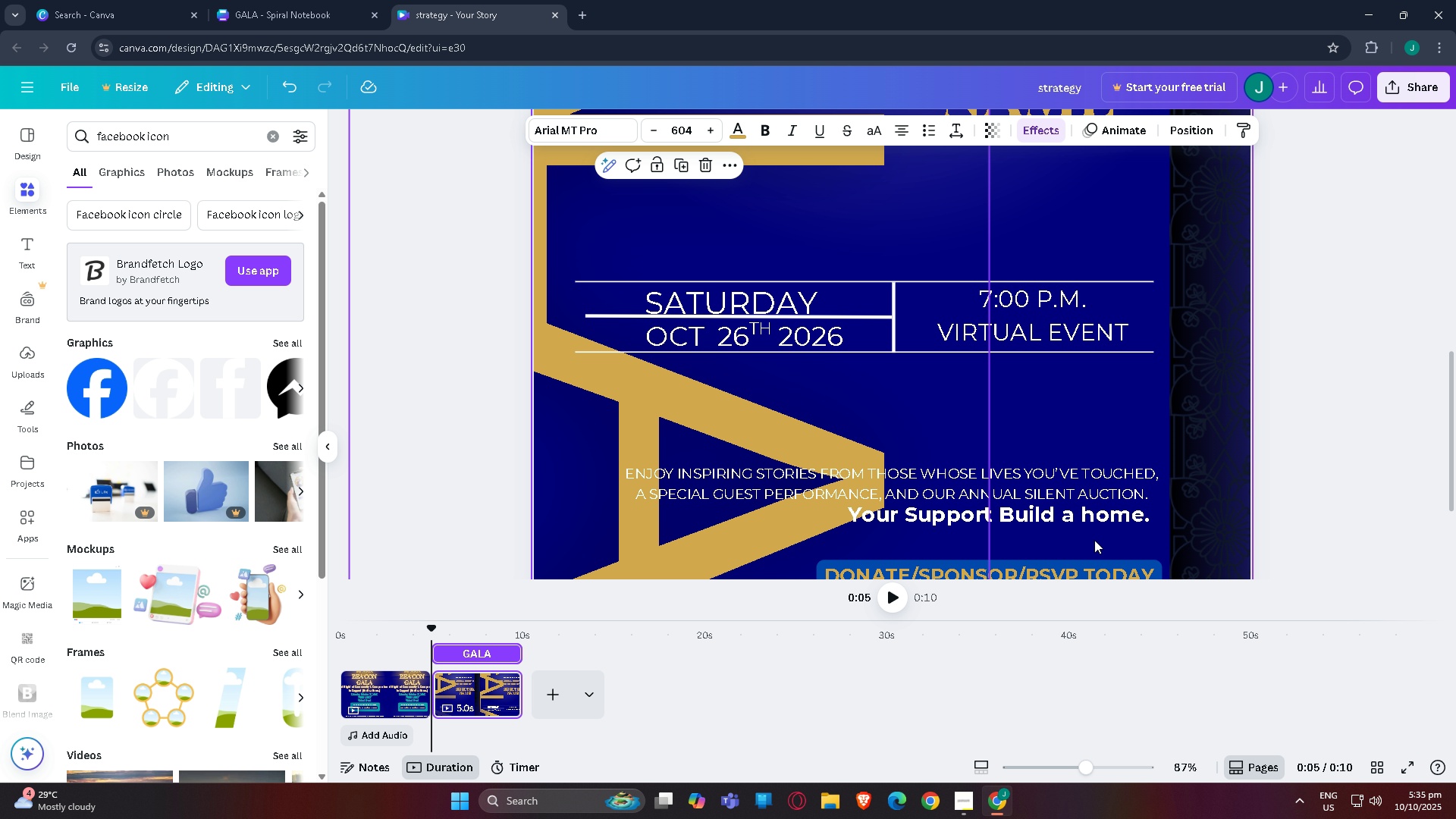 
key(Control+Z)
 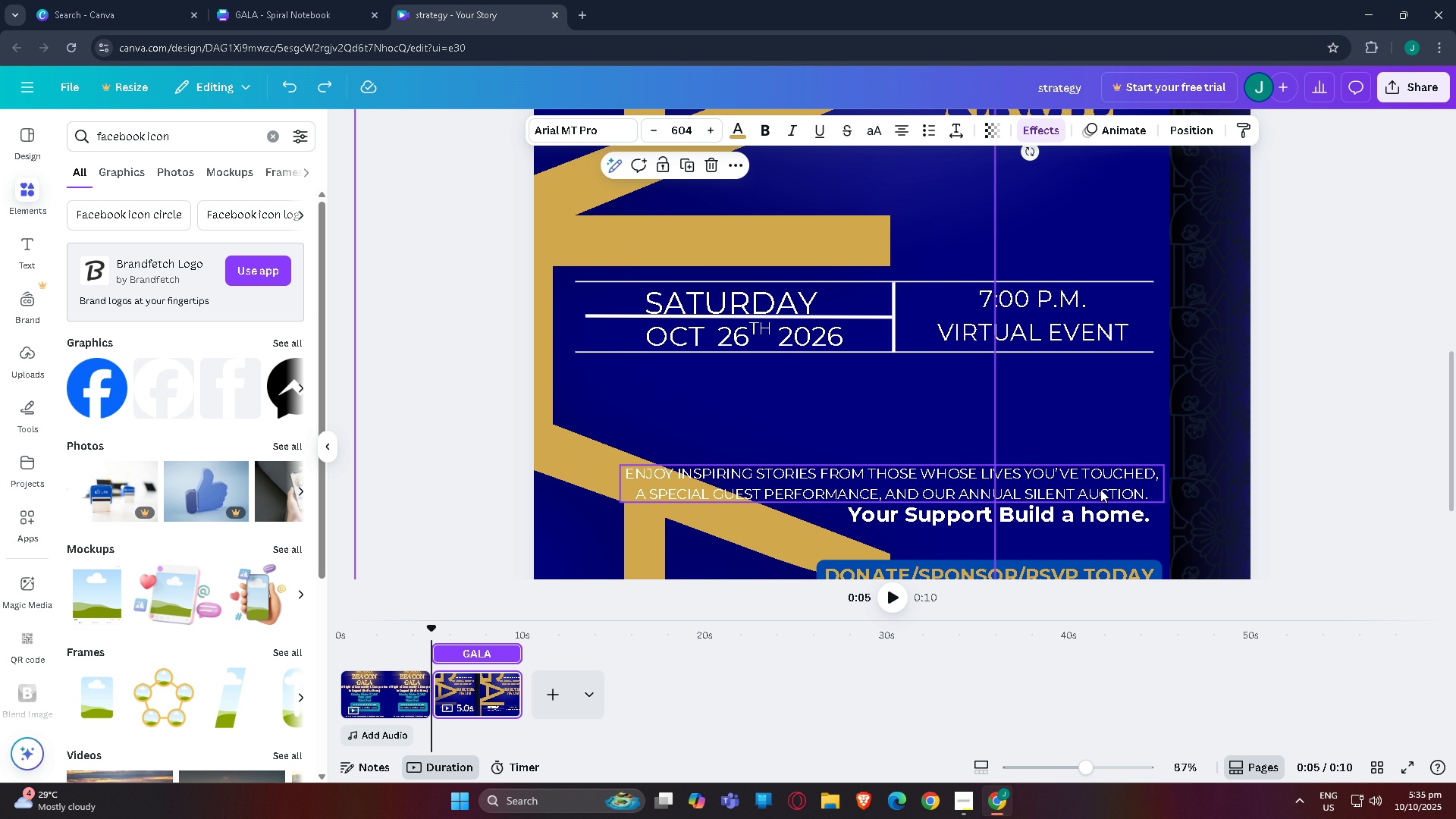 
left_click_drag(start_coordinate=[1100, 489], to_coordinate=[1097, 382])
 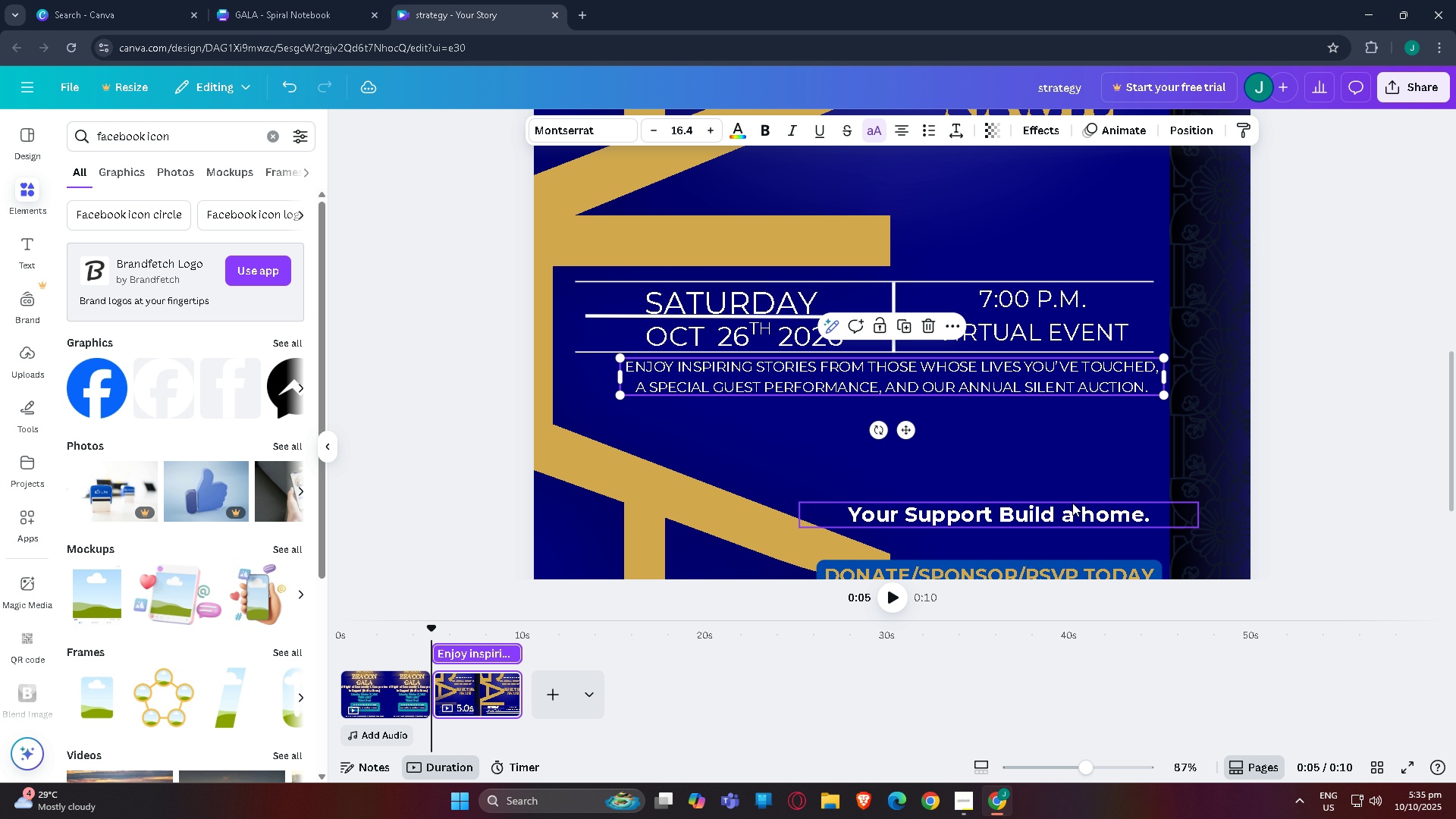 
left_click_drag(start_coordinate=[1072, 505], to_coordinate=[1071, 394])
 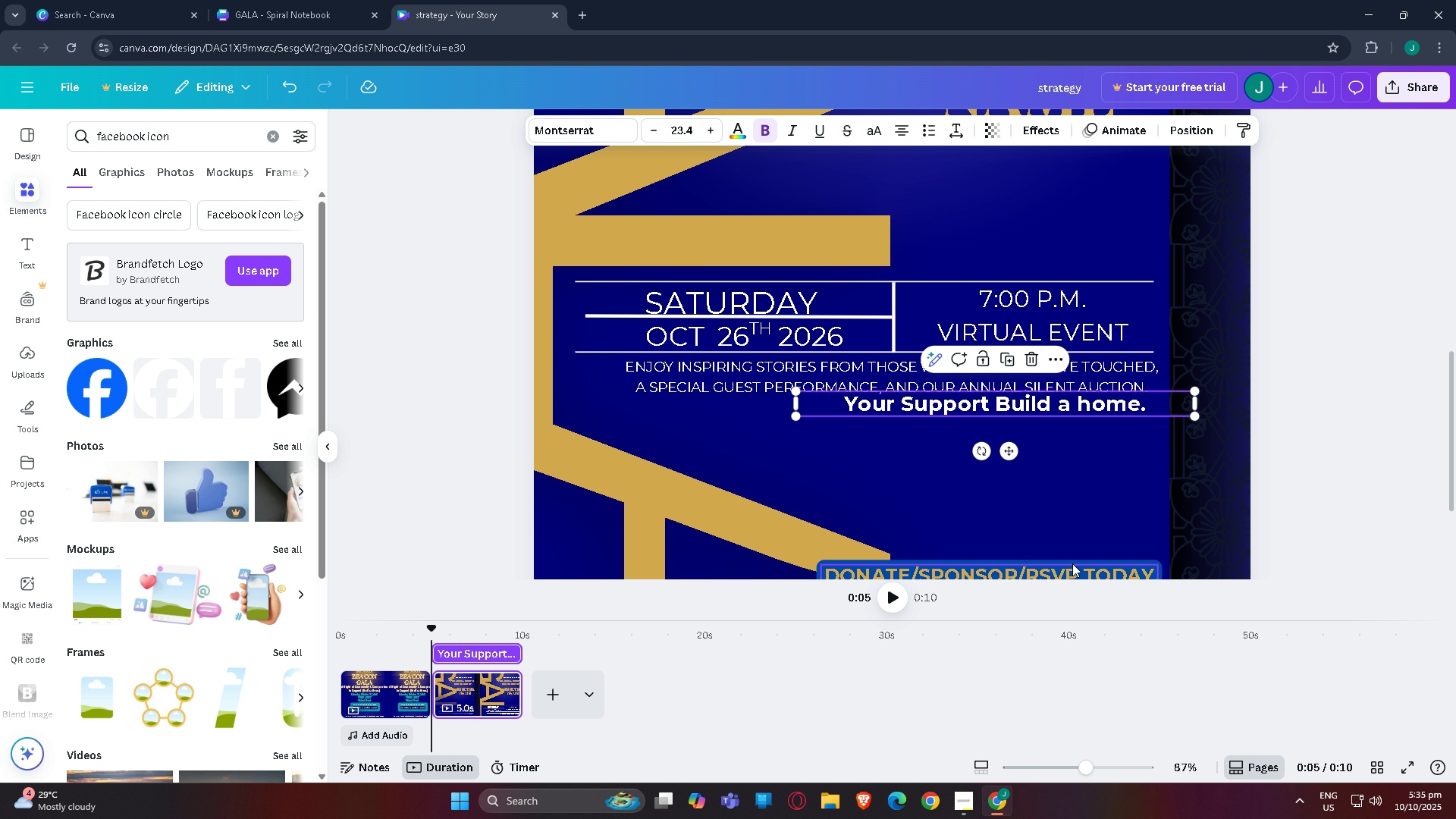 
left_click_drag(start_coordinate=[1072, 563], to_coordinate=[1071, 436])
 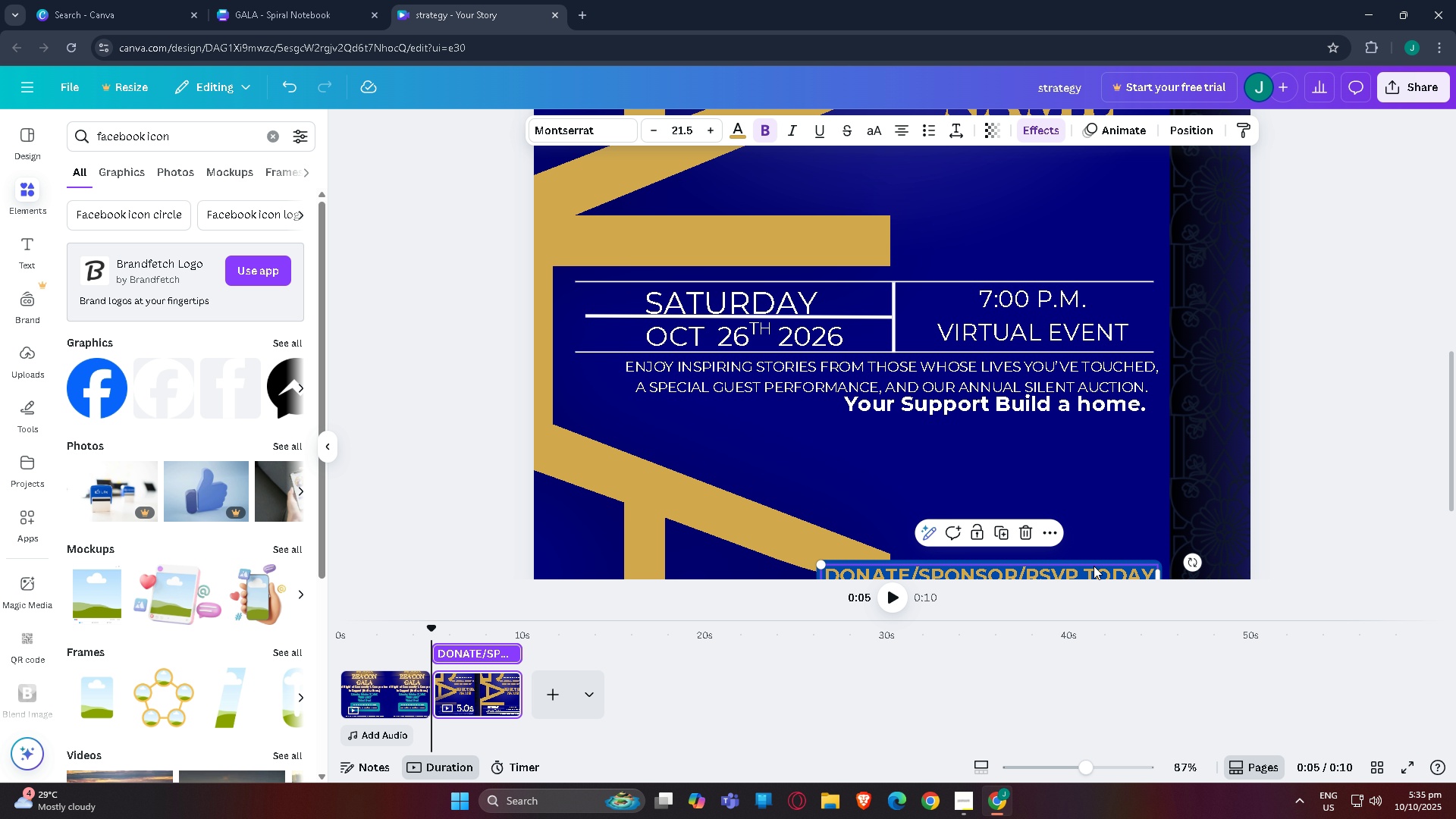 
left_click_drag(start_coordinate=[1094, 570], to_coordinate=[1090, 444])
 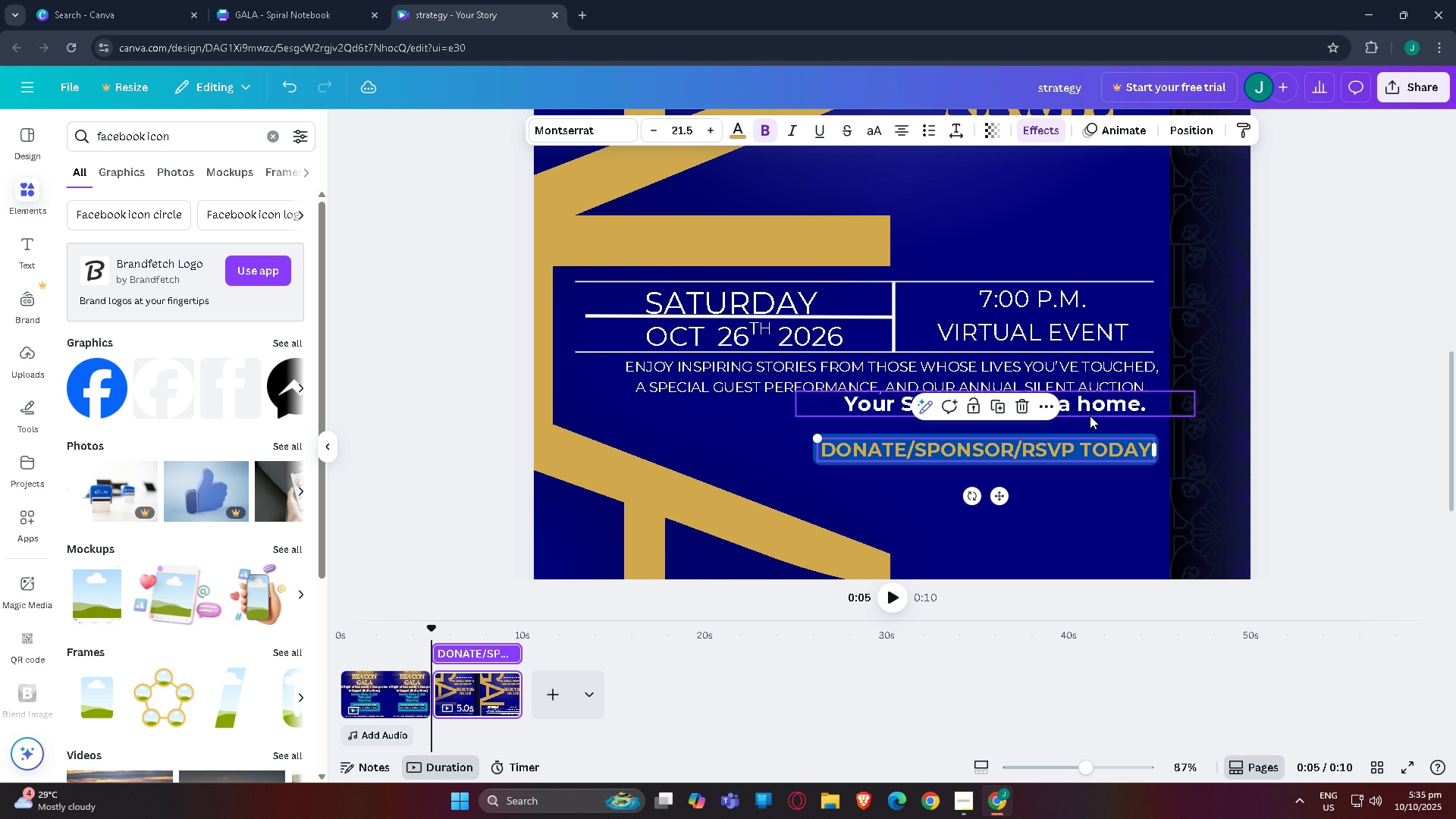 
left_click_drag(start_coordinate=[1090, 415], to_coordinate=[1090, 432])
 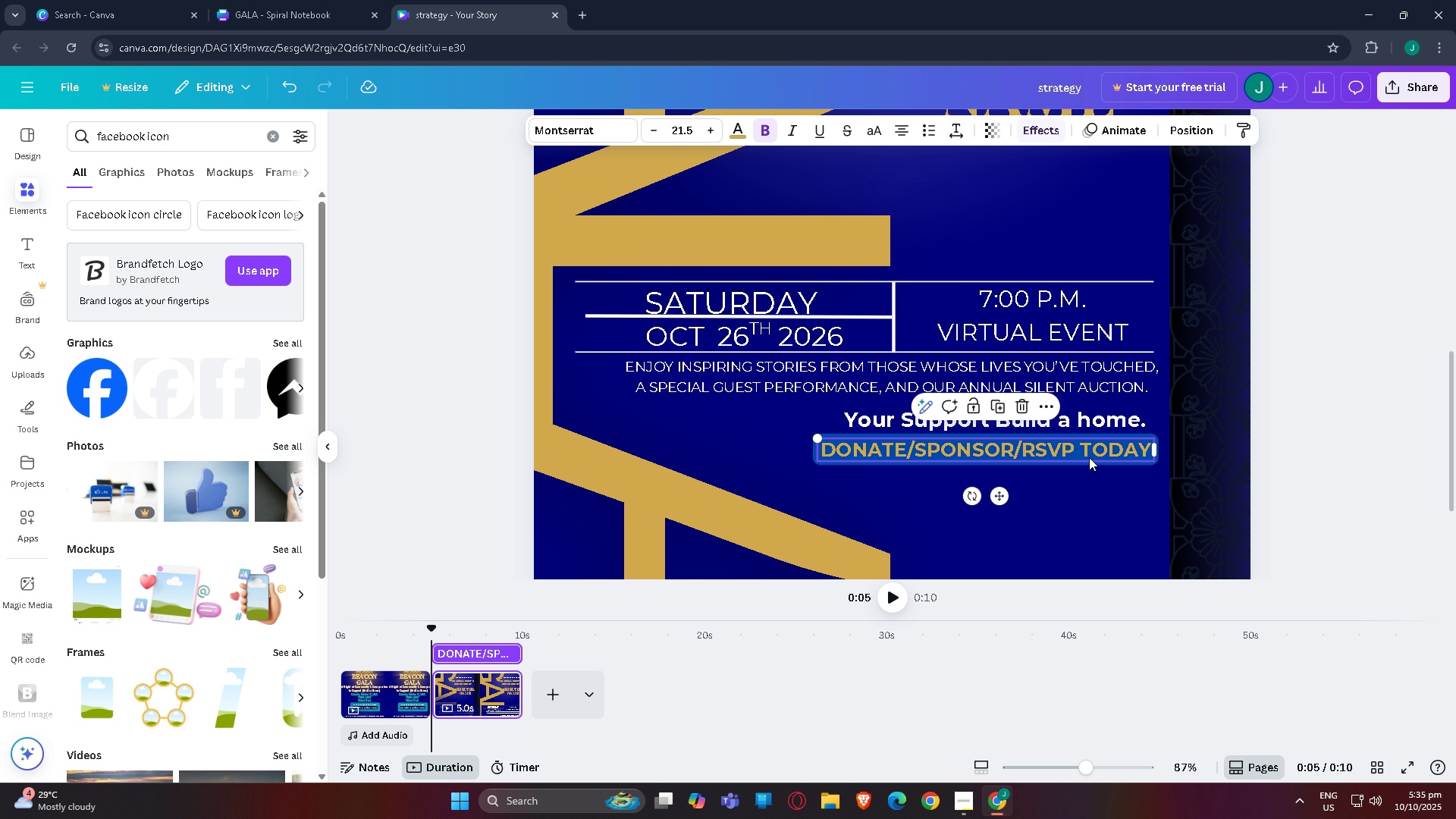 
left_click([1089, 457])
 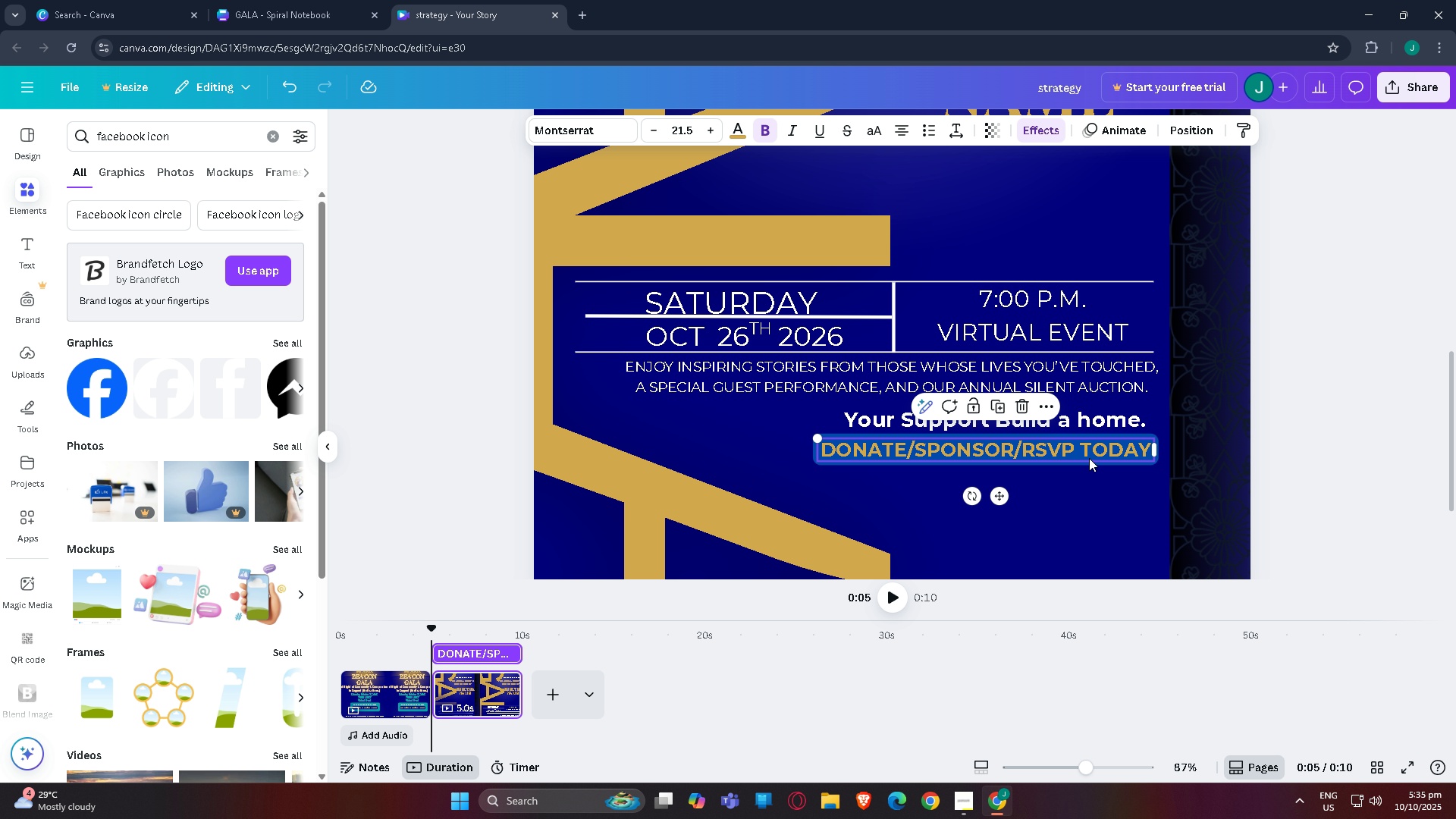 
left_click_drag(start_coordinate=[1089, 457], to_coordinate=[1091, 489])
 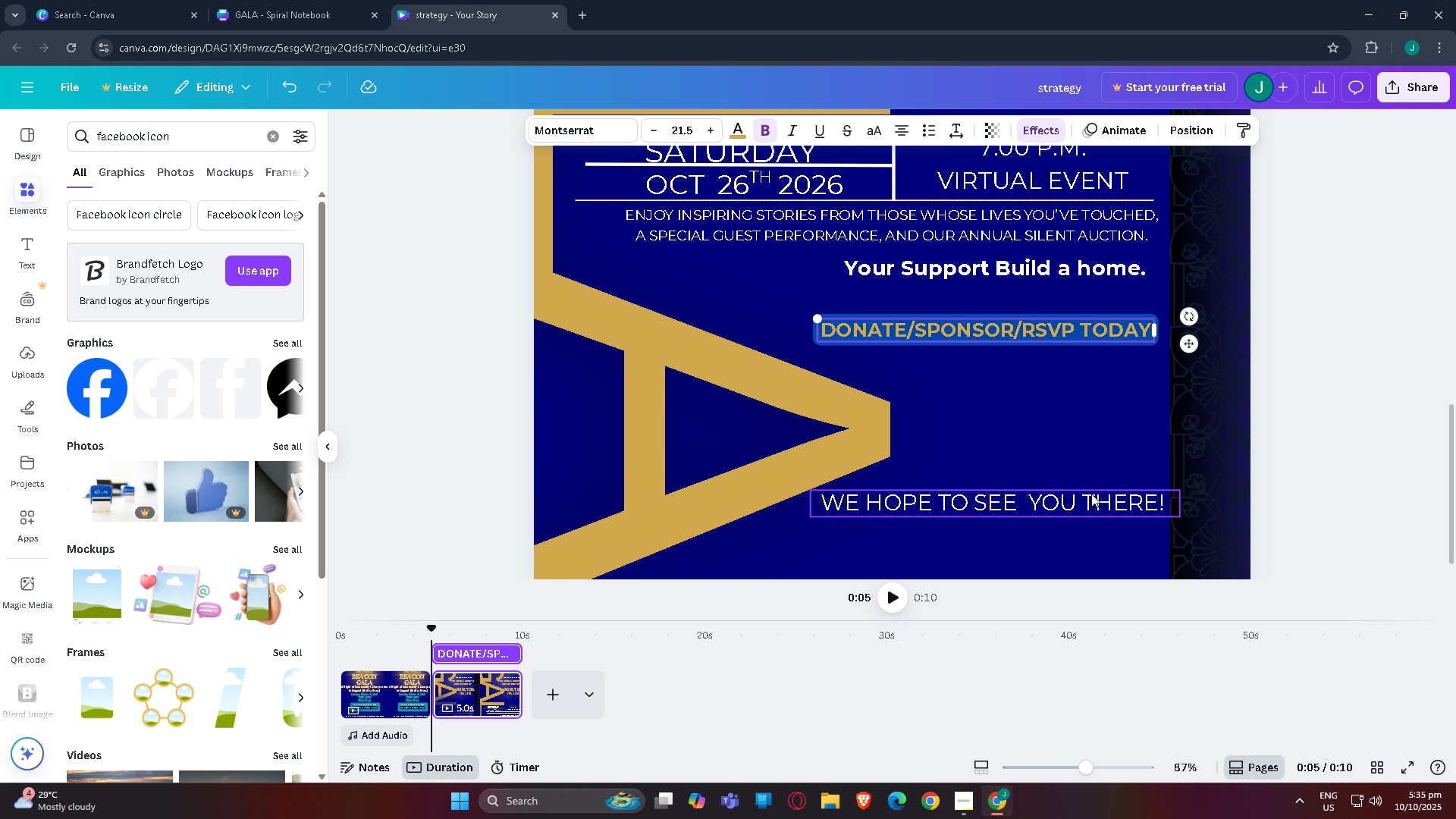 
scroll: coordinate [1091, 494], scroll_direction: down, amount: 2.0
 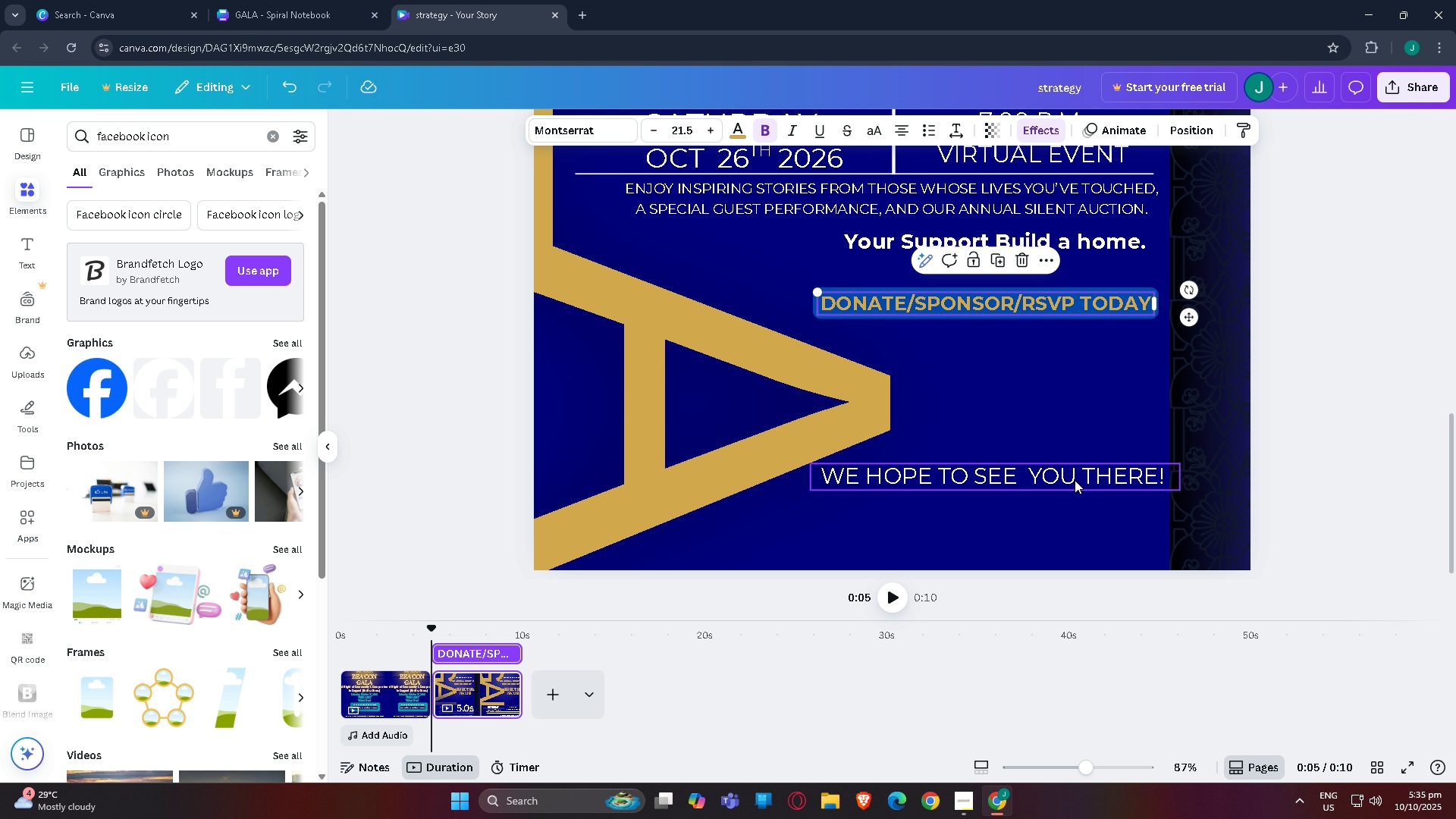 
left_click_drag(start_coordinate=[1075, 480], to_coordinate=[1055, 497])
 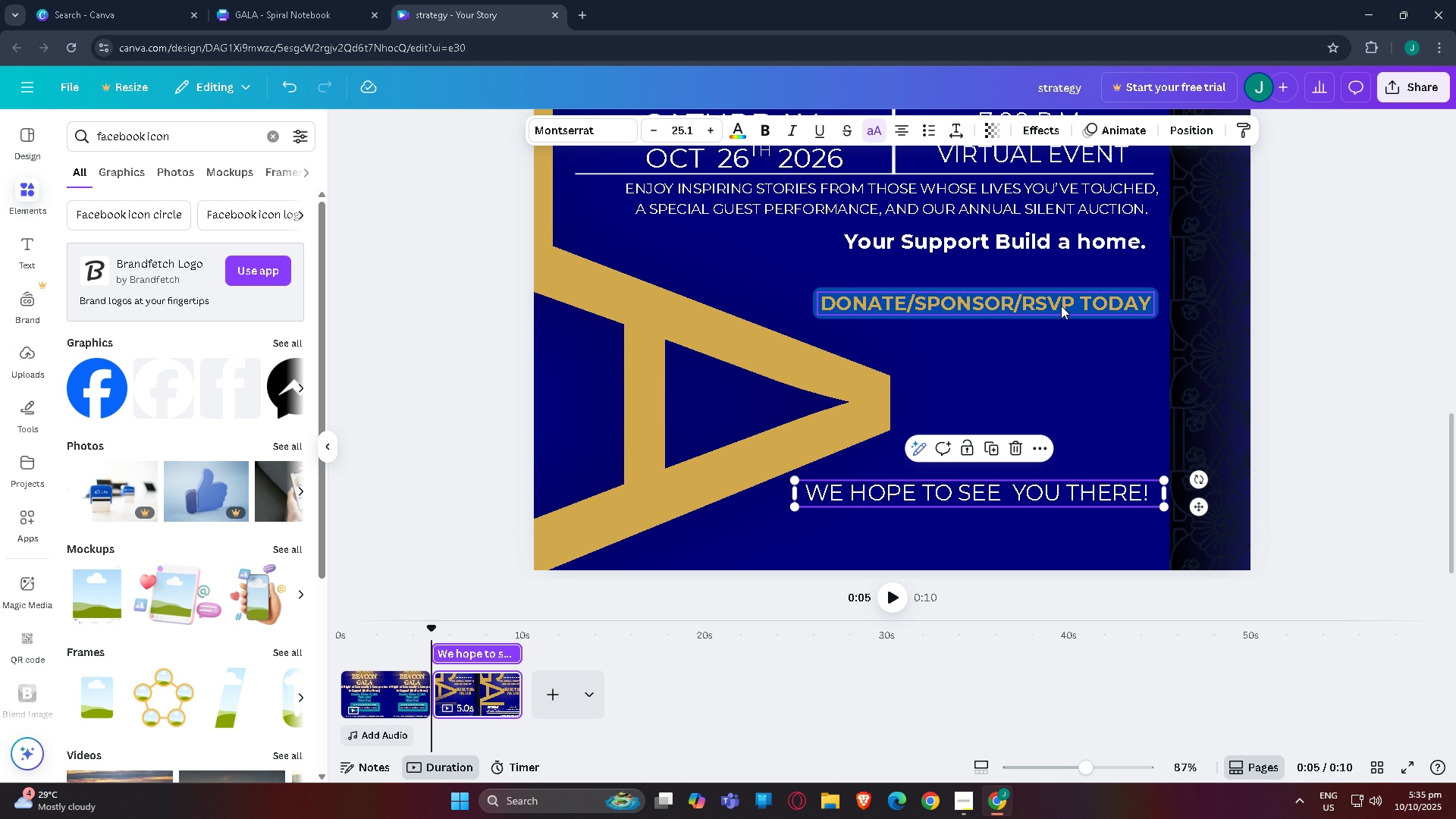 
left_click_drag(start_coordinate=[1061, 305], to_coordinate=[1068, 311])
 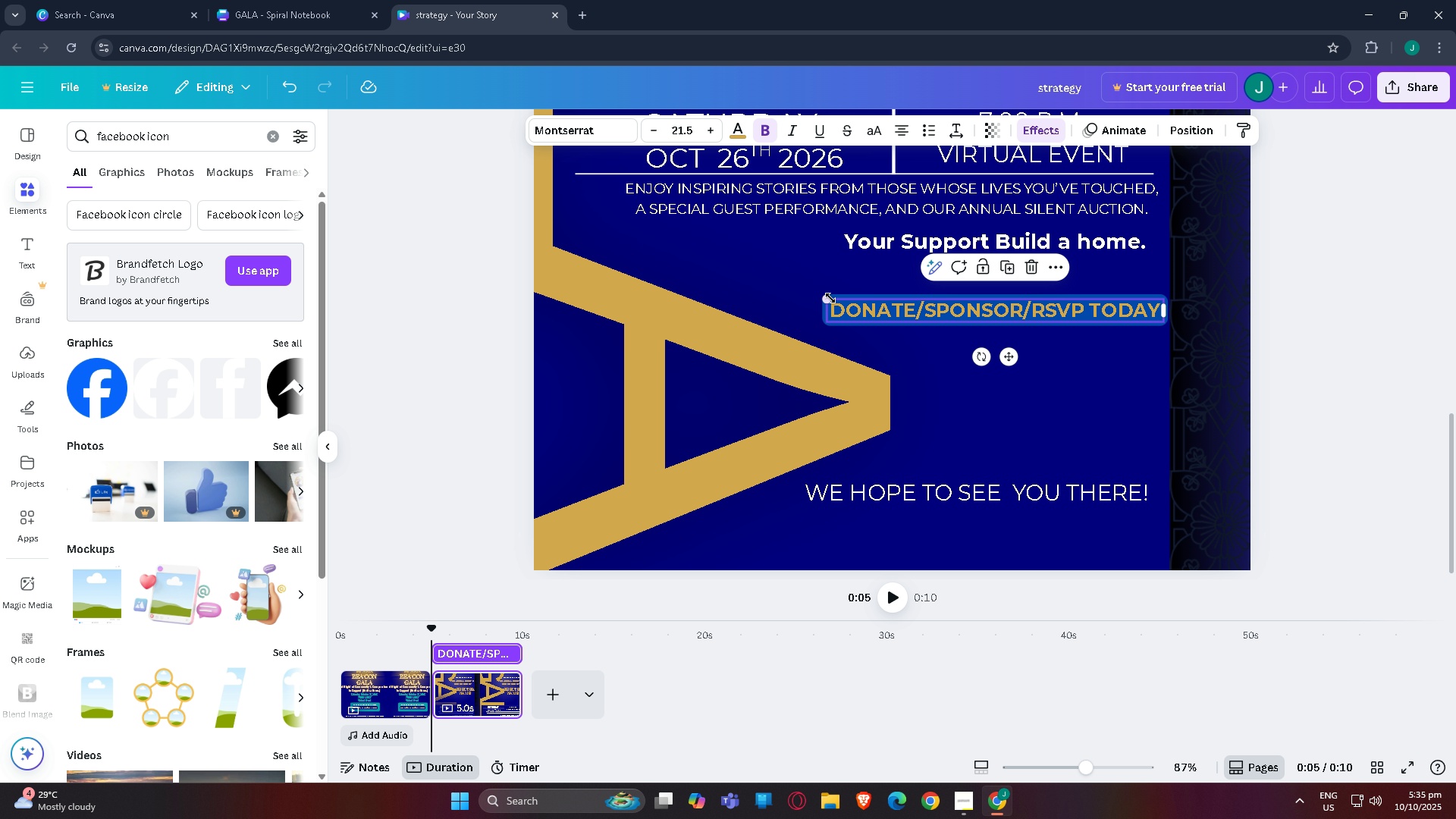 
left_click_drag(start_coordinate=[827, 297], to_coordinate=[786, 284])
 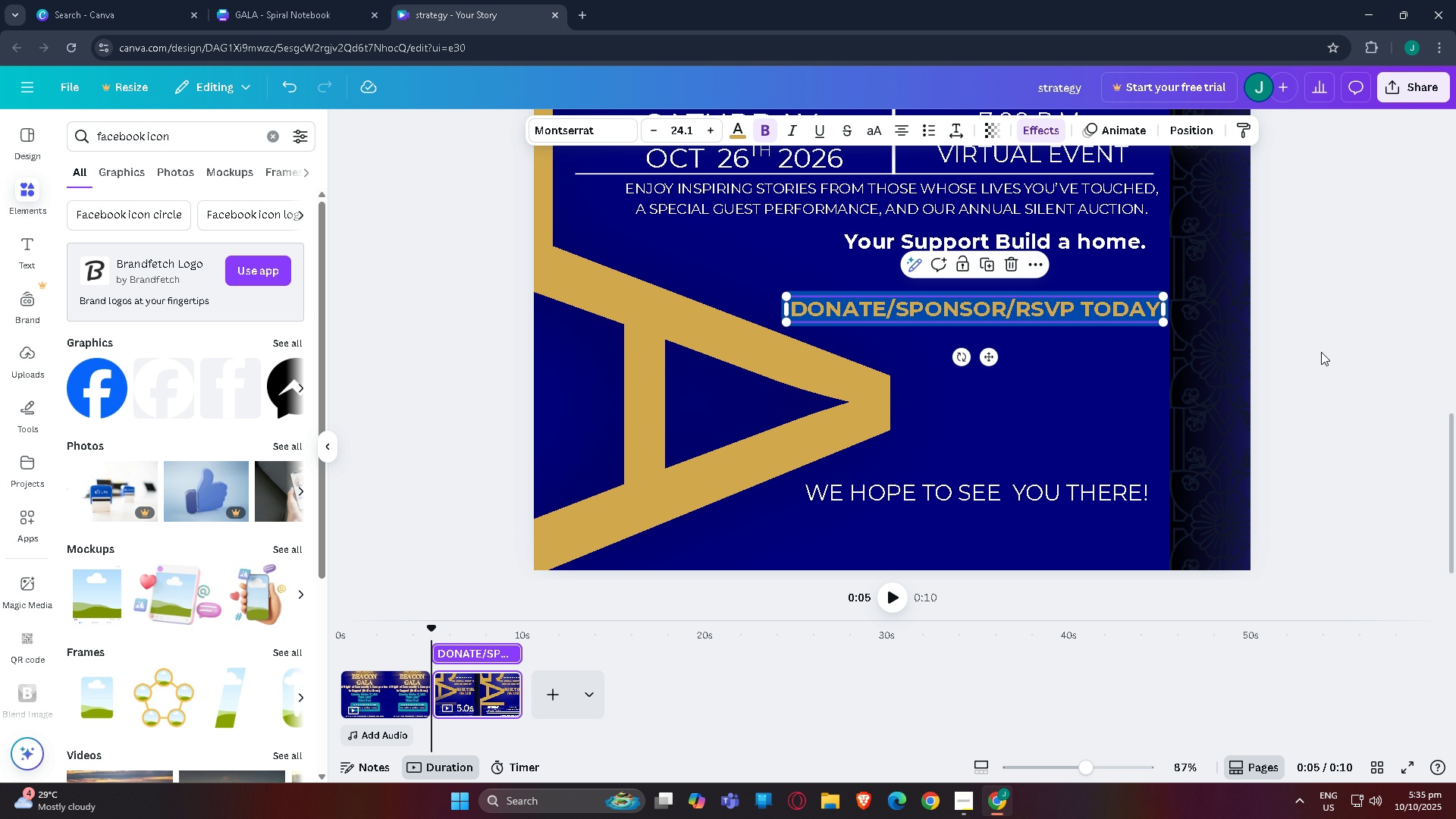 
left_click([1321, 352])
 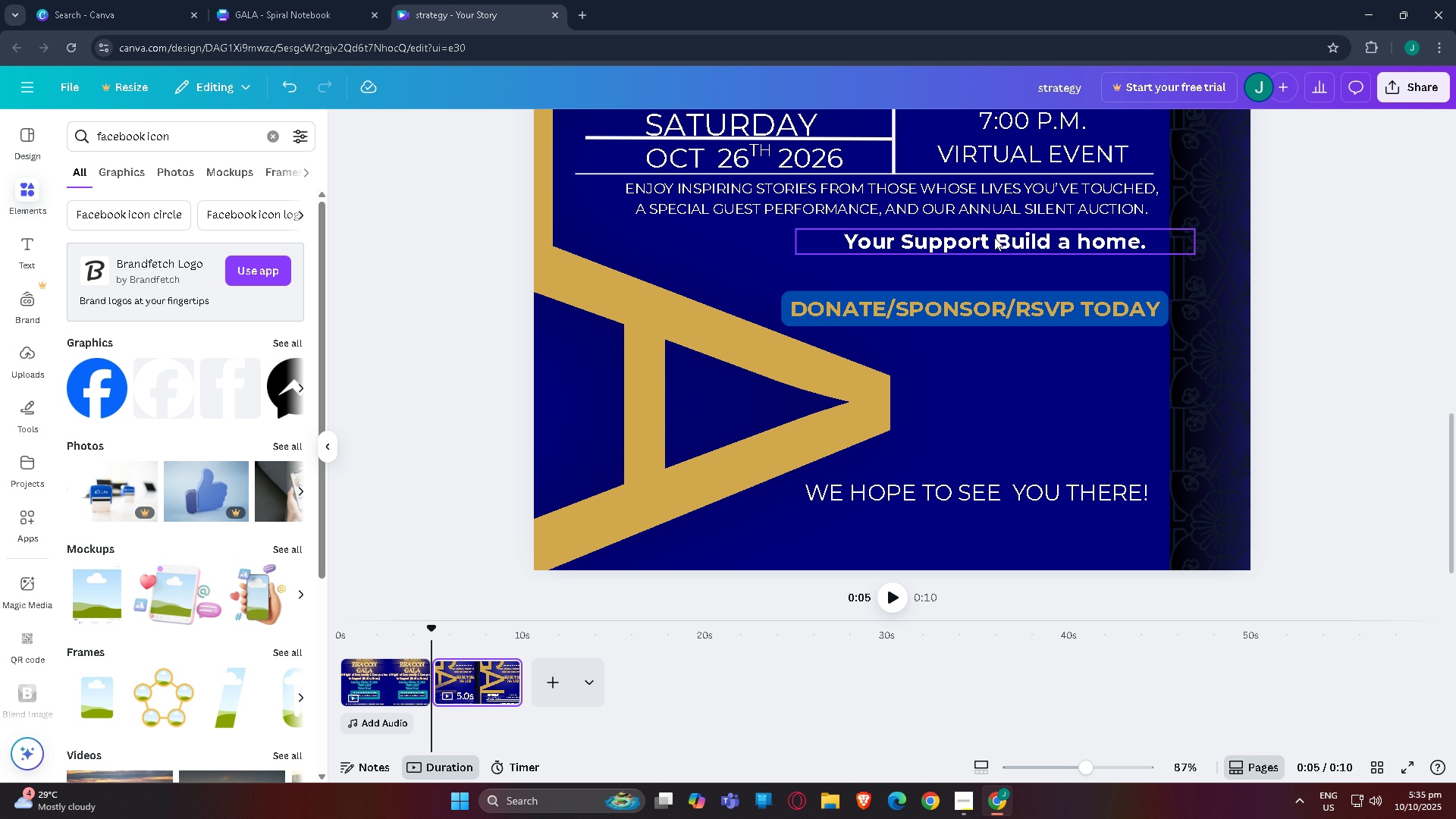 
left_click([994, 237])
 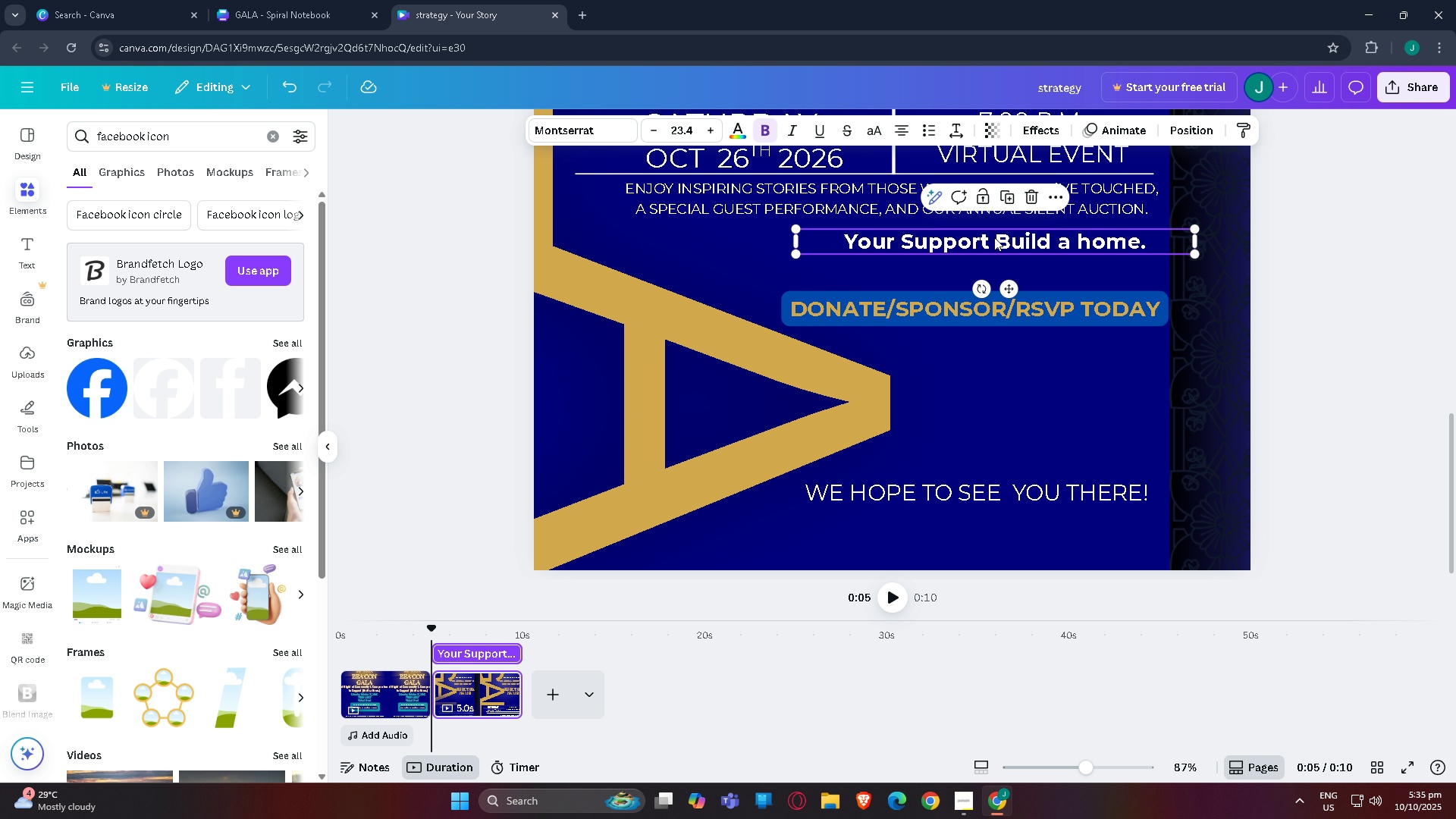 
left_click_drag(start_coordinate=[994, 237], to_coordinate=[975, 256])
 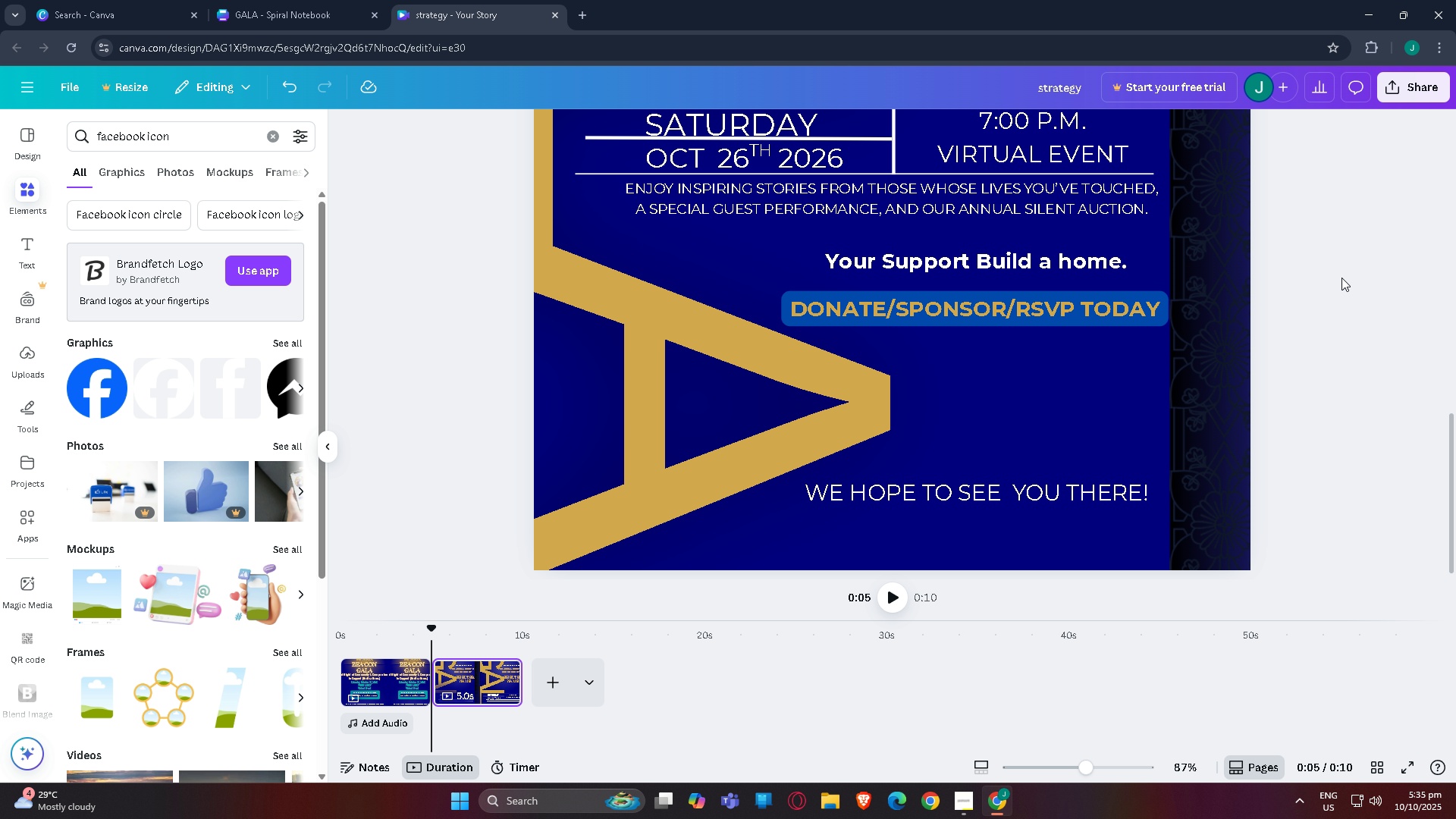 
scroll: coordinate [1342, 328], scroll_direction: up, amount: 3.0
 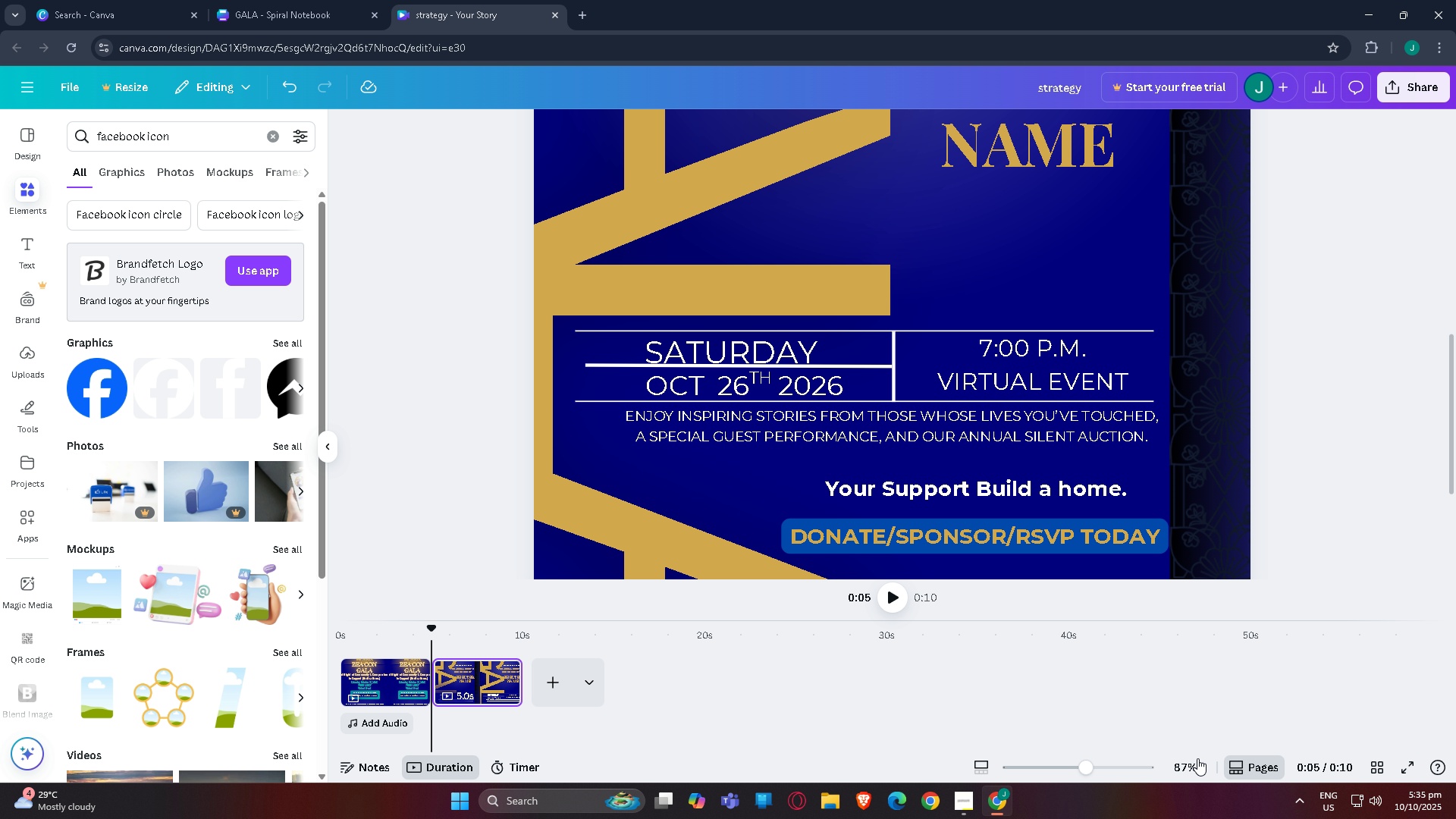 
left_click([1064, 768])
 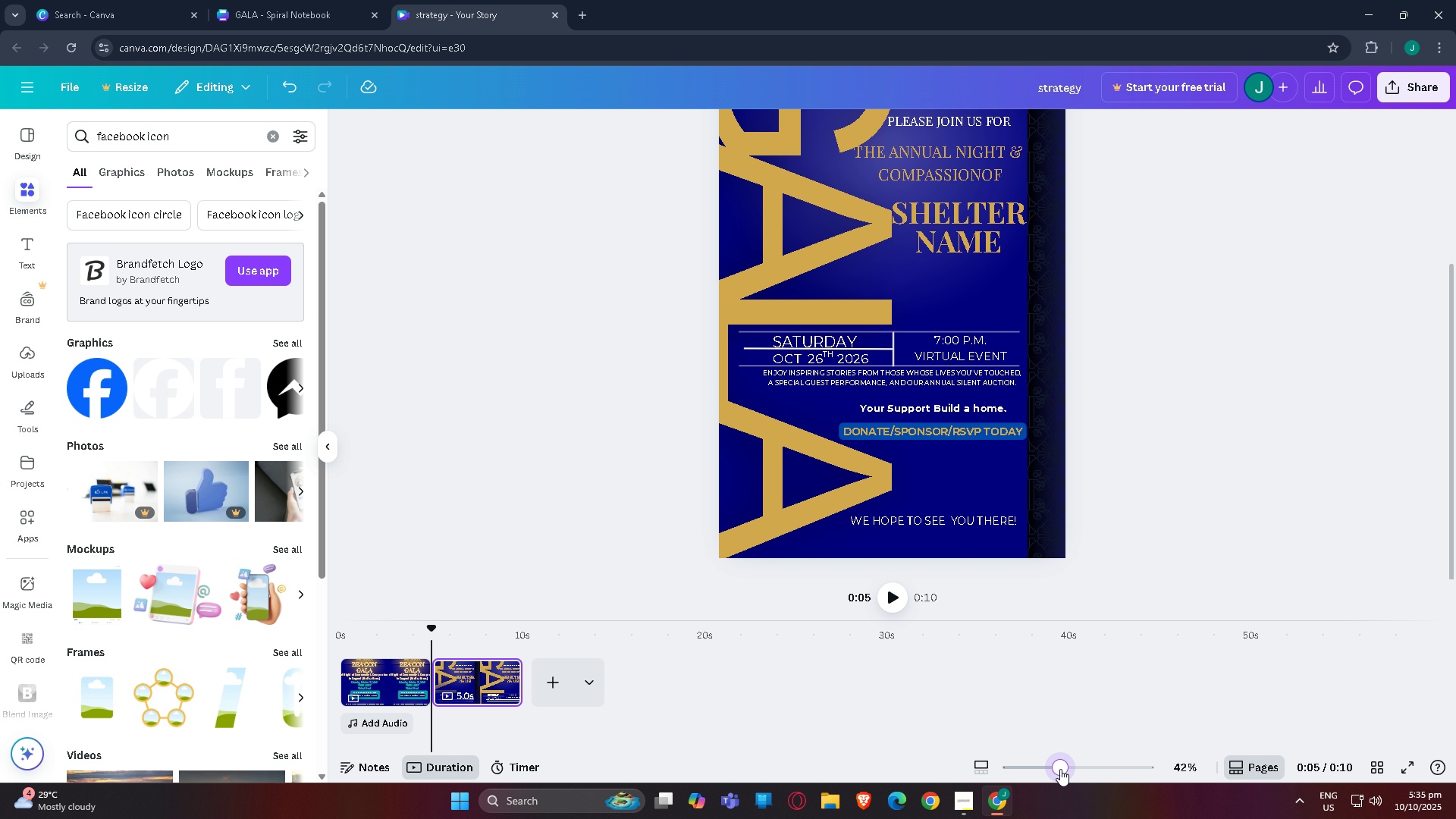 
left_click([959, 190])
 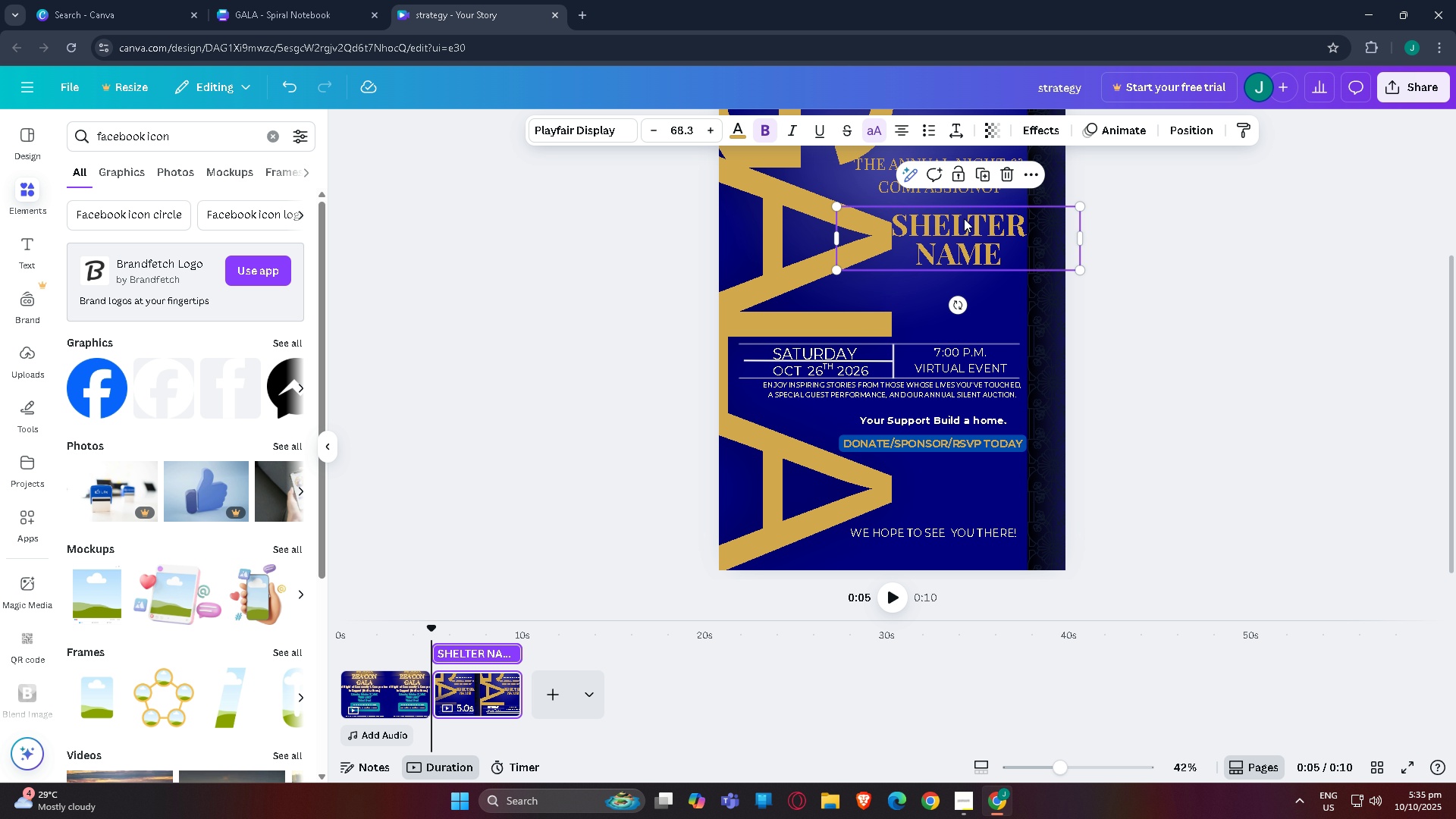 
left_click([963, 218])
 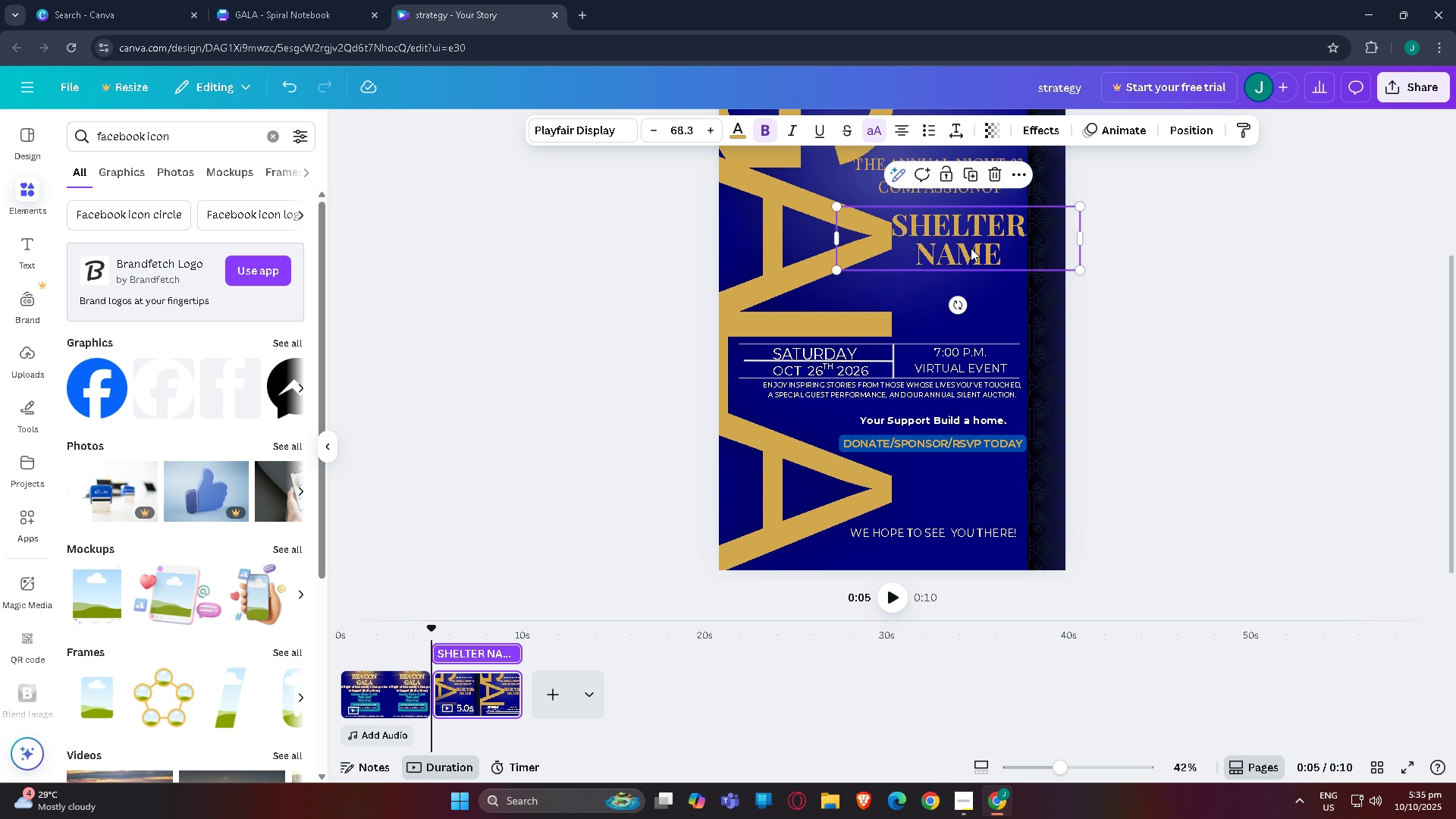 
left_click_drag(start_coordinate=[971, 248], to_coordinate=[979, 293])
 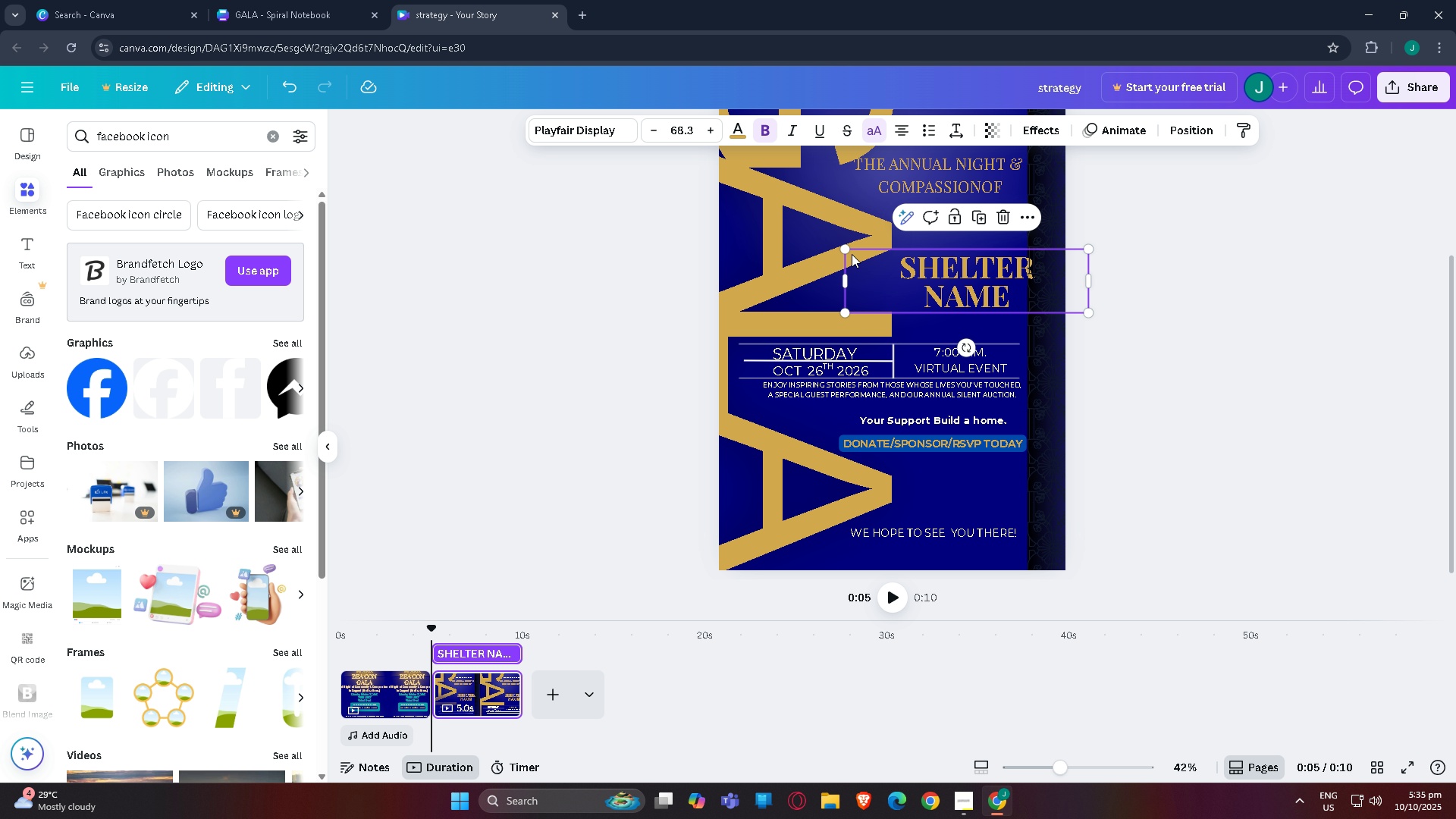 
left_click_drag(start_coordinate=[848, 253], to_coordinate=[814, 246])
 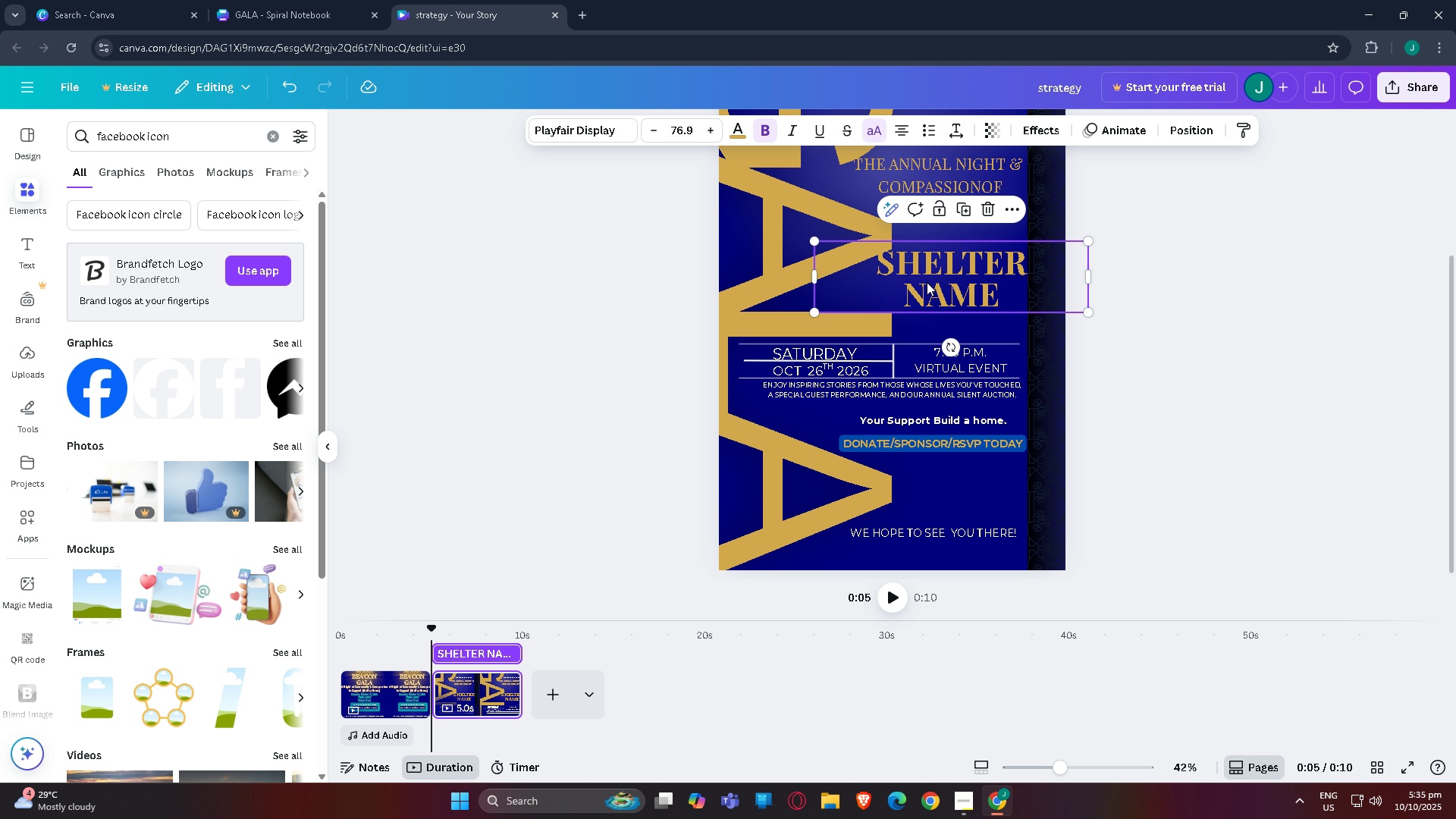 
left_click_drag(start_coordinate=[928, 282], to_coordinate=[928, 290])
 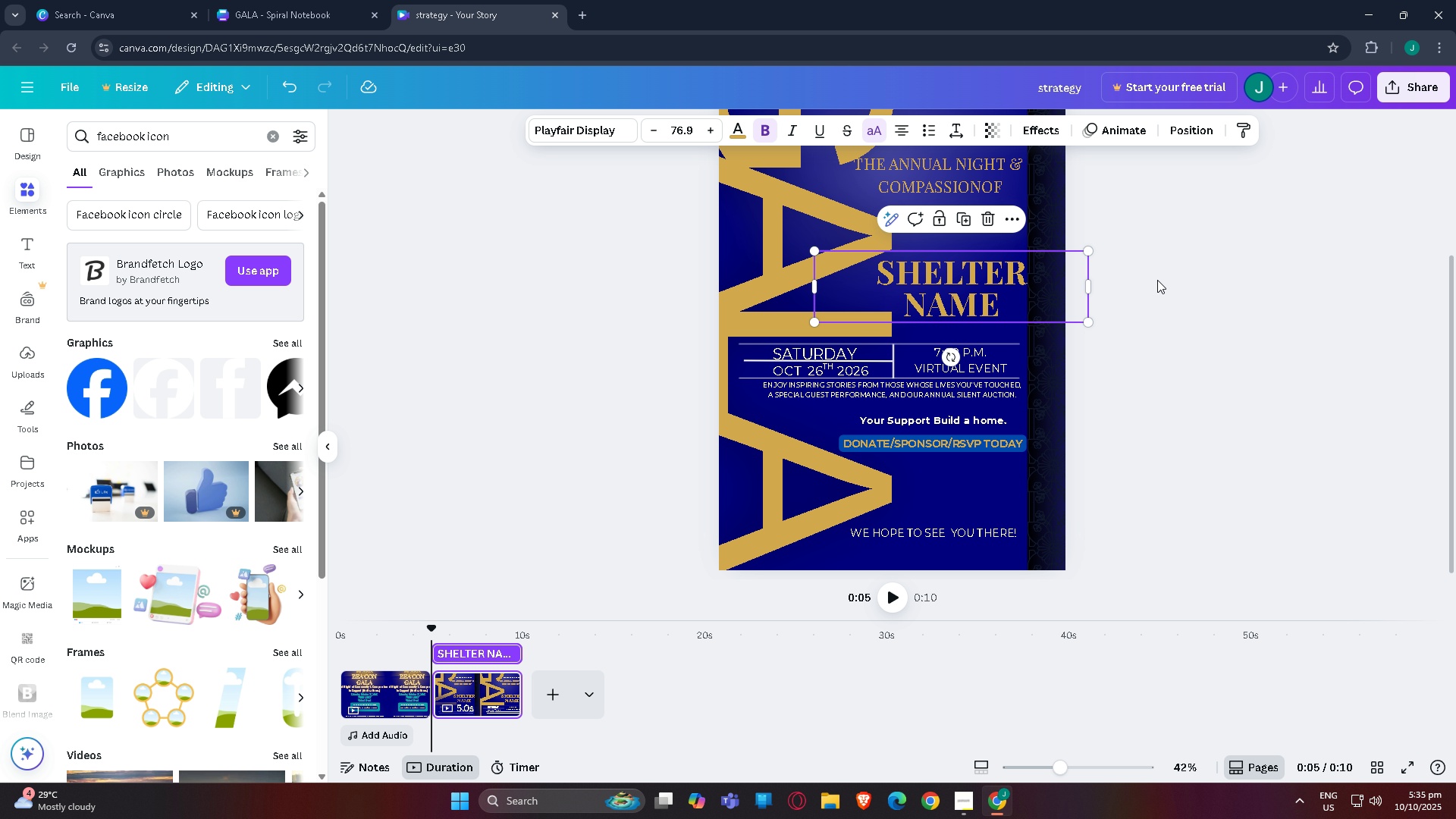 
left_click([1157, 280])
 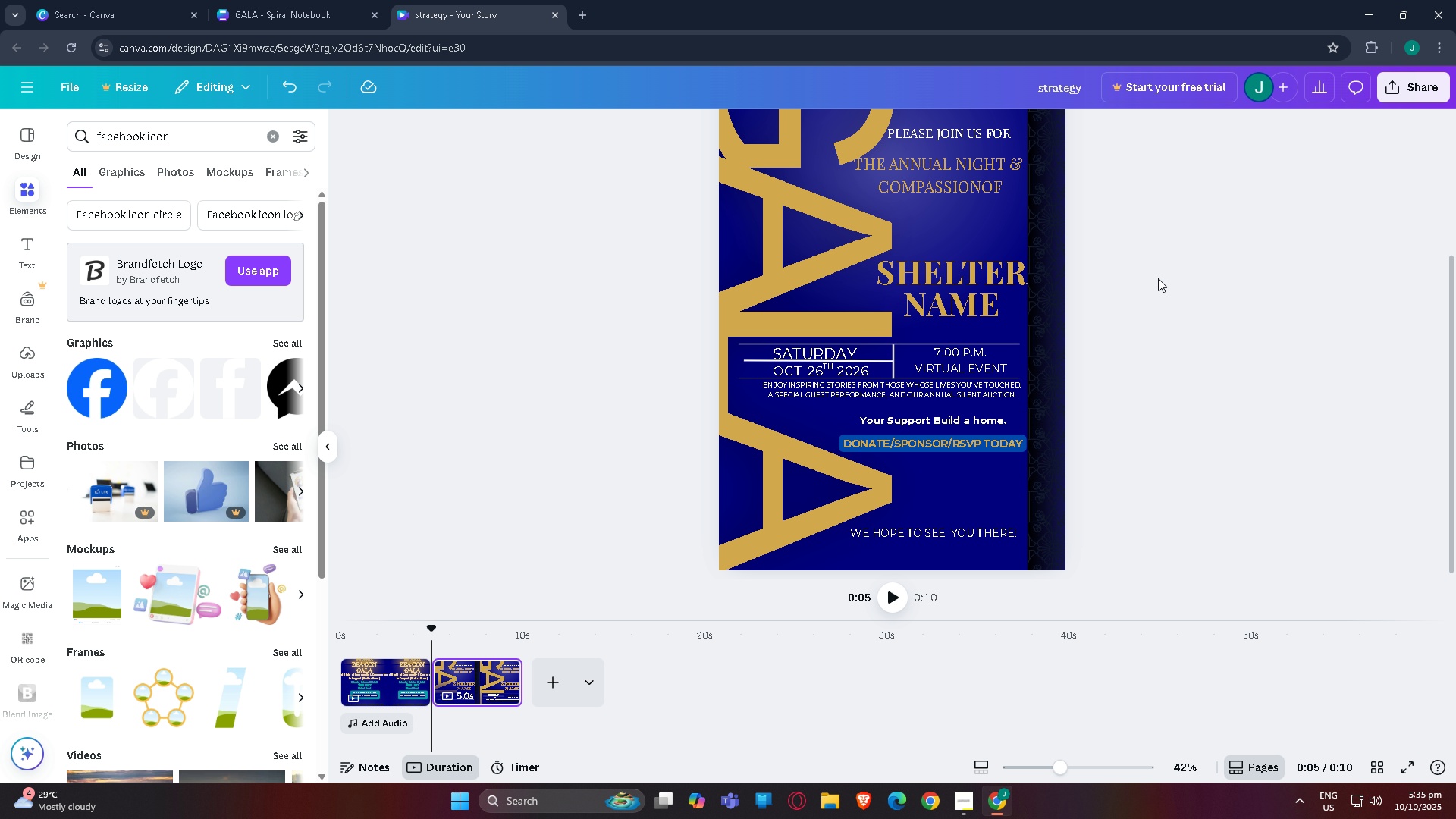 
scroll: coordinate [1157, 278], scroll_direction: up, amount: 2.0
 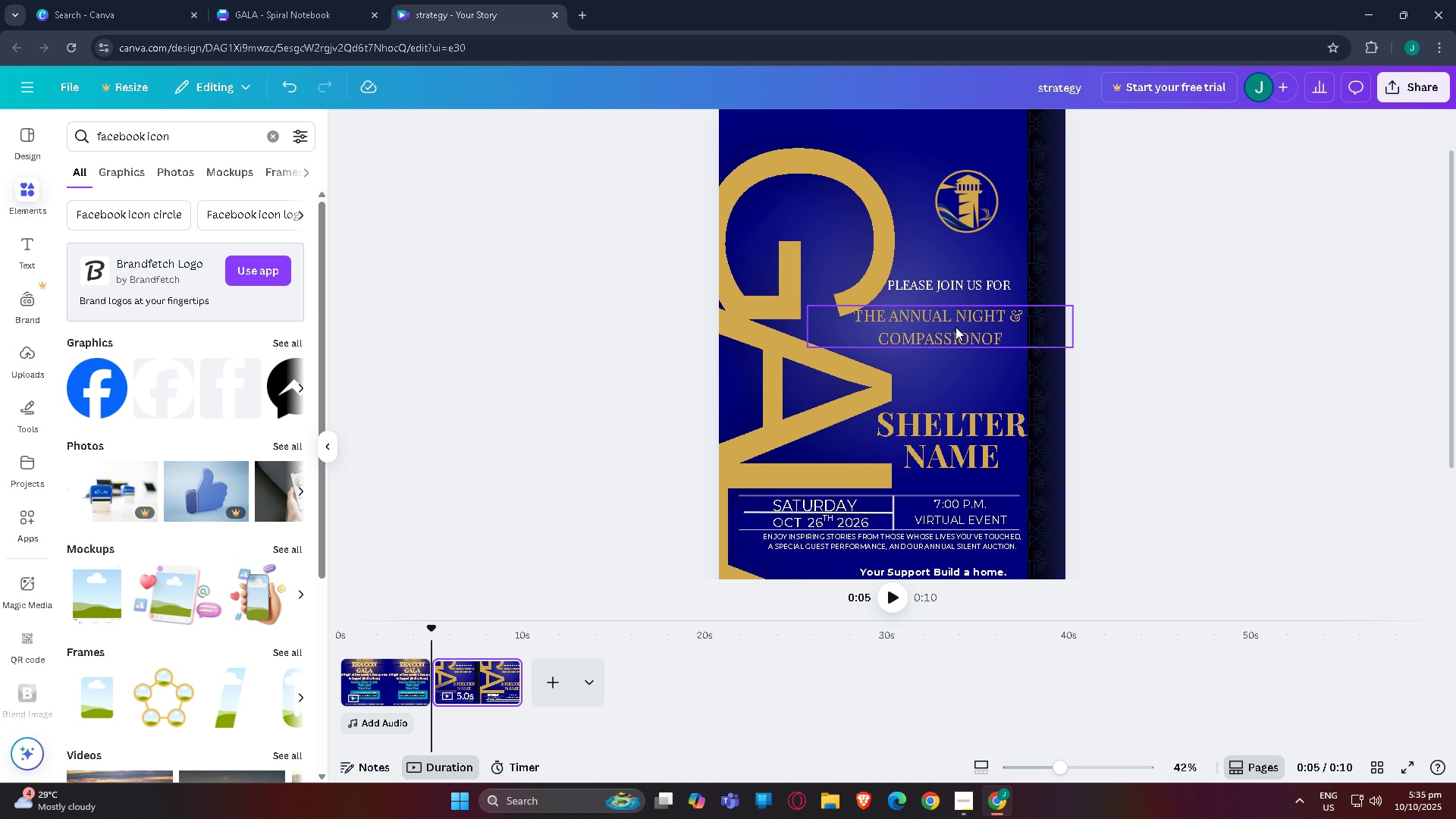 
left_click([955, 327])
 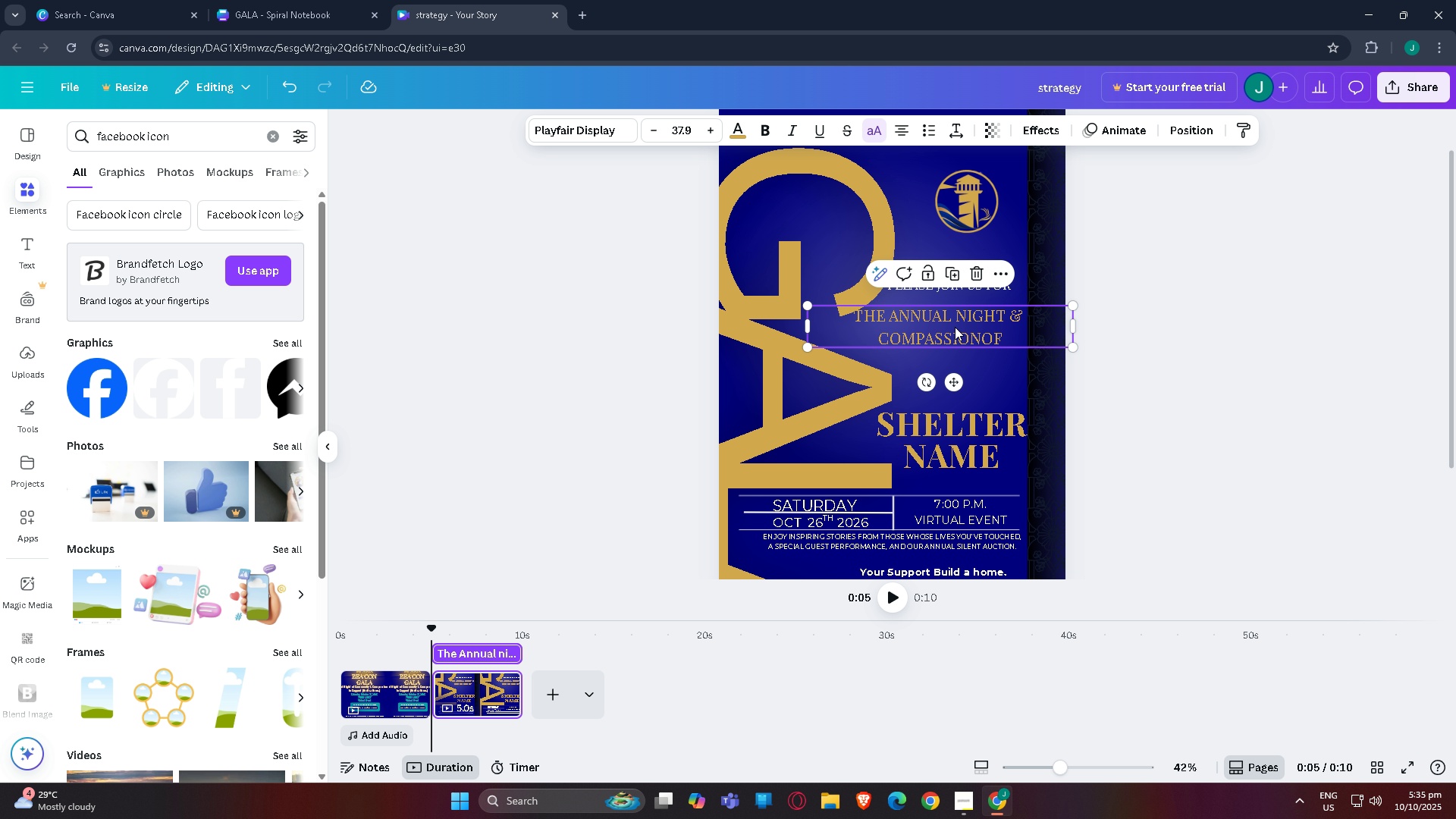 
left_click_drag(start_coordinate=[955, 327], to_coordinate=[970, 340])
 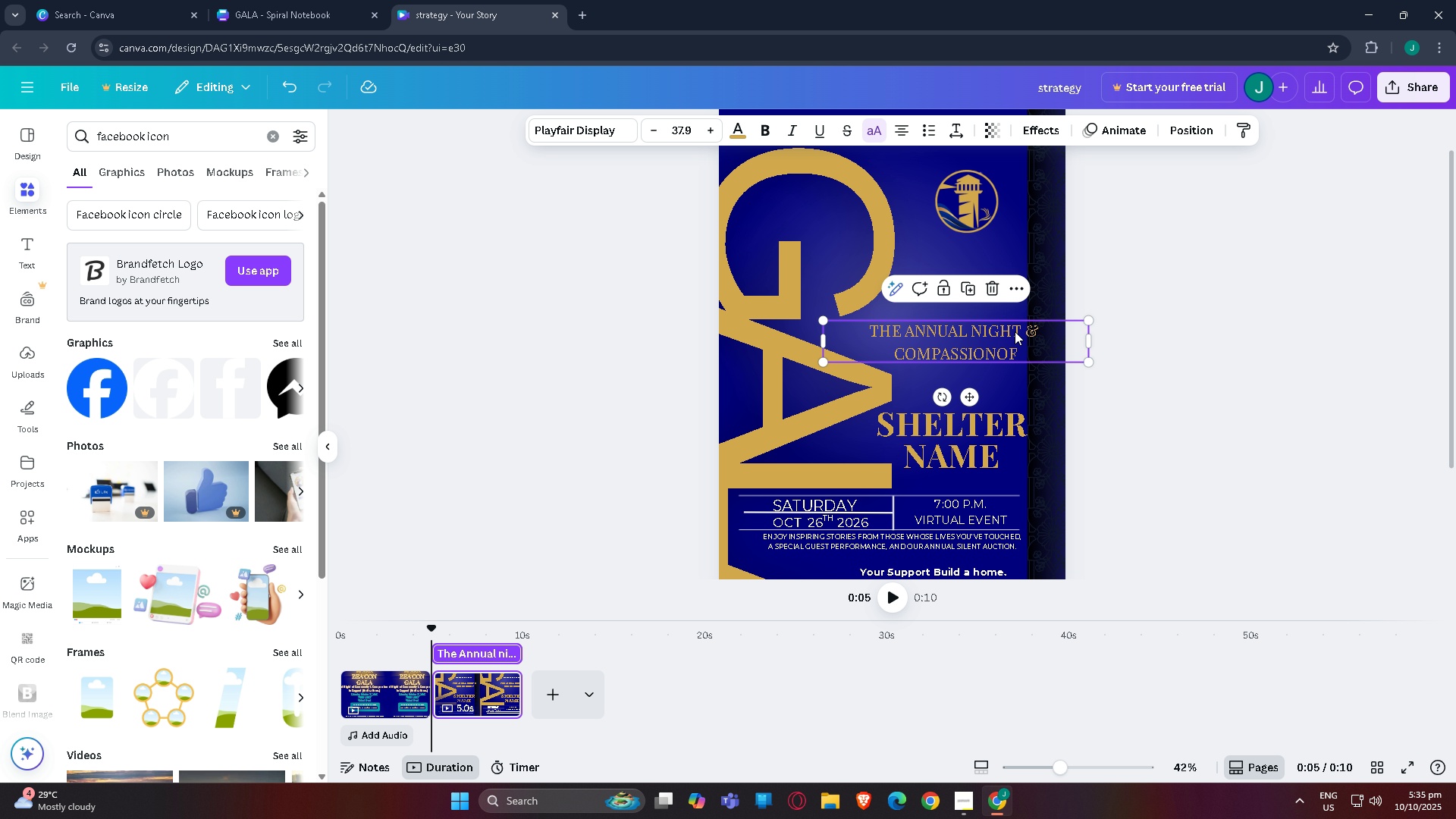 
left_click([1015, 331])
 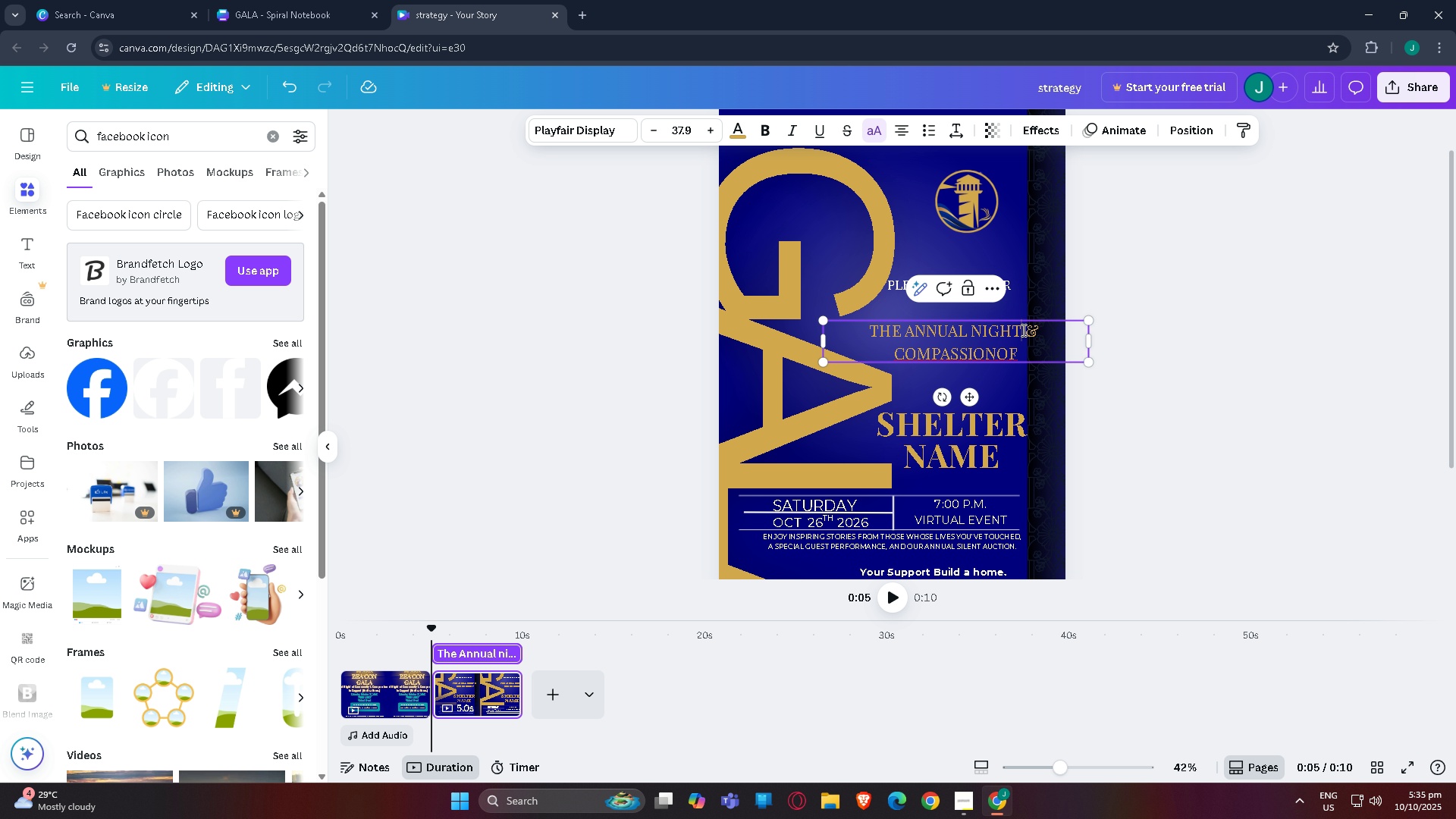 
left_click([1022, 330])
 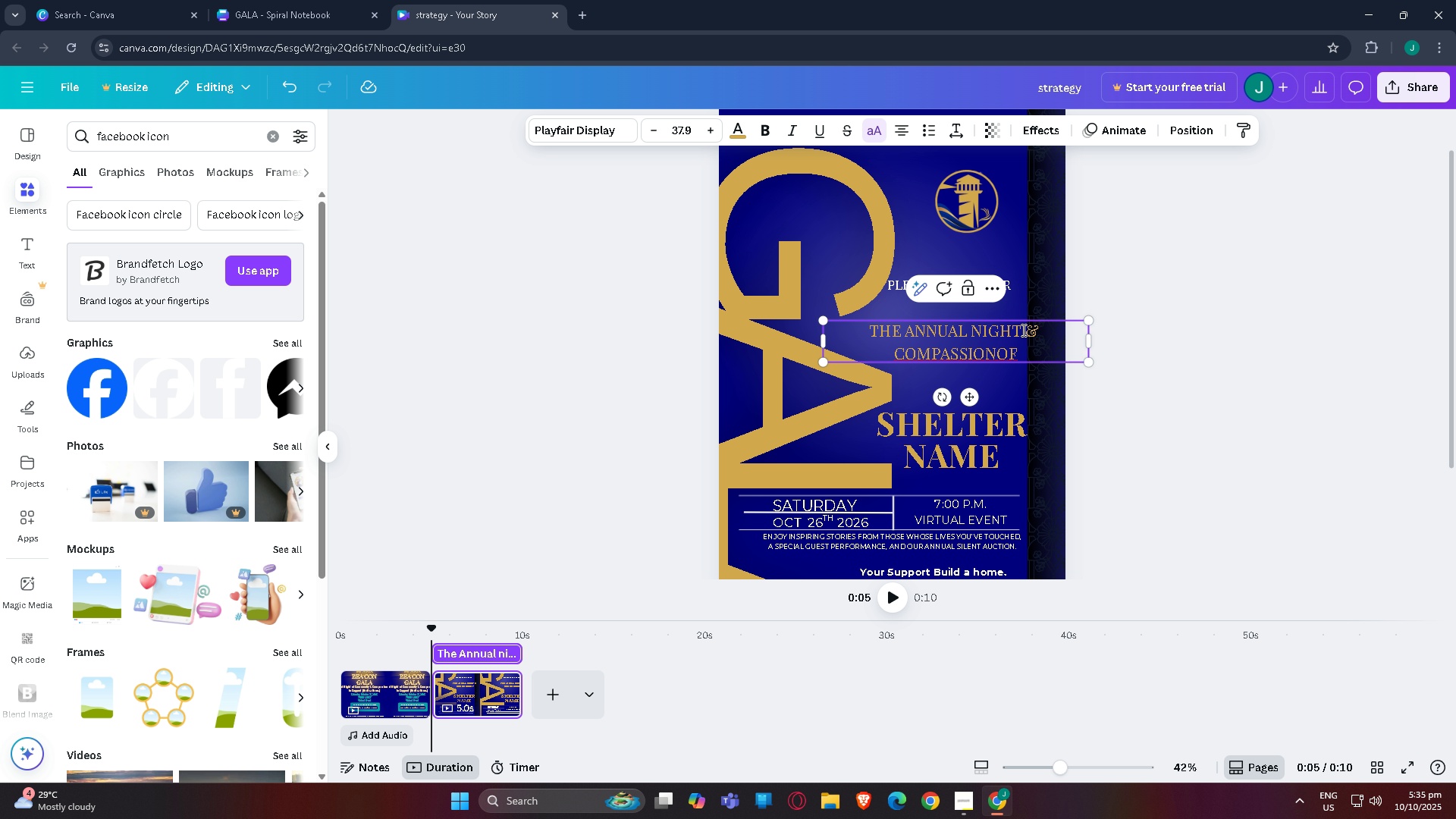 
key(Enter)
 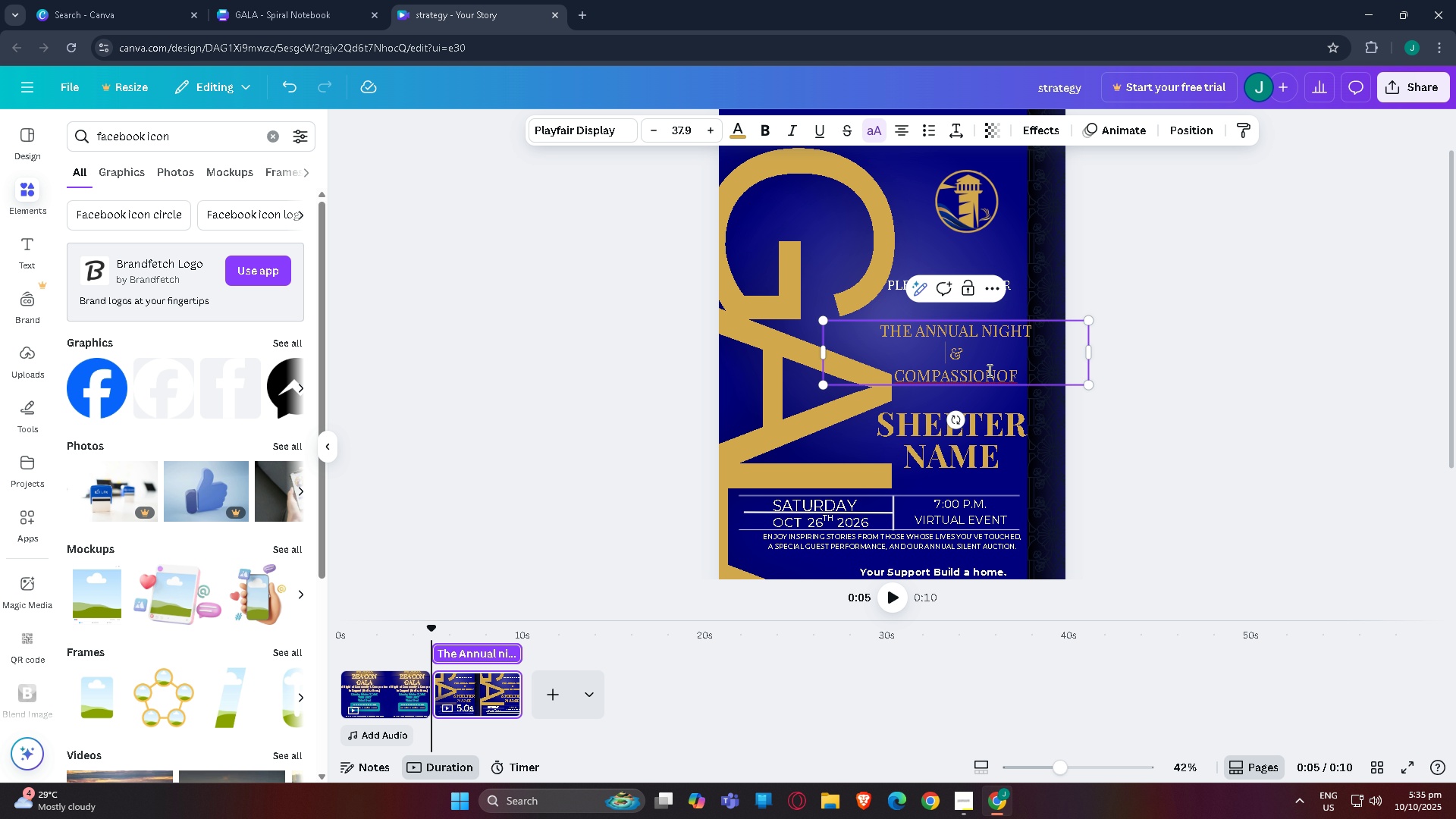 
left_click([999, 378])
 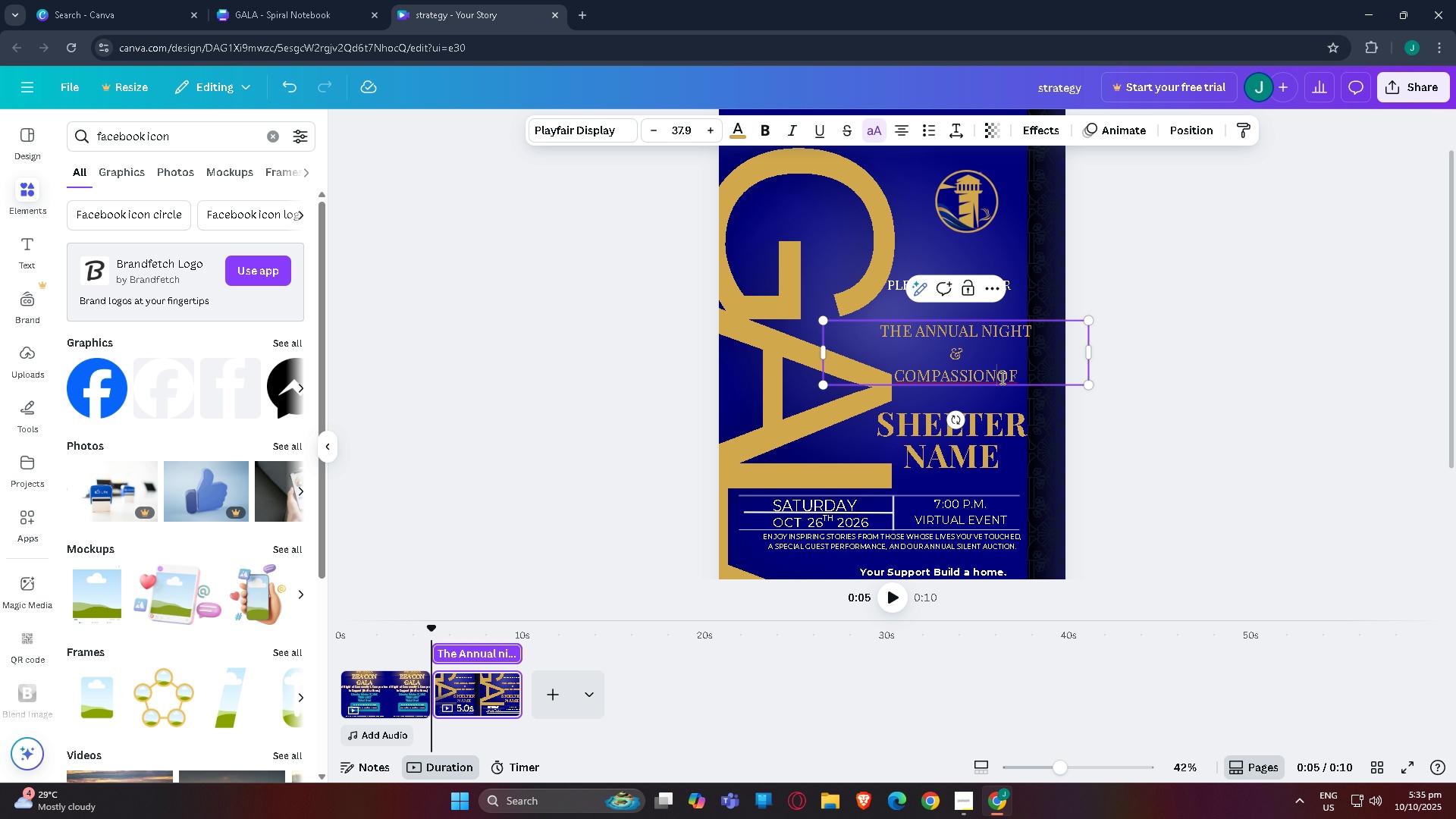 
key(Space)
 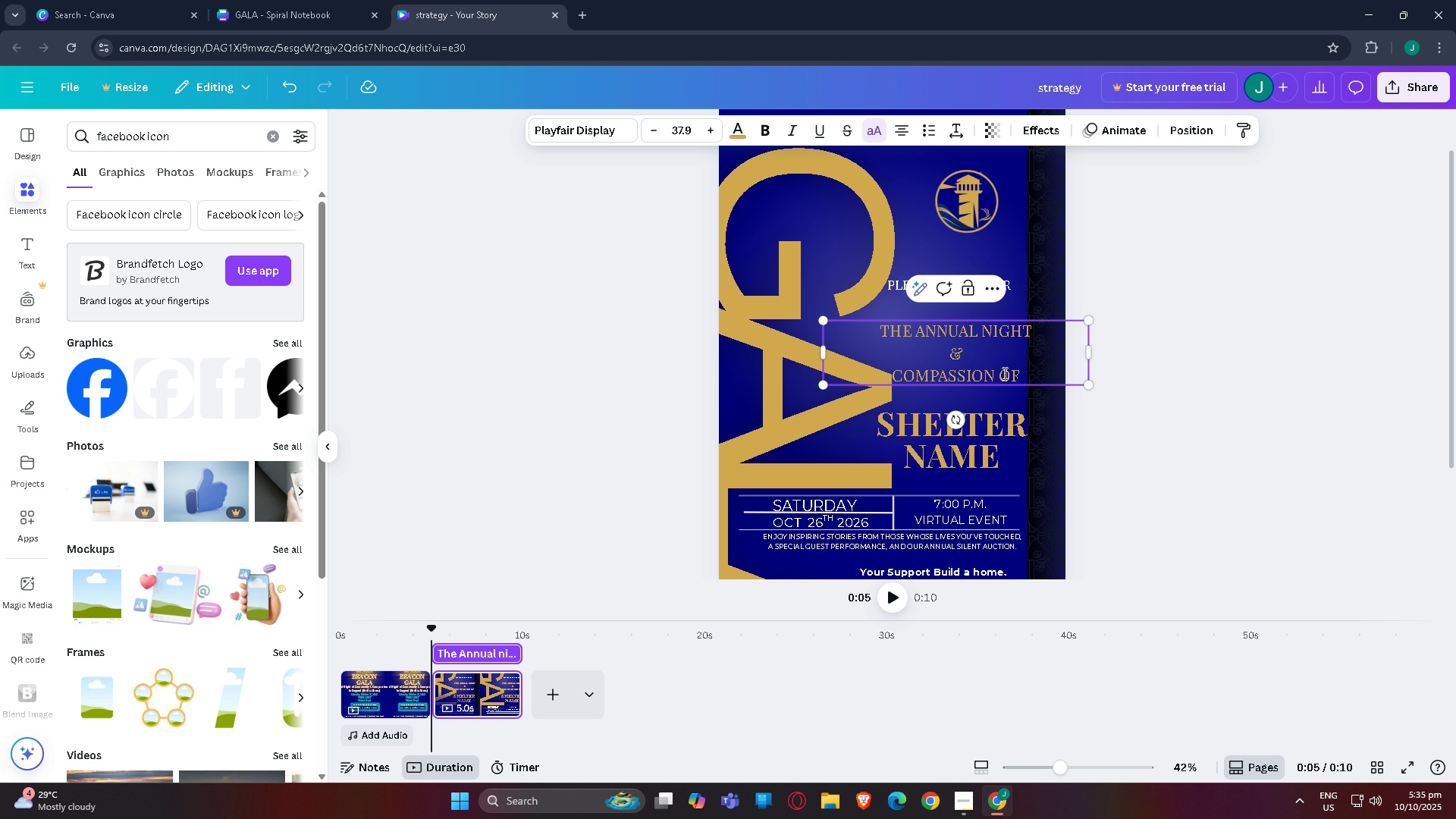 
key(Enter)
 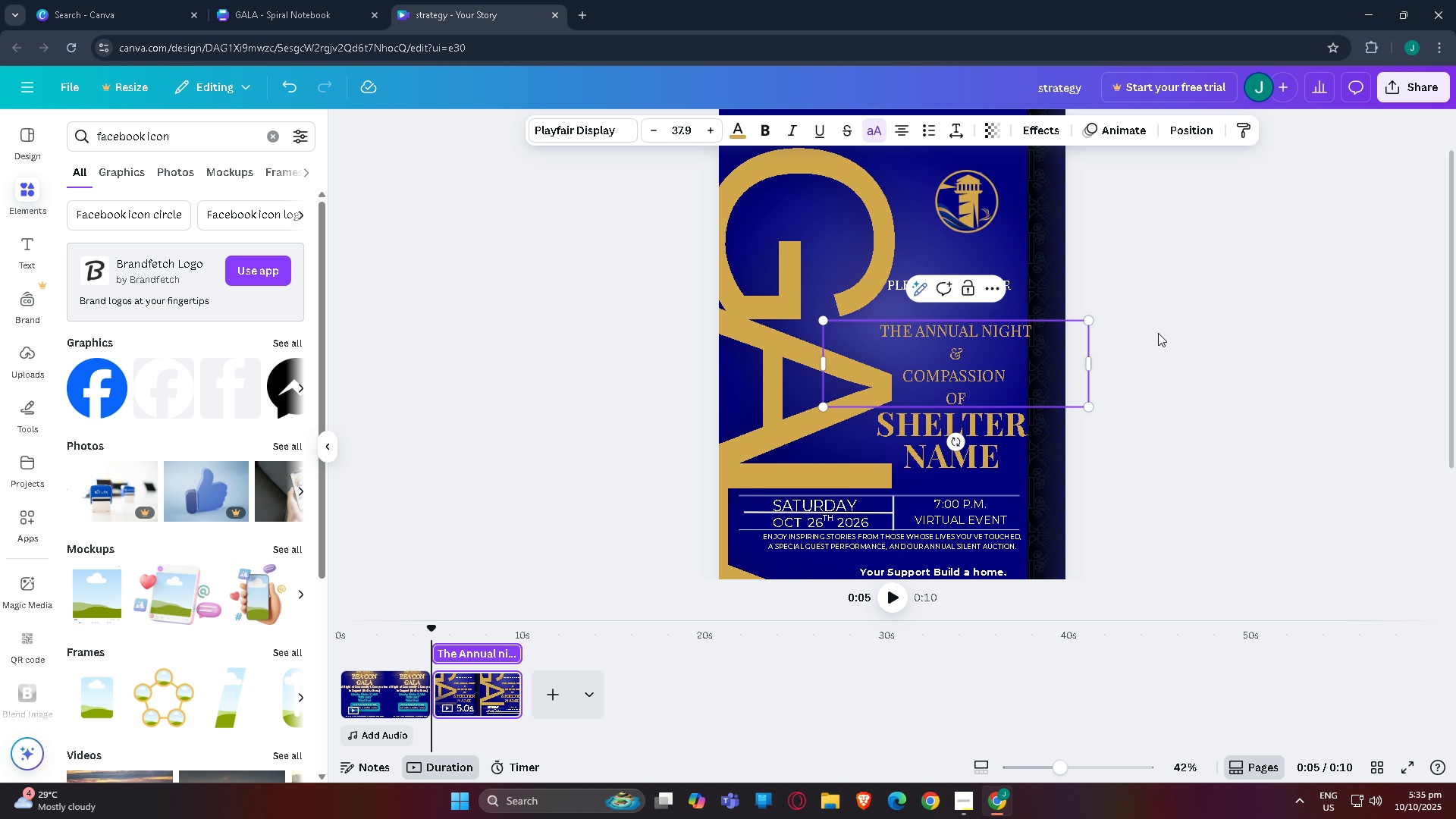 
left_click([1170, 330])
 